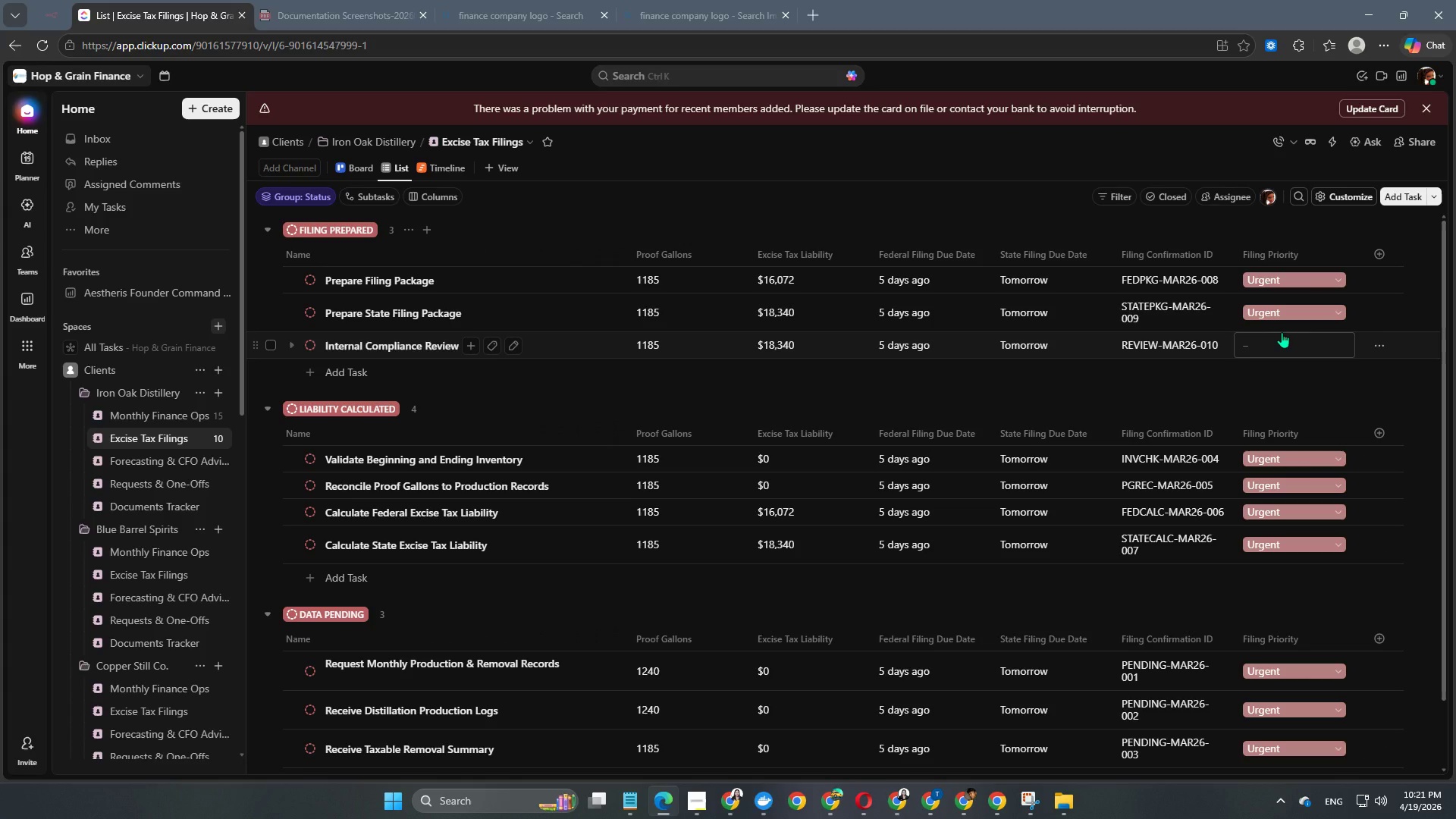 
left_click([1282, 332])
 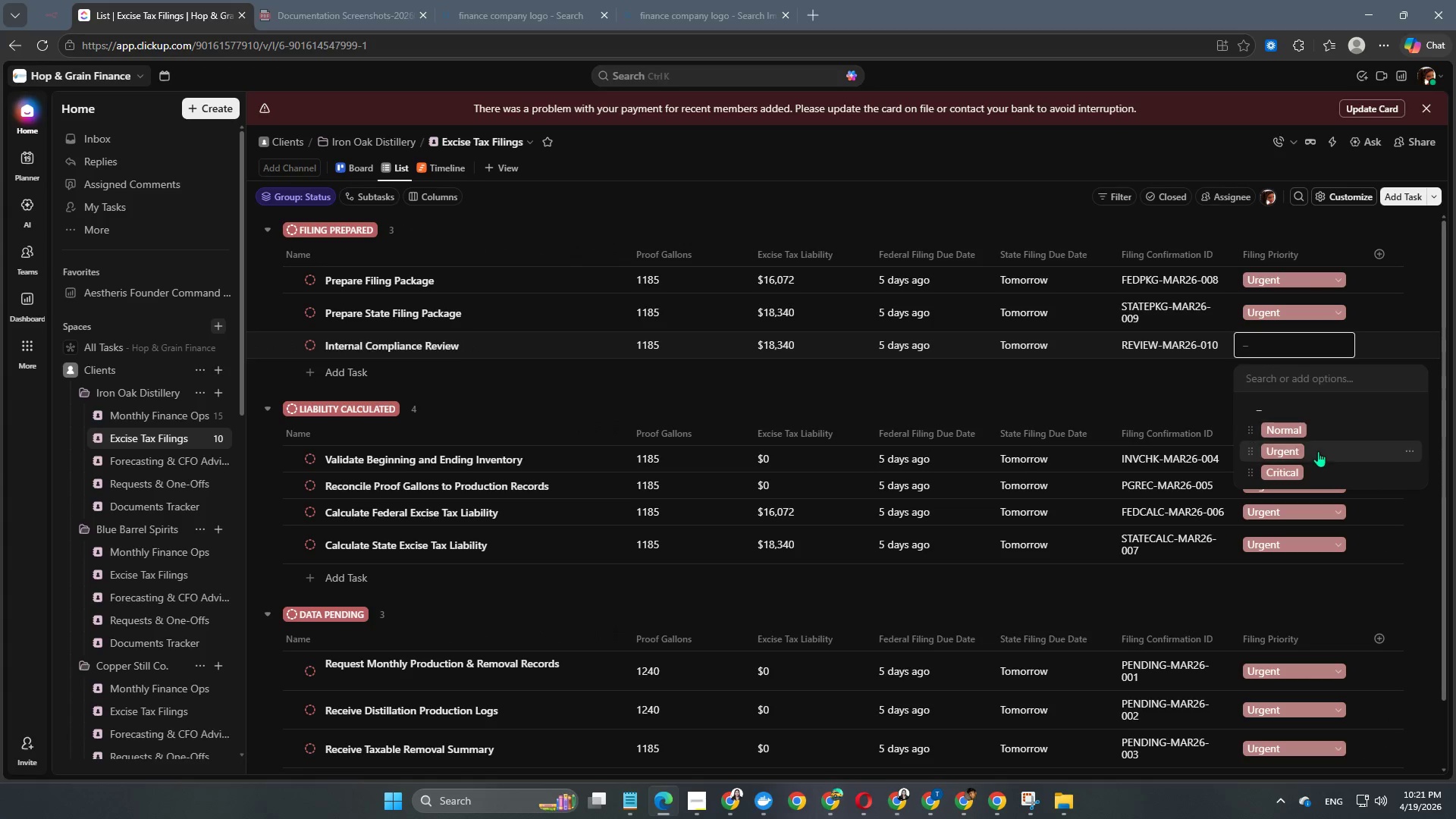 
left_click([1318, 452])
 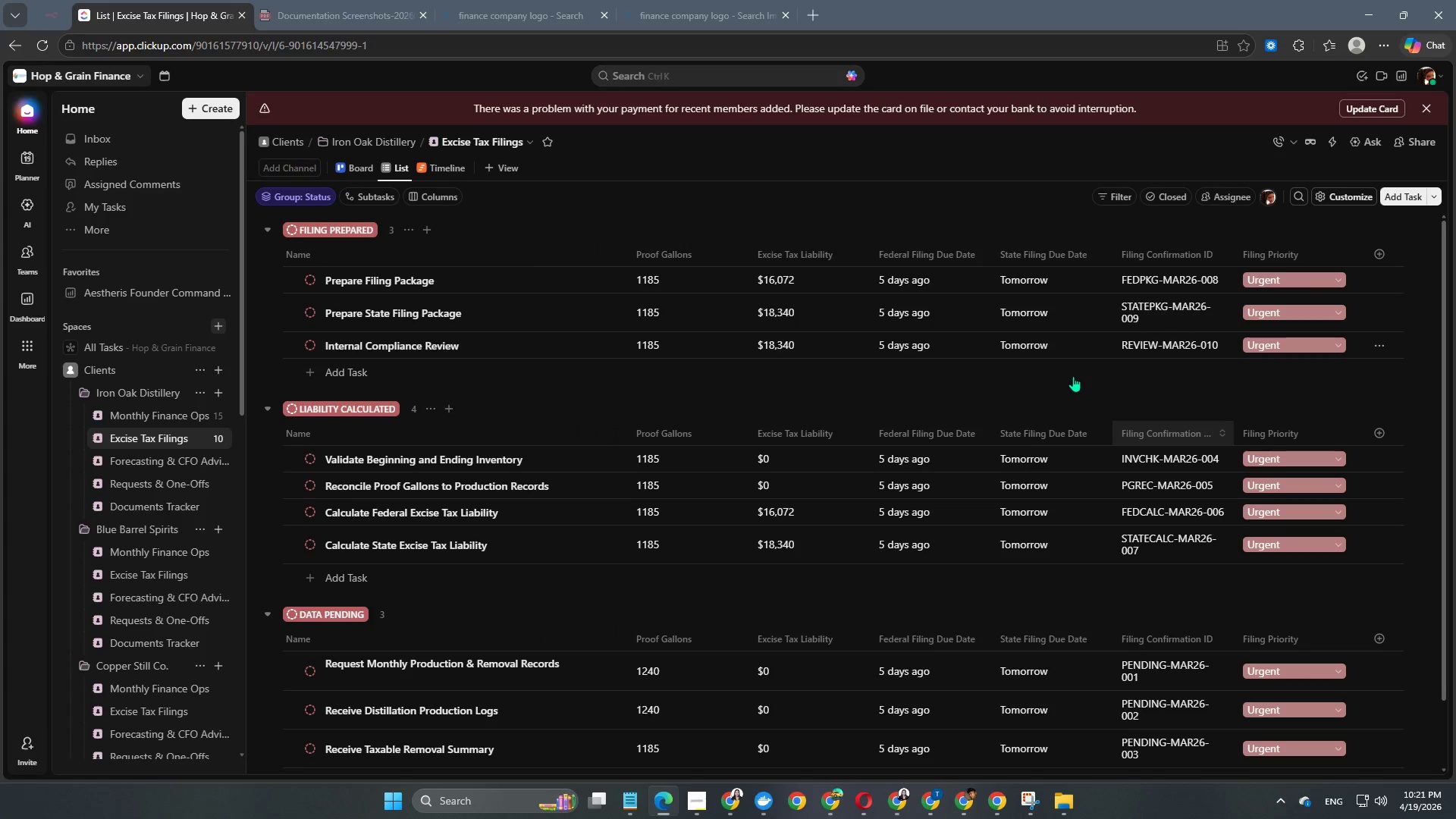 
scroll: coordinate [1070, 378], scroll_direction: down, amount: 6.0
 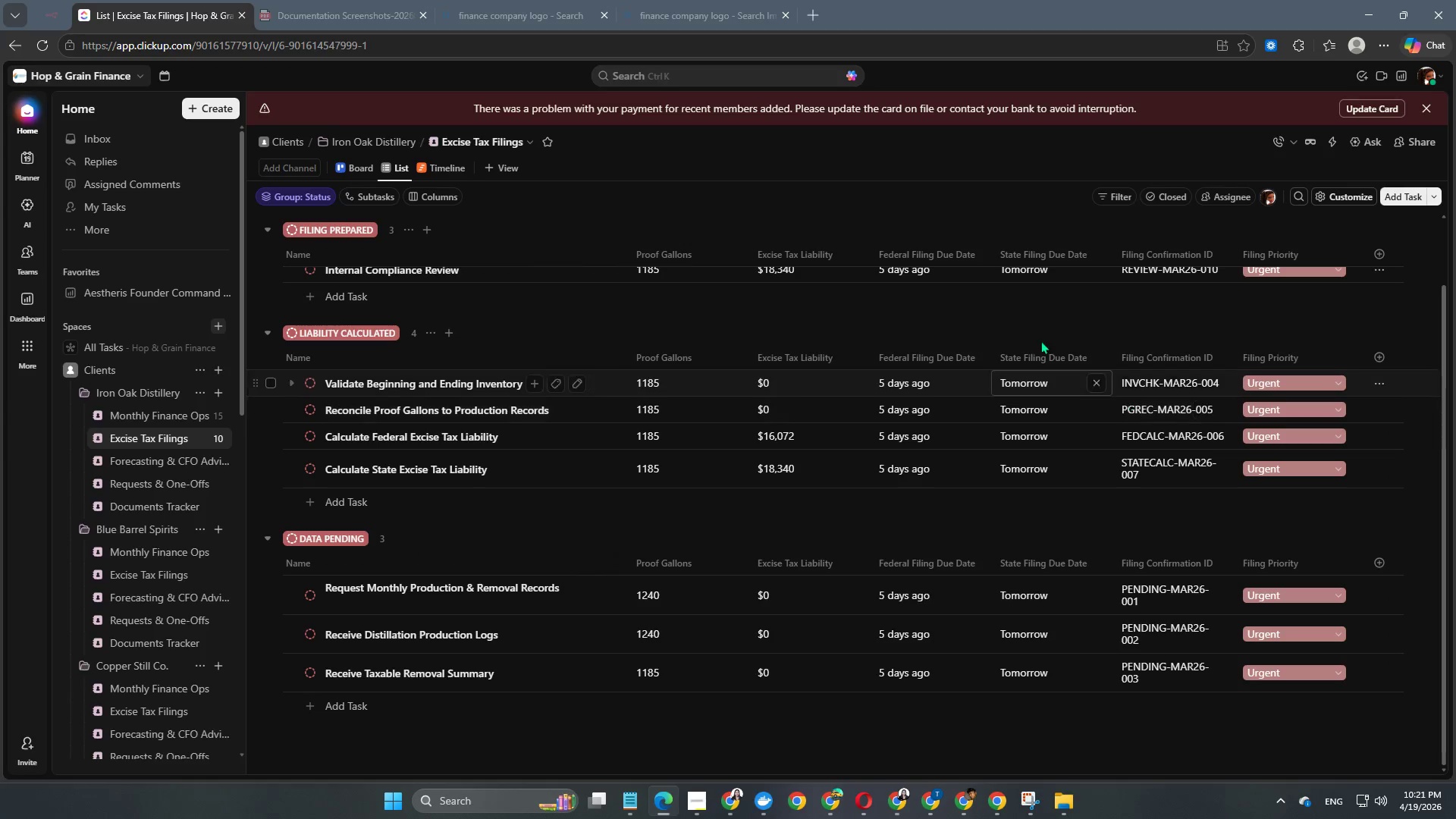 
scroll: coordinate [667, 362], scroll_direction: up, amount: 6.0
 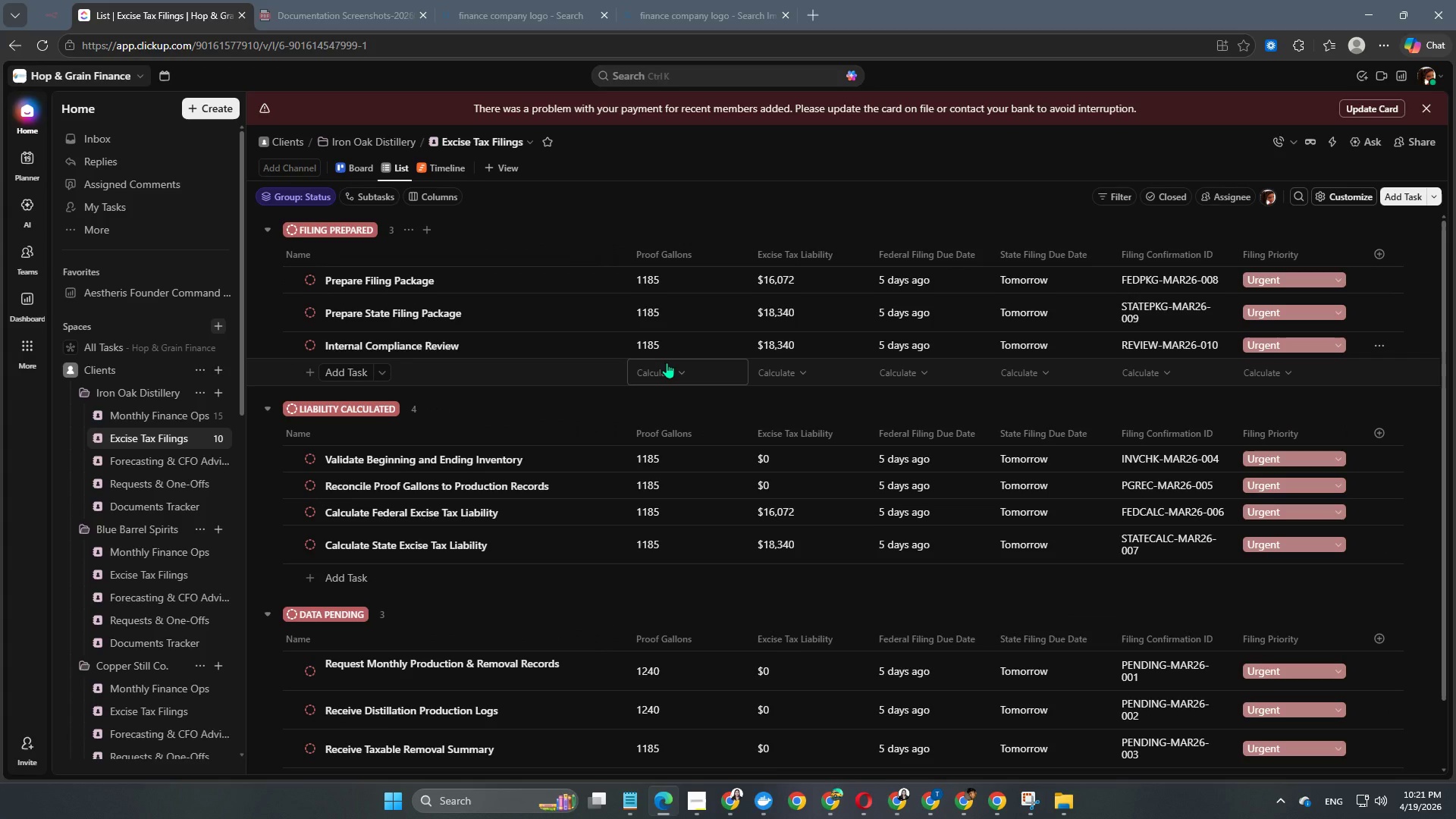 
scroll: coordinate [667, 362], scroll_direction: down, amount: 3.0
 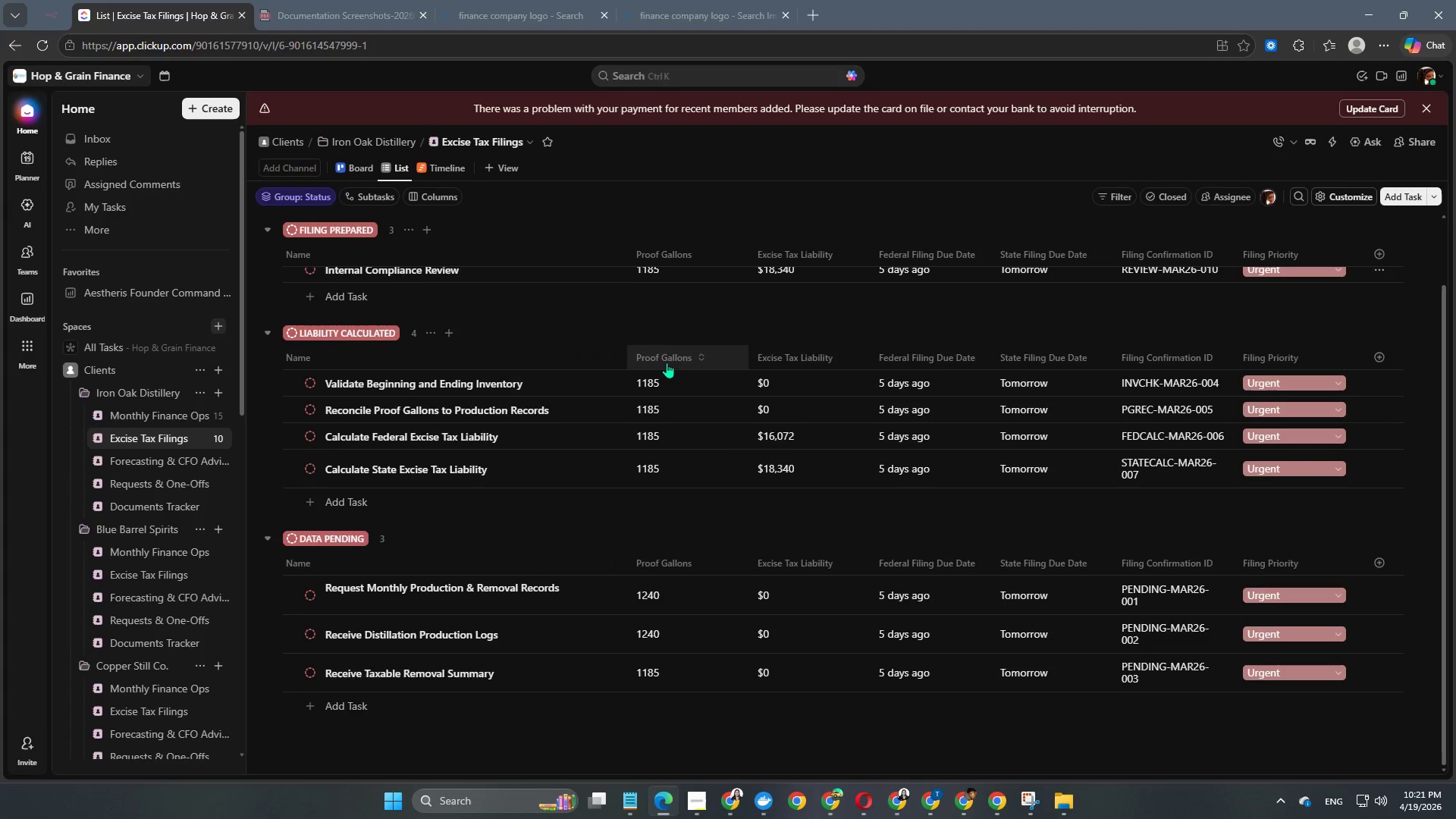 
left_click([354, 363])
 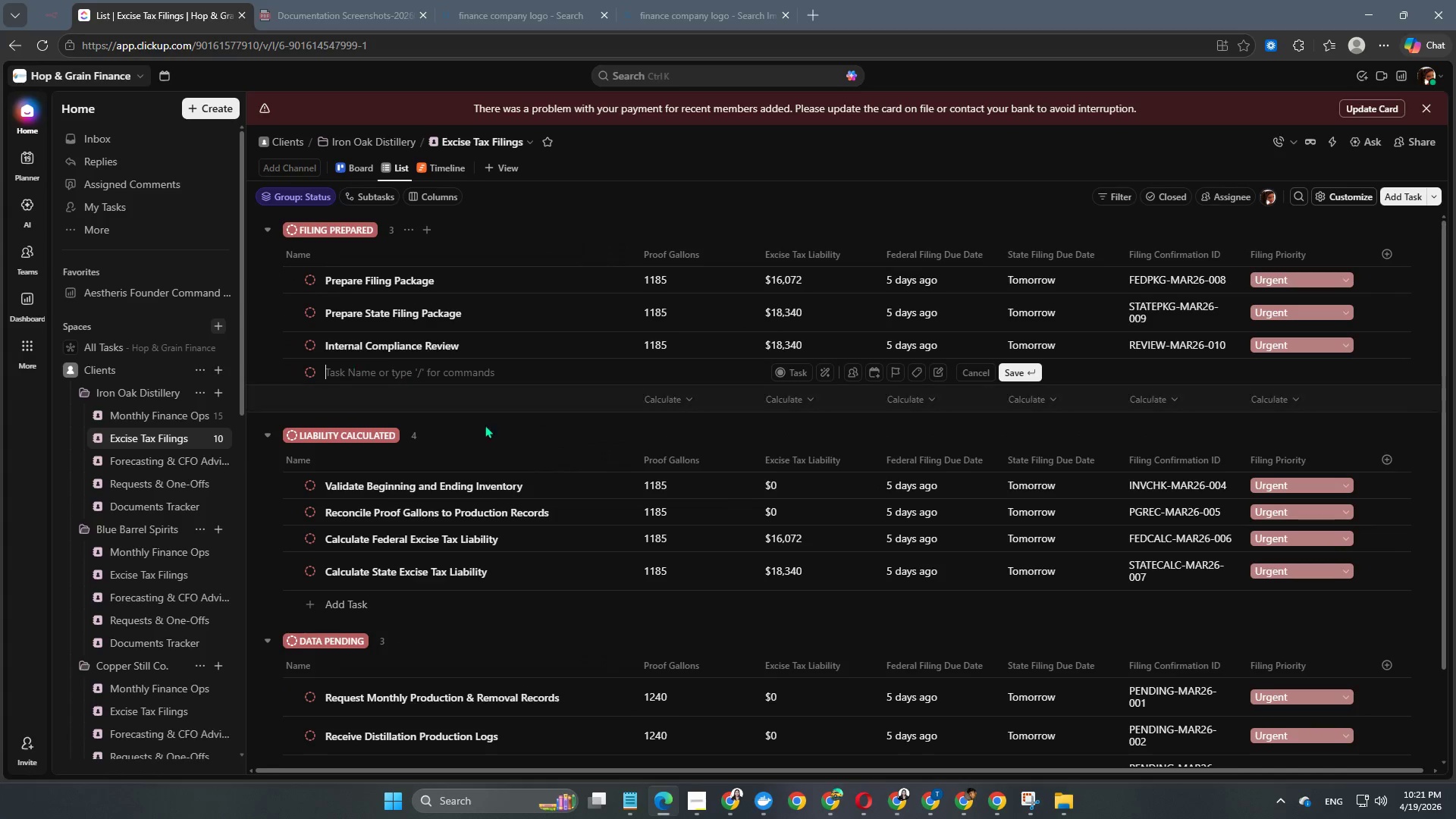 
scroll: coordinate [372, 442], scroll_direction: up, amount: 2.0
 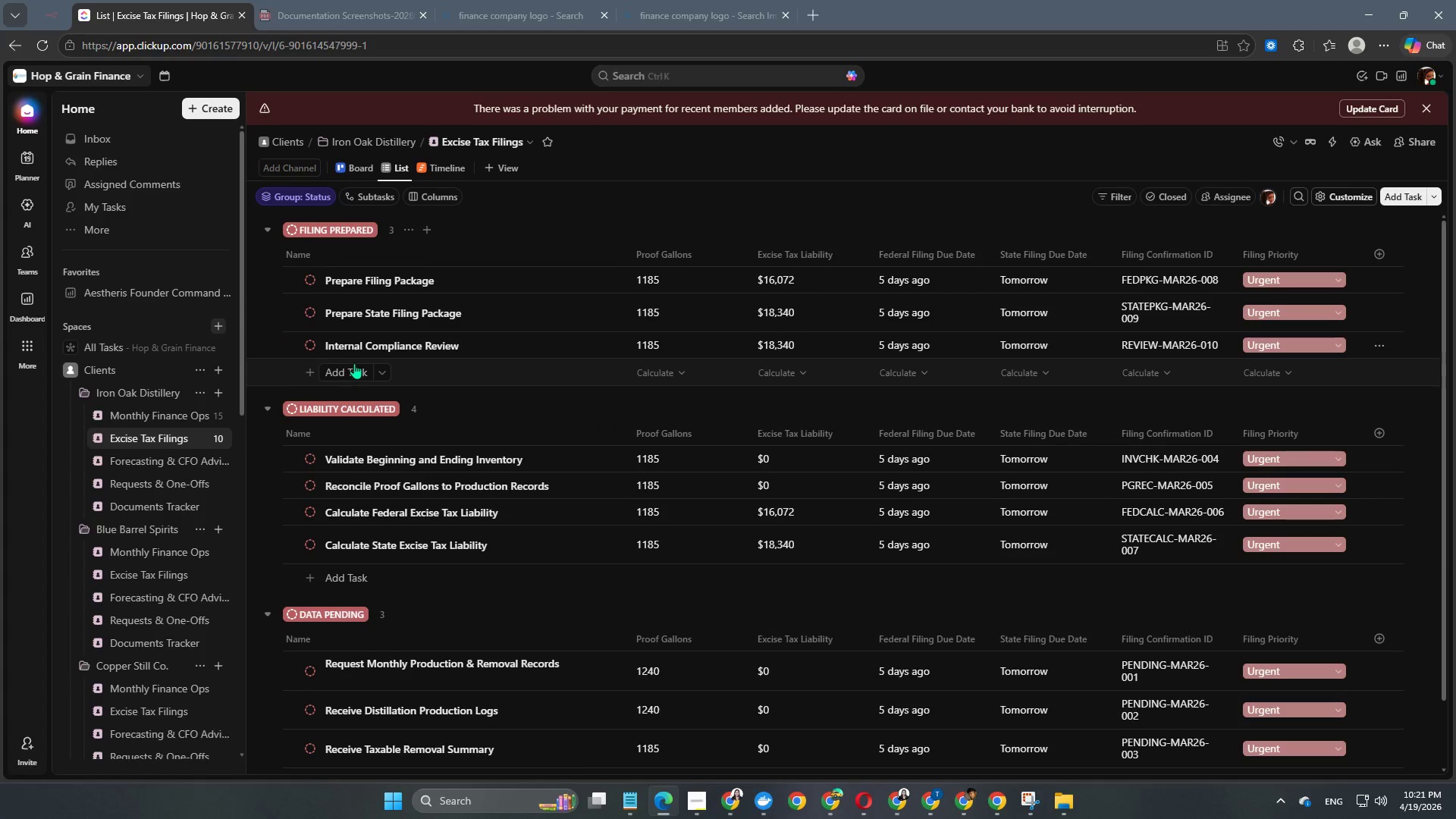 
scroll: coordinate [509, 436], scroll_direction: none, amount: 0.0
 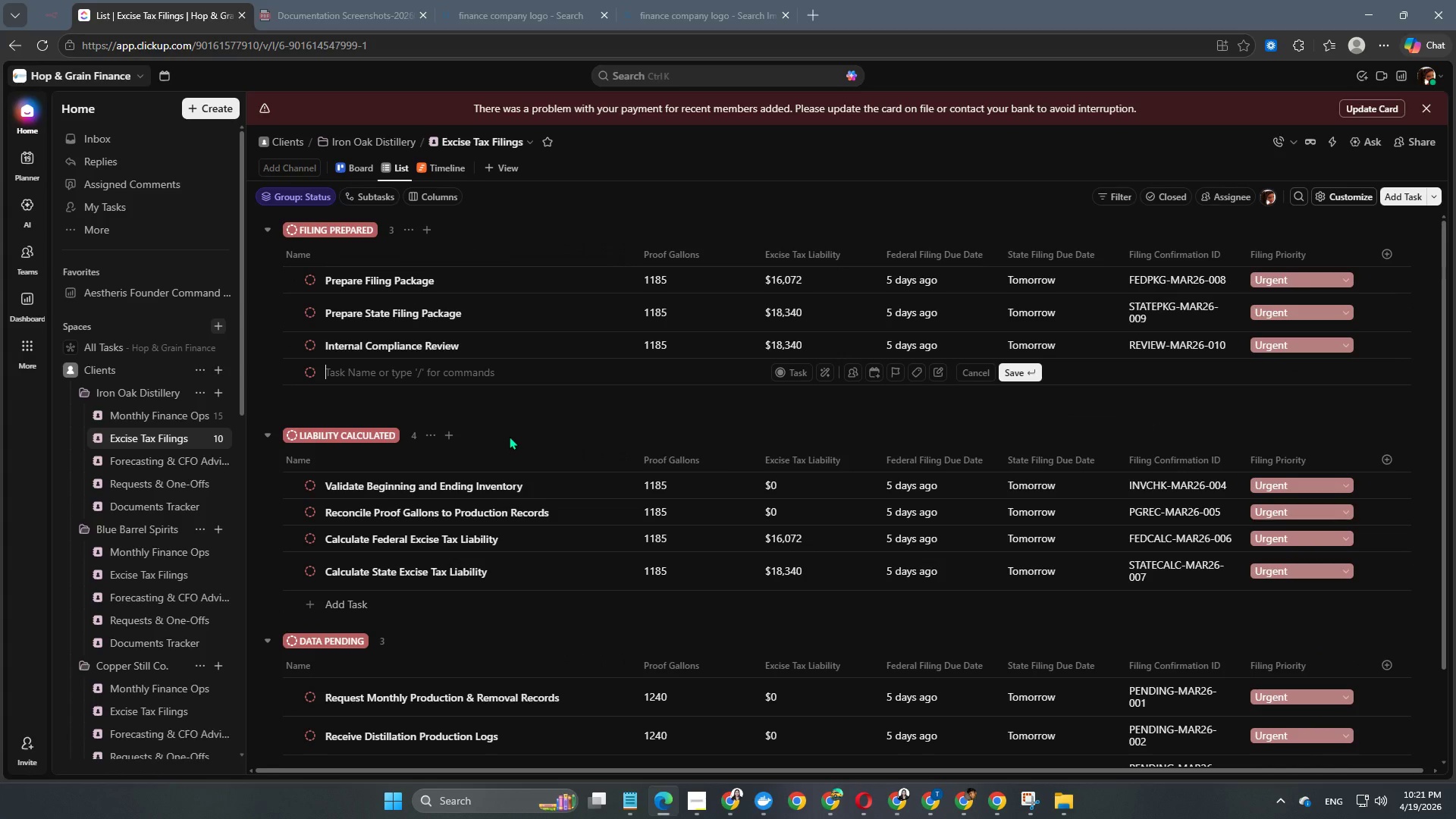 
type(Founder Final Filing Approval)
 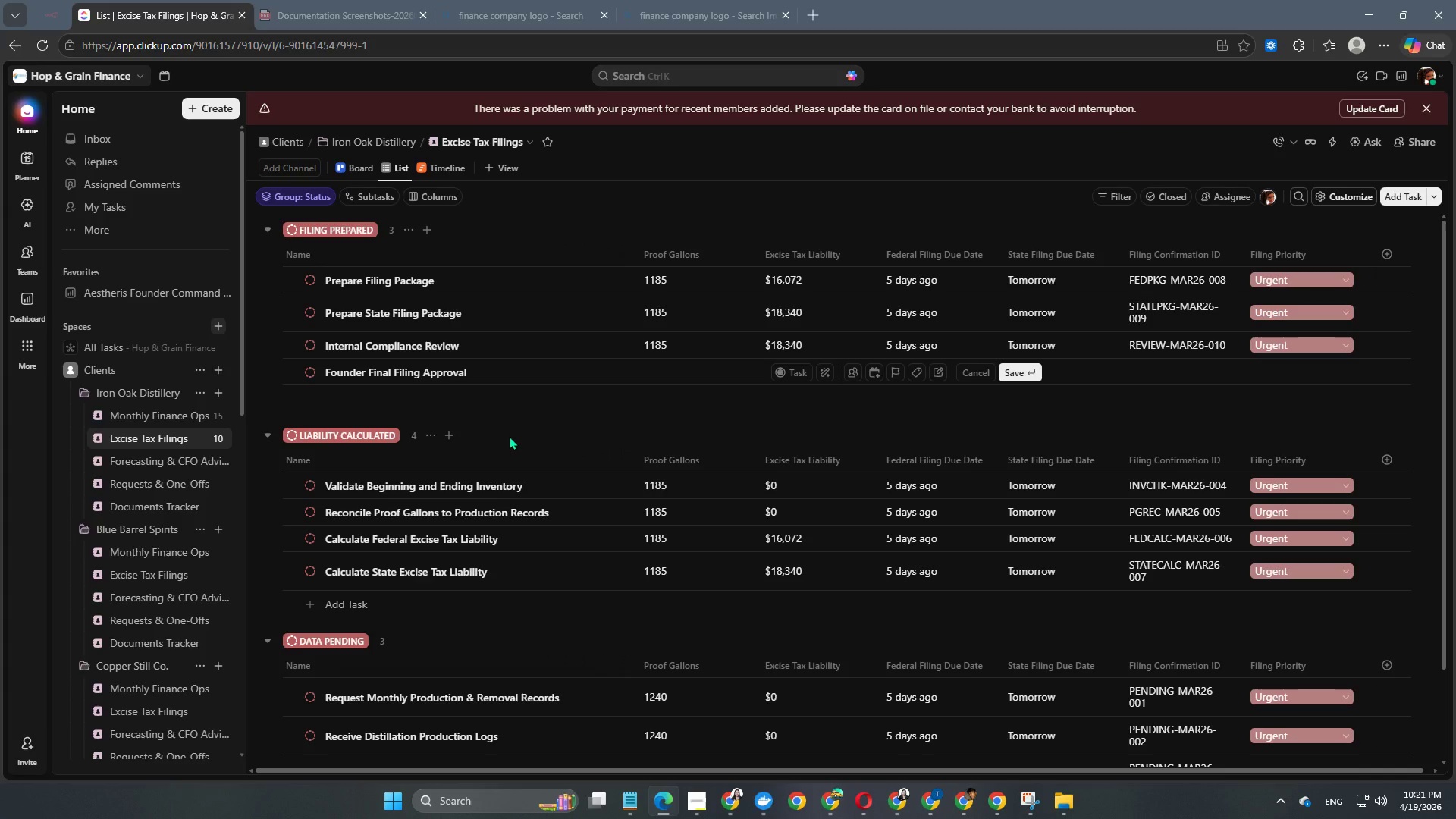 
key(Enter)
 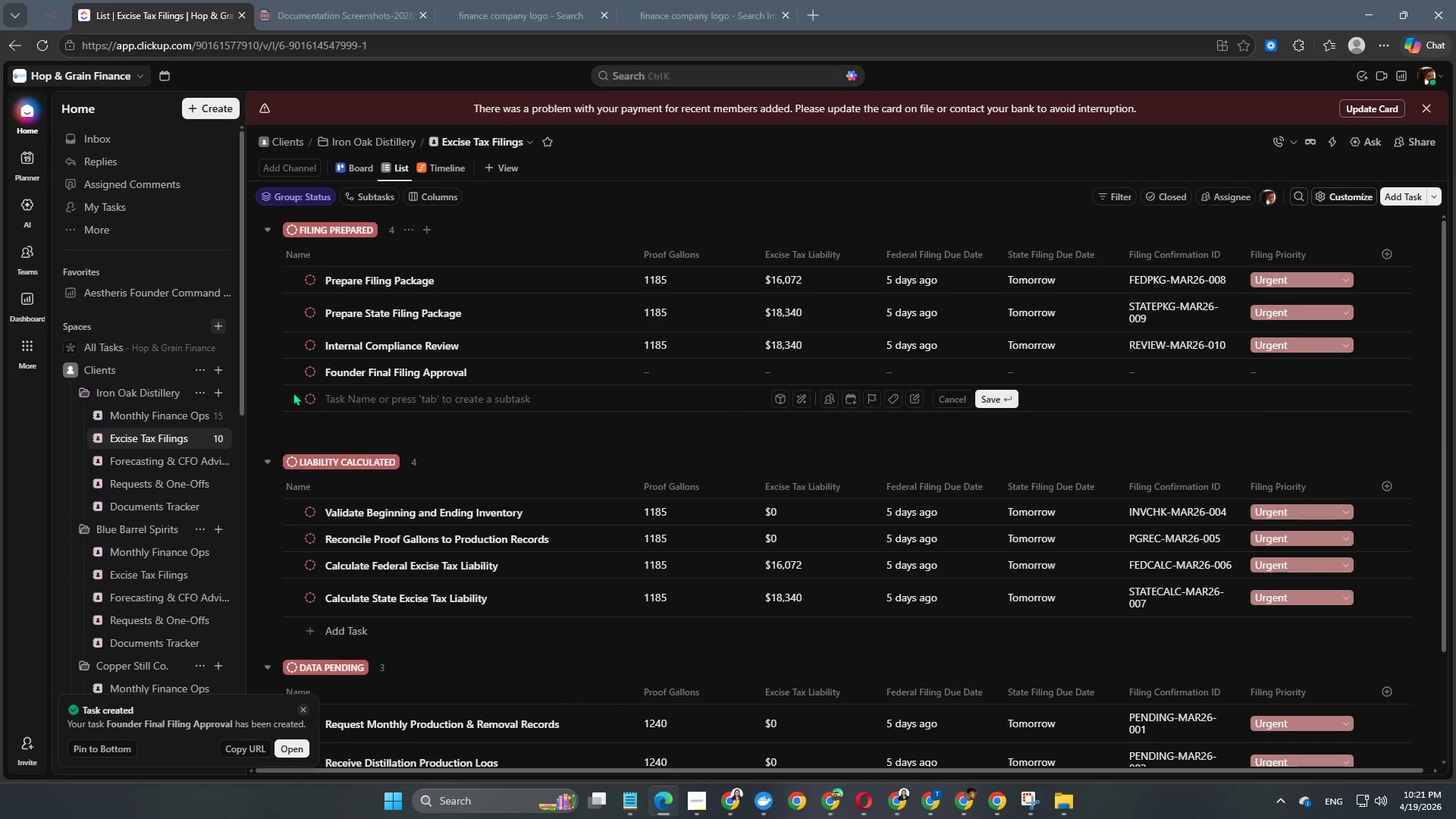 
left_click([308, 372])
 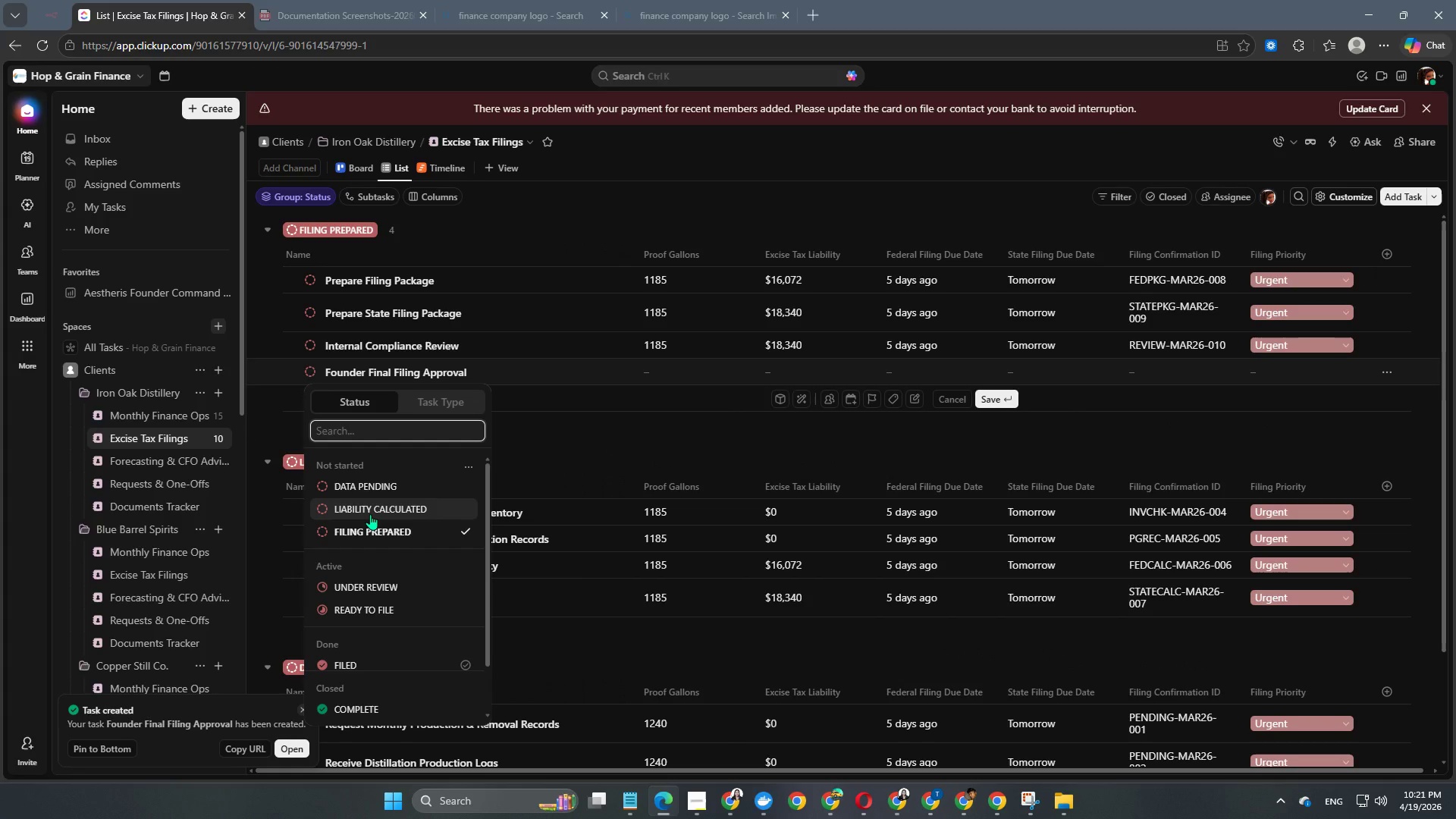 
scroll: coordinate [370, 514], scroll_direction: down, amount: 1.0
 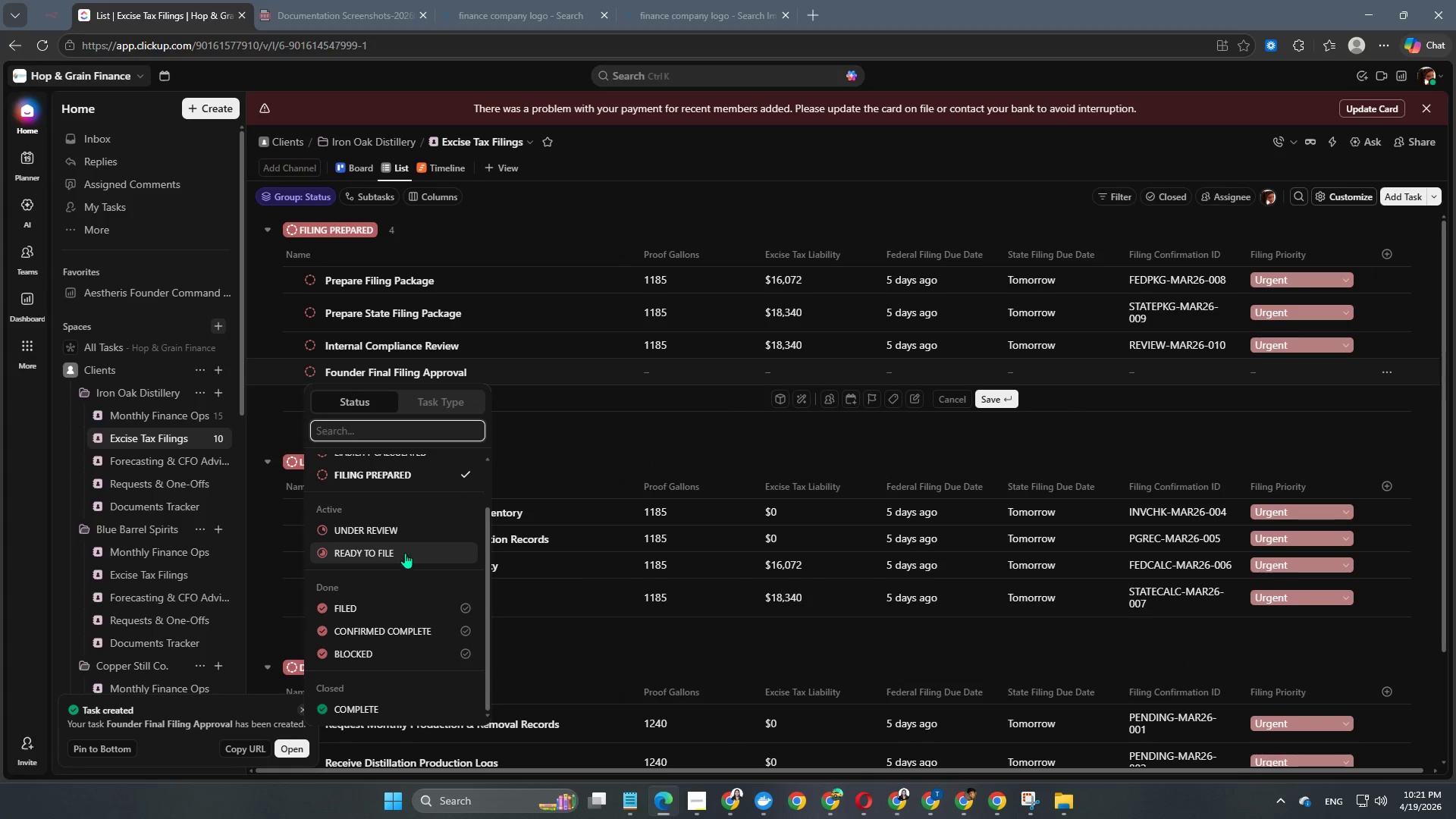 
left_click([409, 532])
 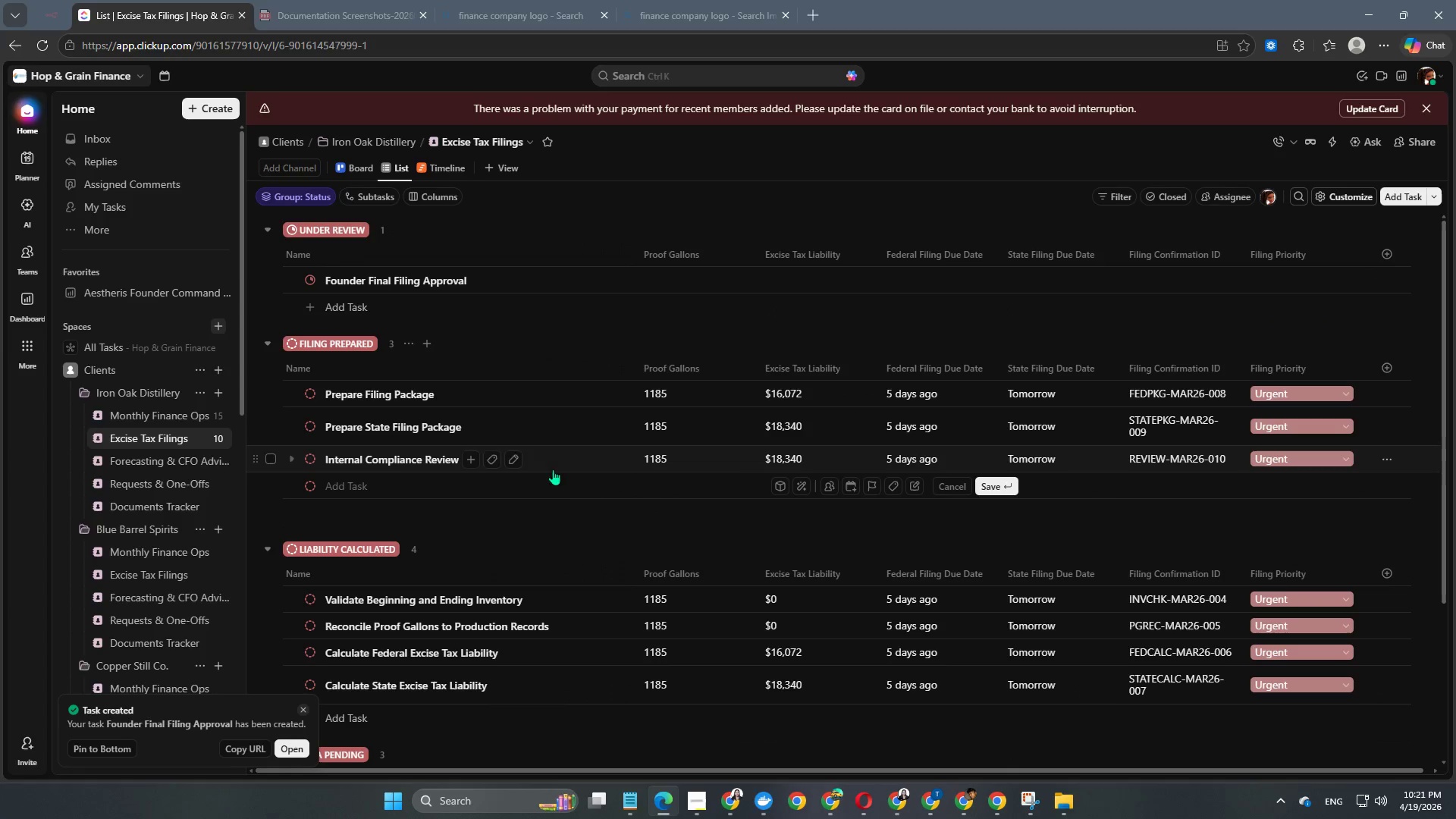 
scroll: coordinate [570, 507], scroll_direction: up, amount: 3.0
 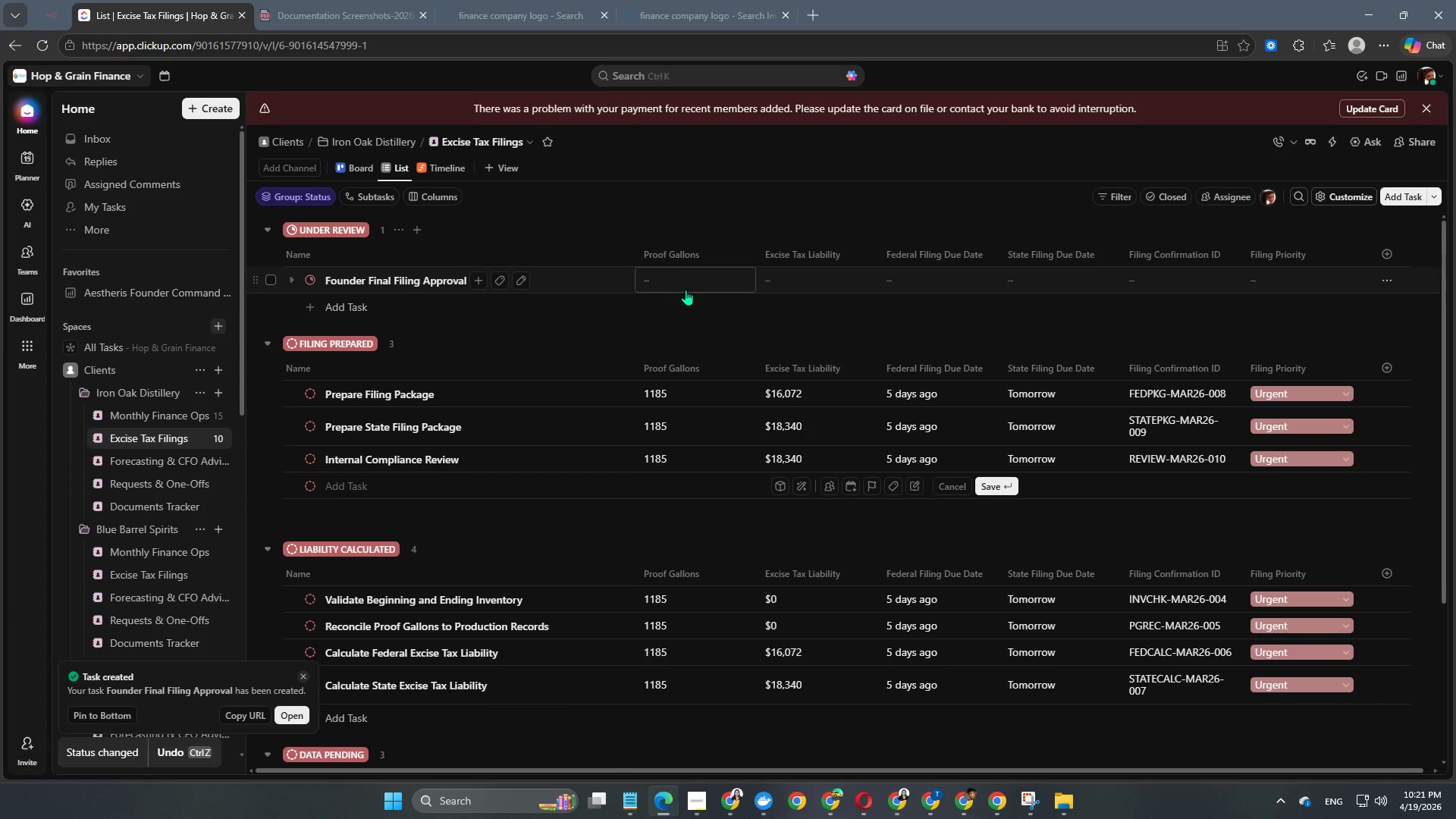 
left_click([692, 281])
 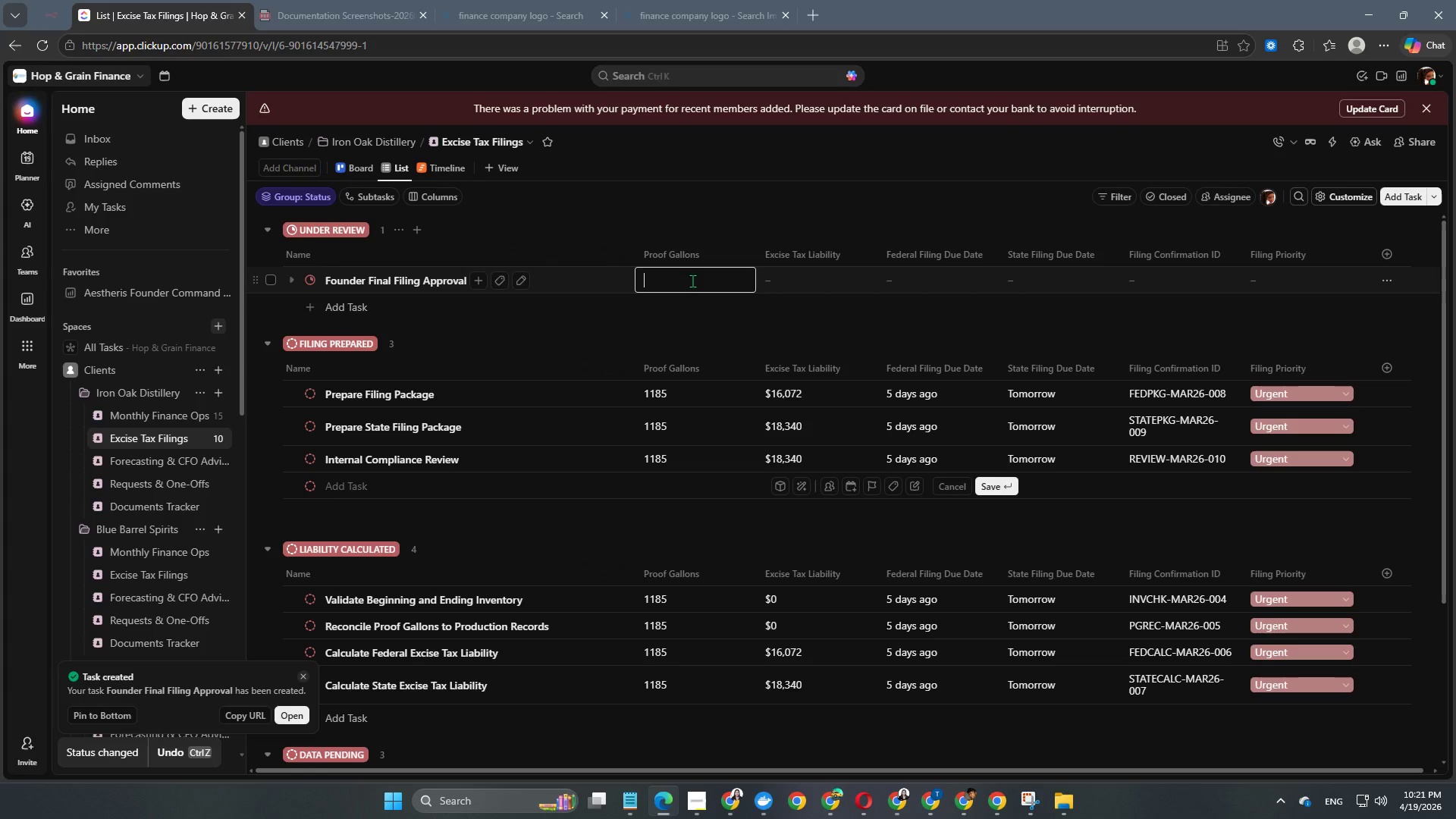 
key(Numpad1)
 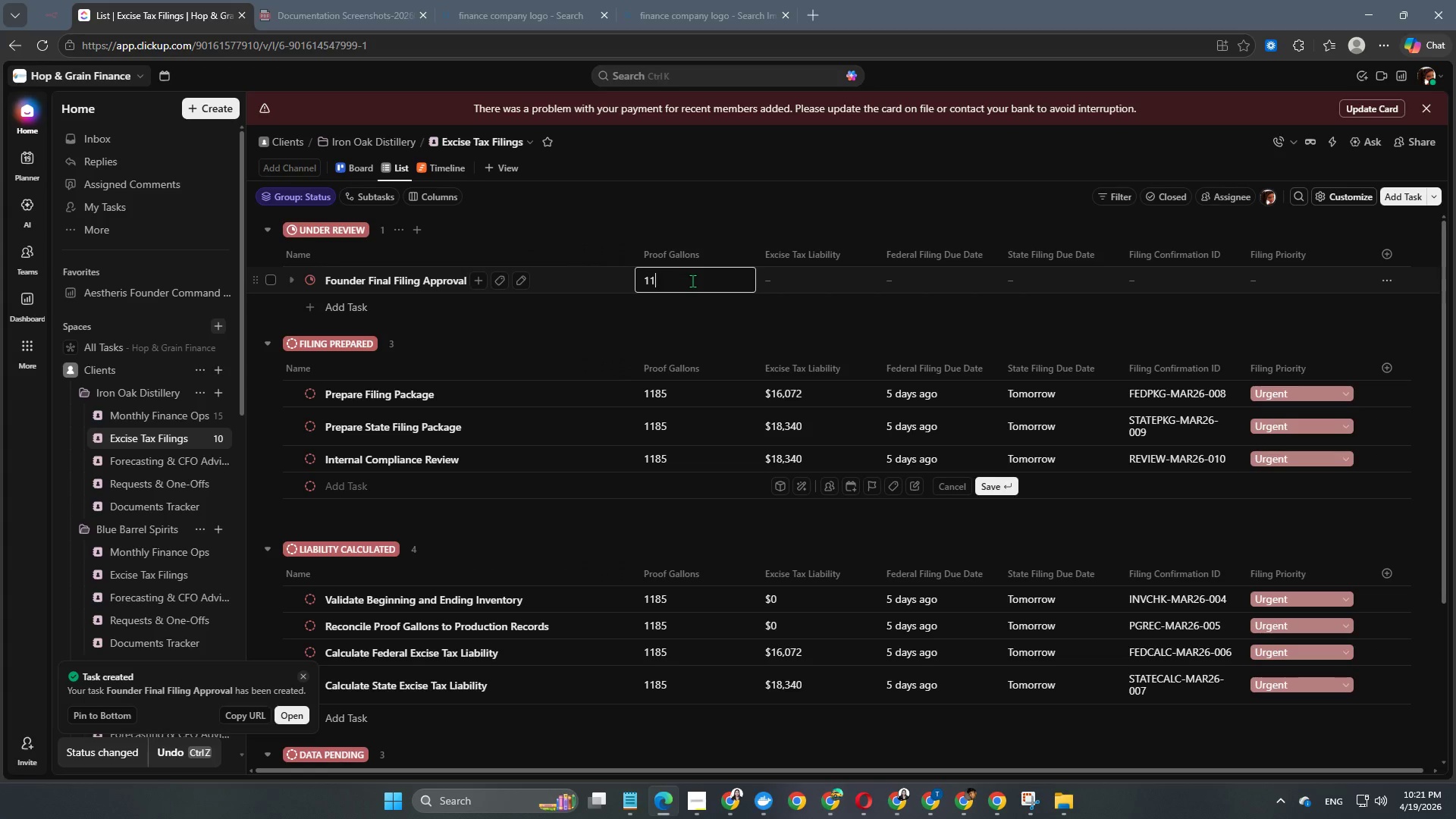 
key(Numpad1)
 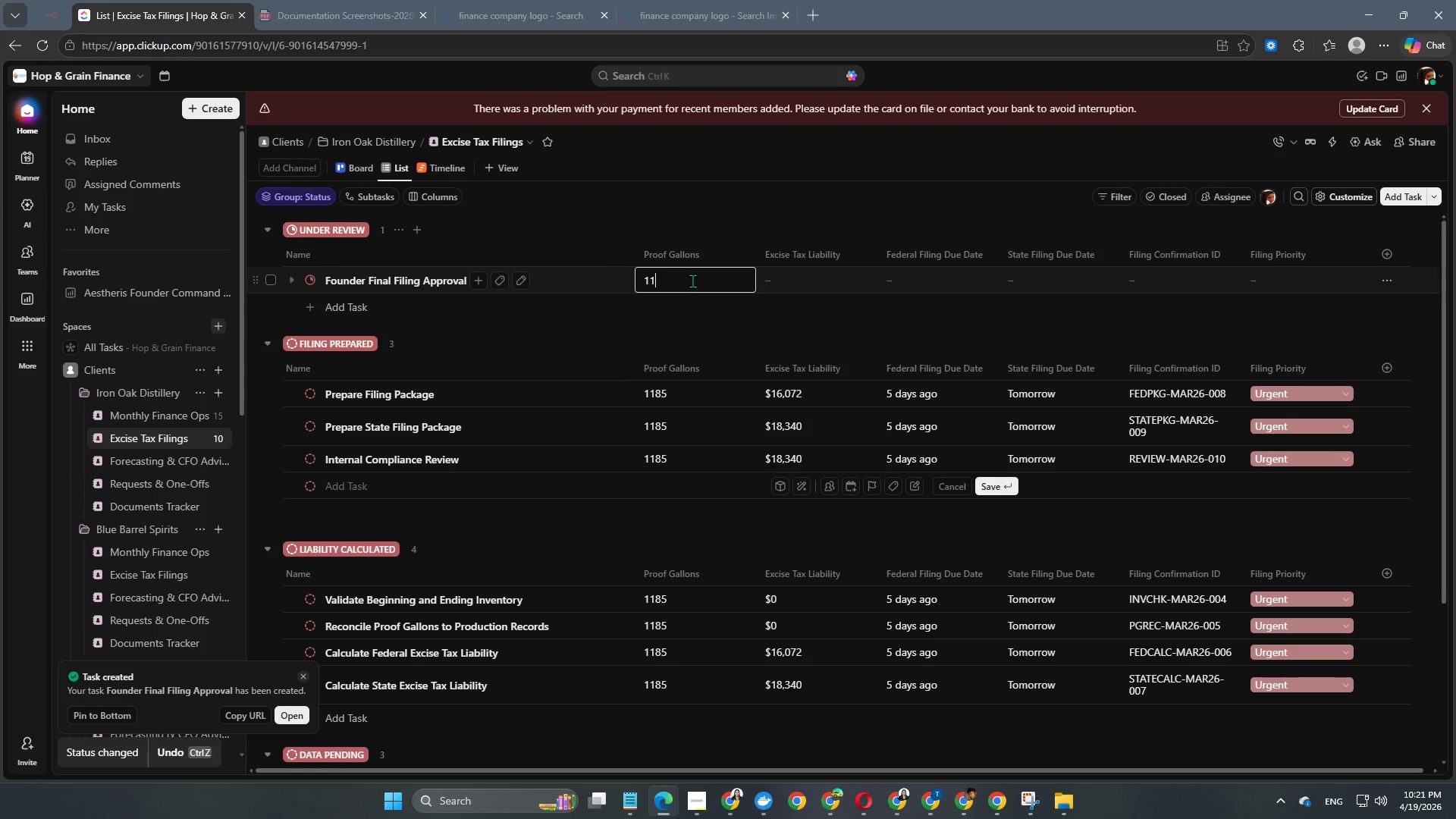 
key(Numpad8)
 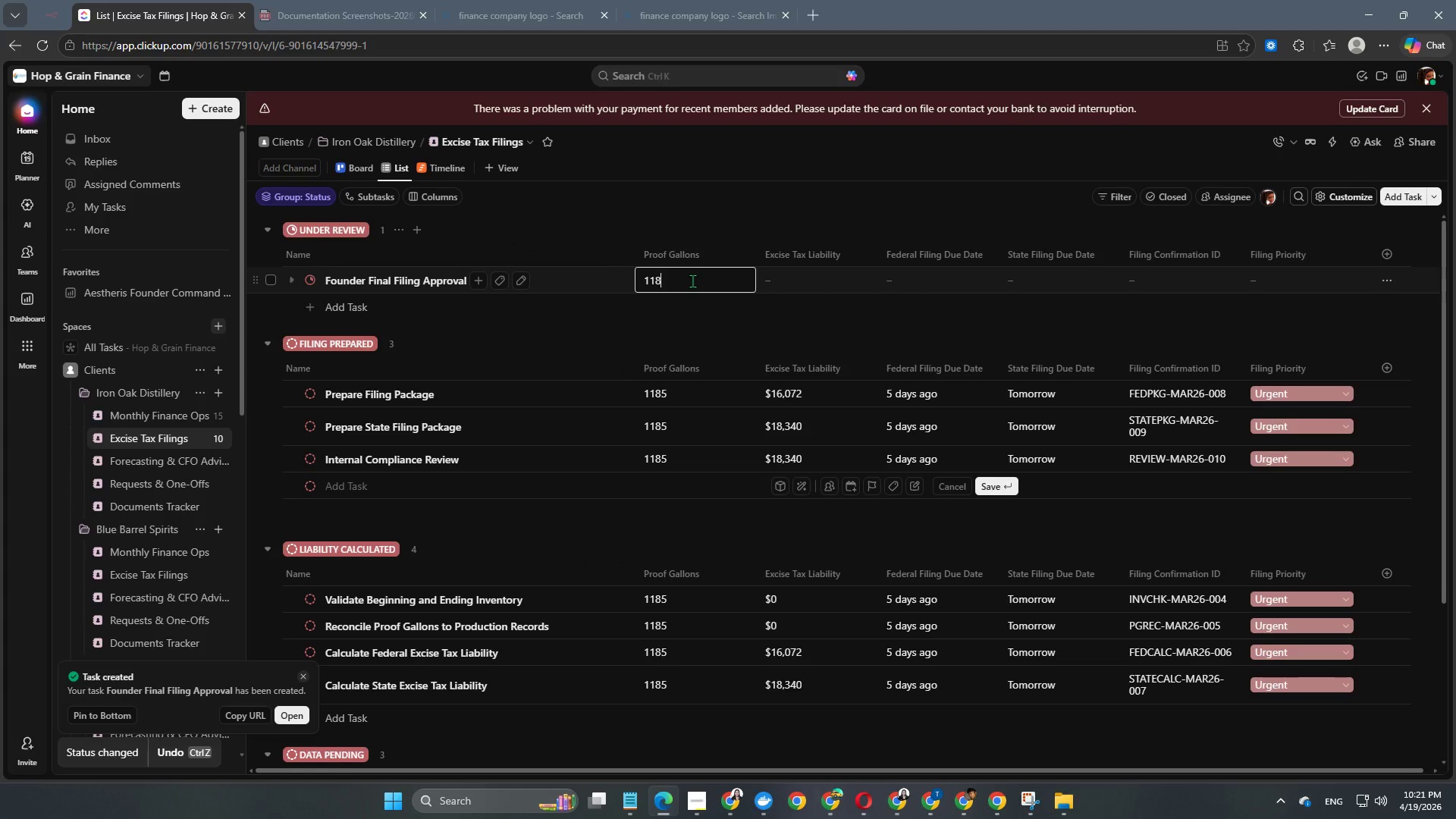 
key(Numpad5)
 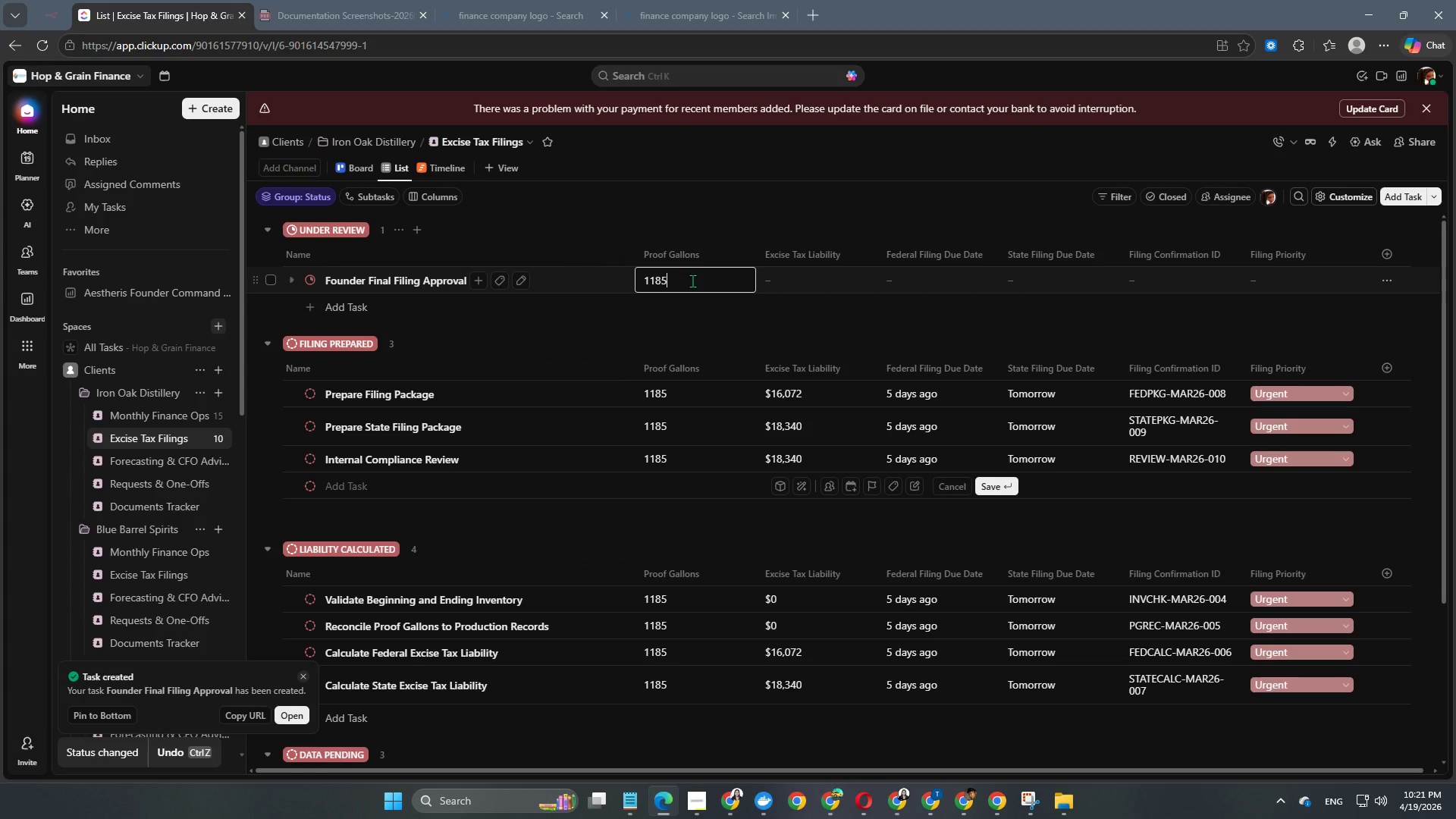 
key(NumpadEnter)
 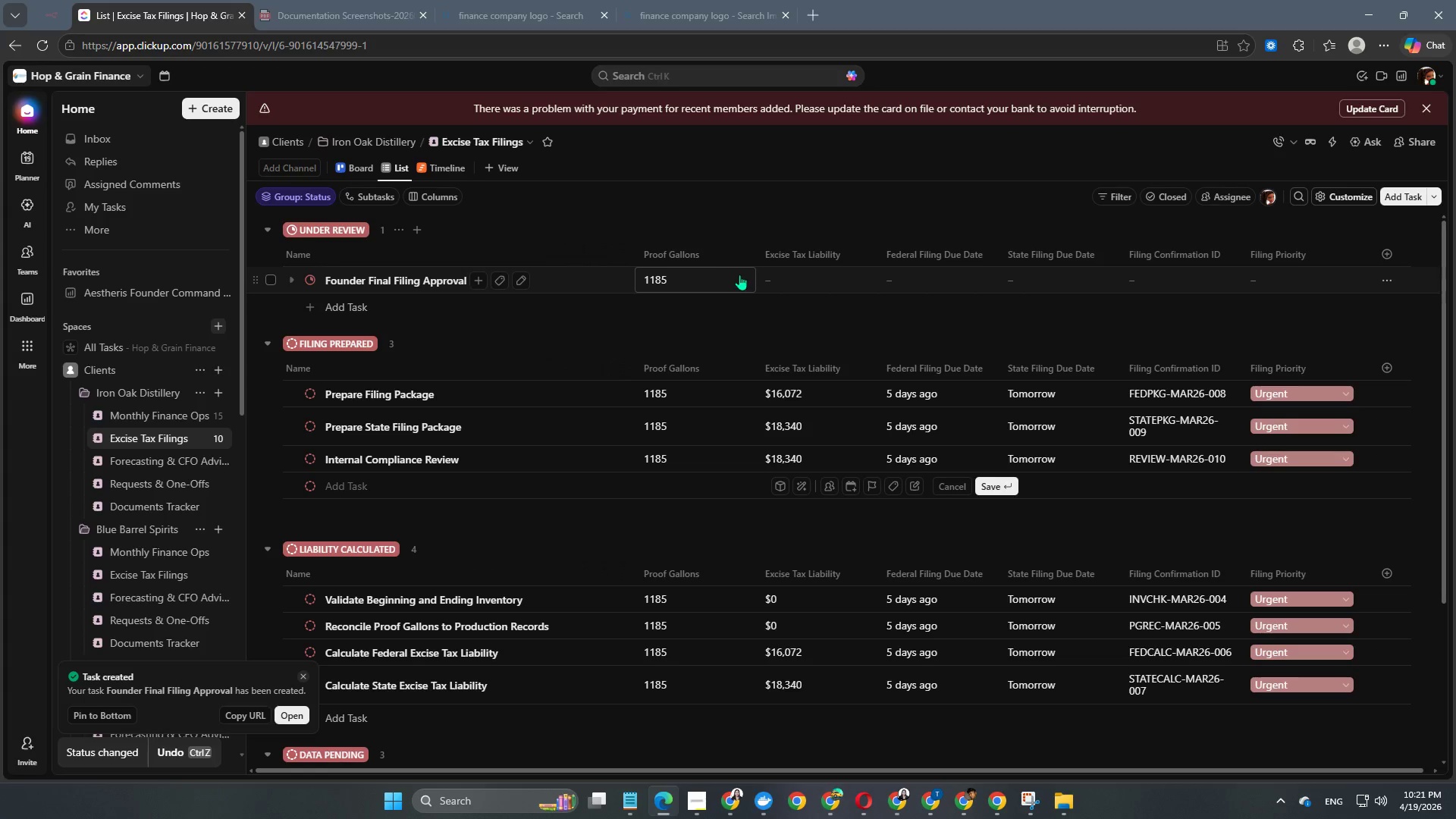 
left_click([817, 283])
 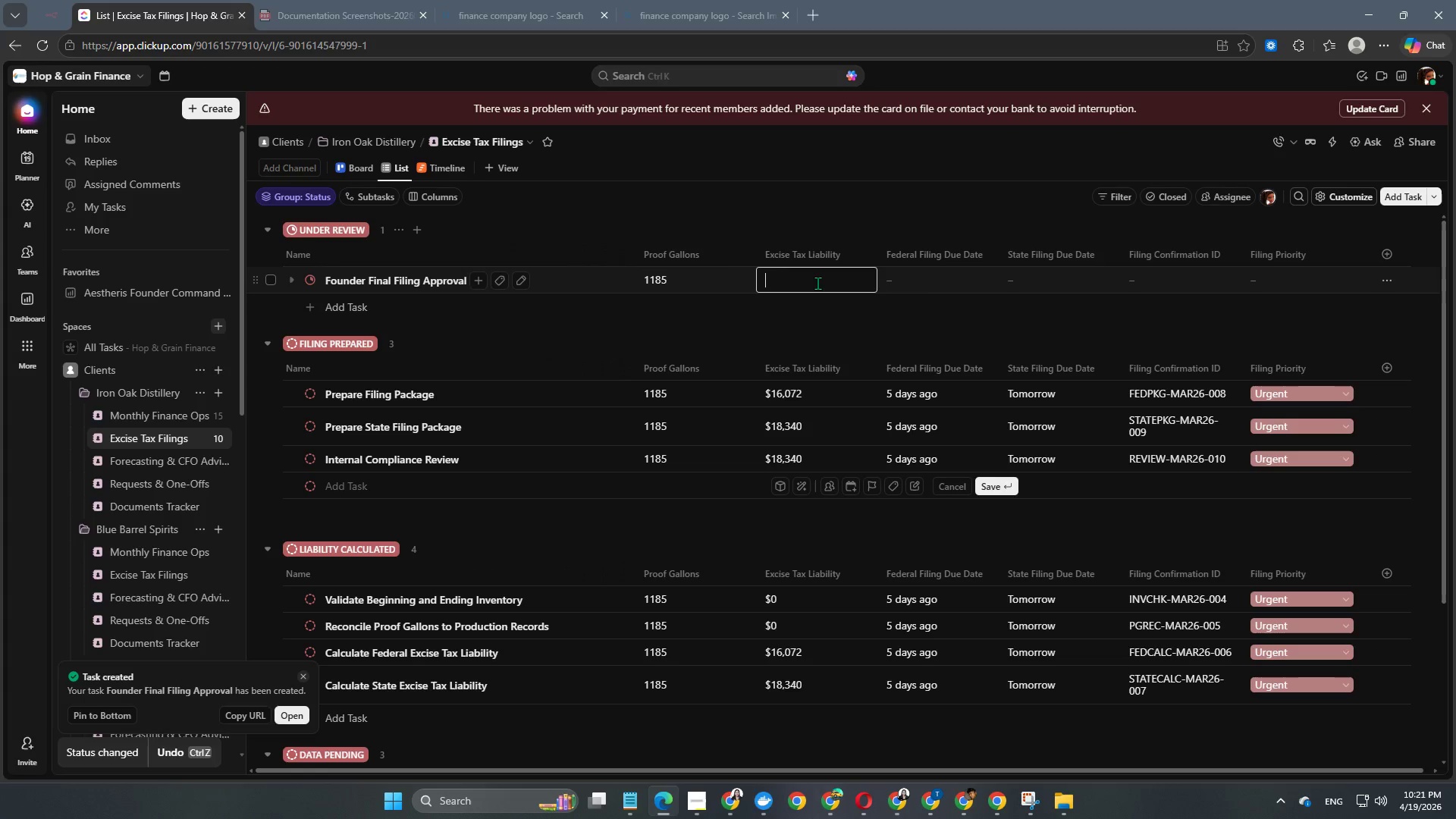 
key(Numpad1)
 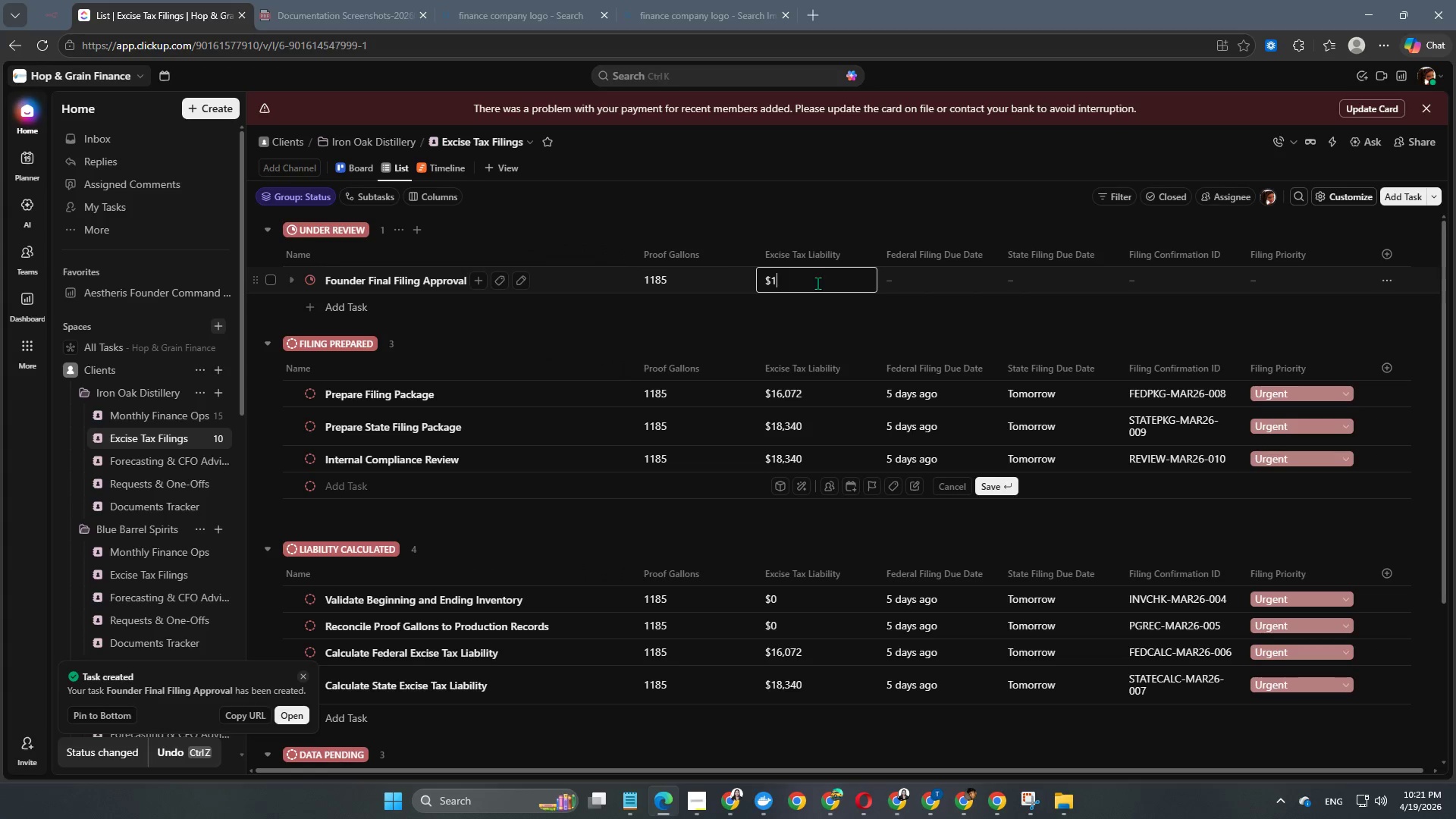 
key(Numpad8)
 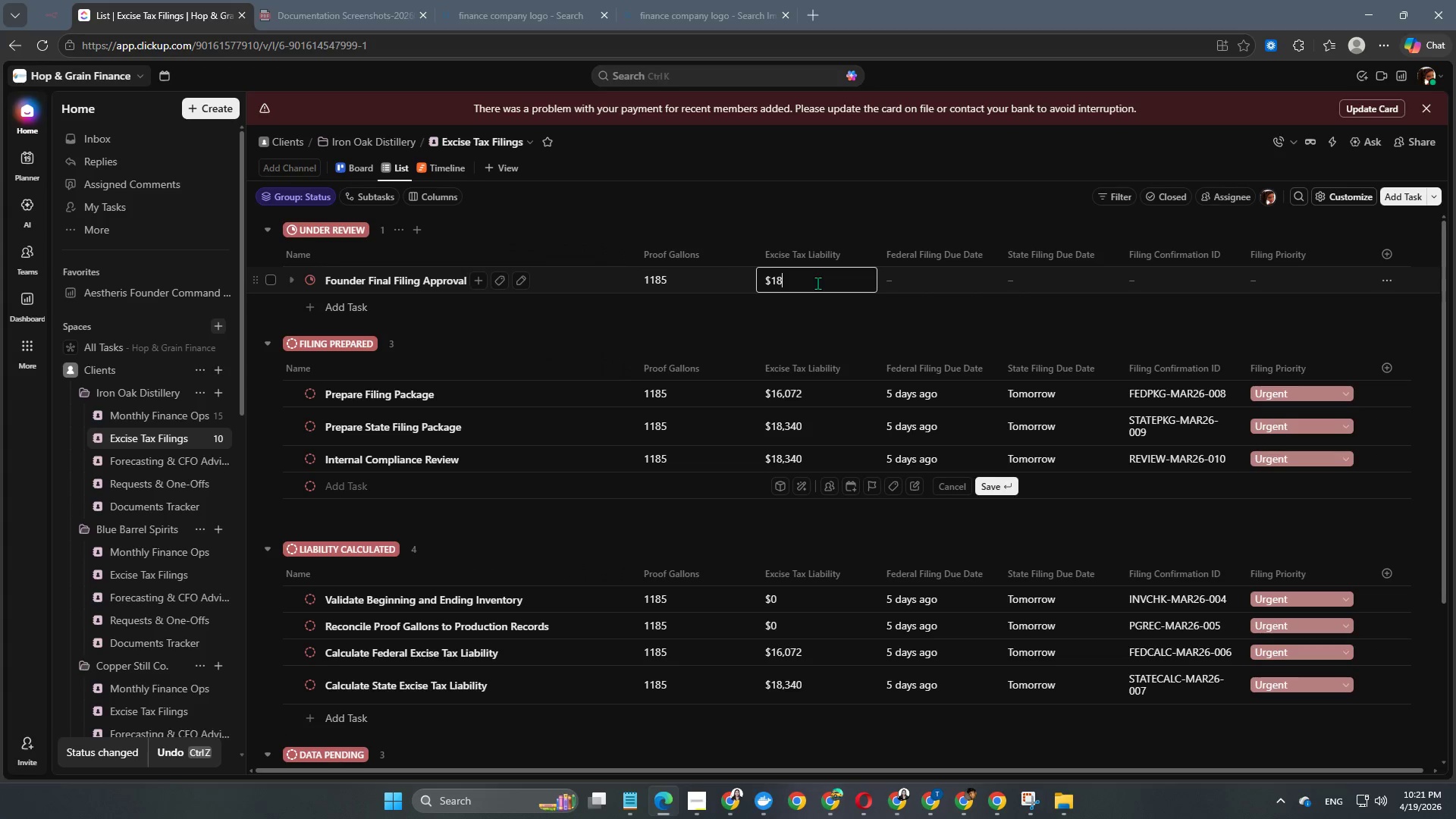 
key(Numpad3)
 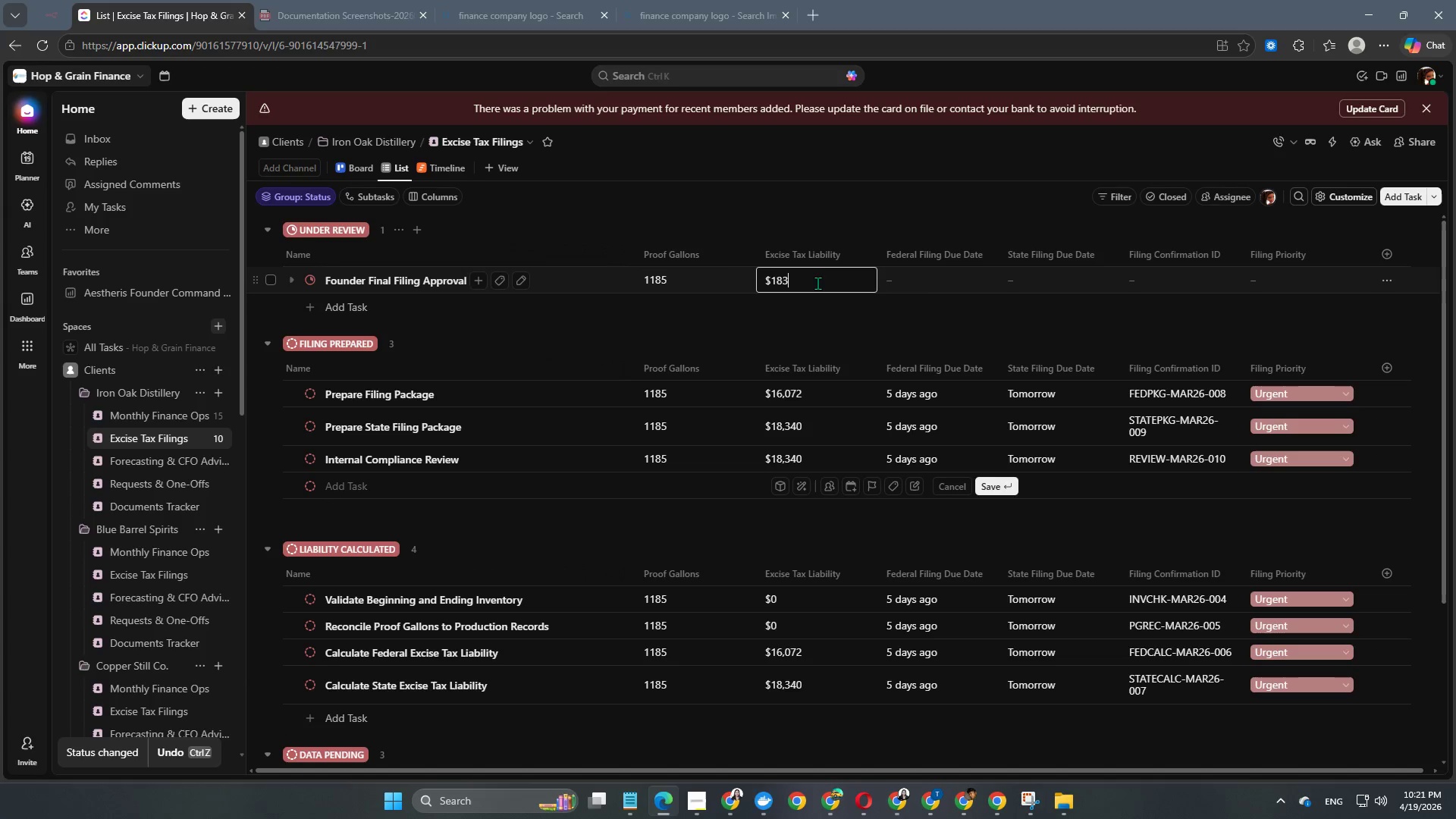 
key(Numpad4)
 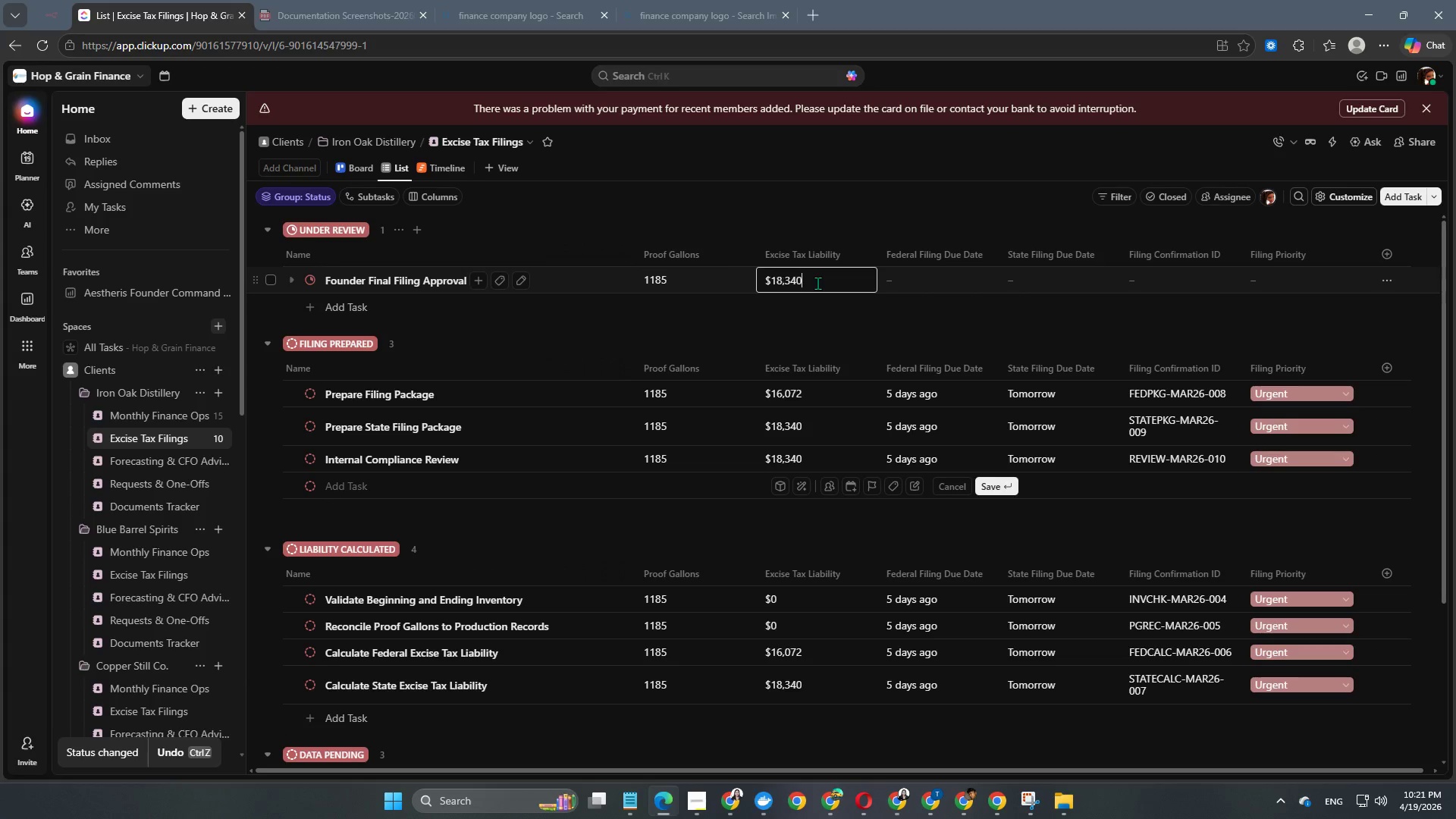 
key(Numpad0)
 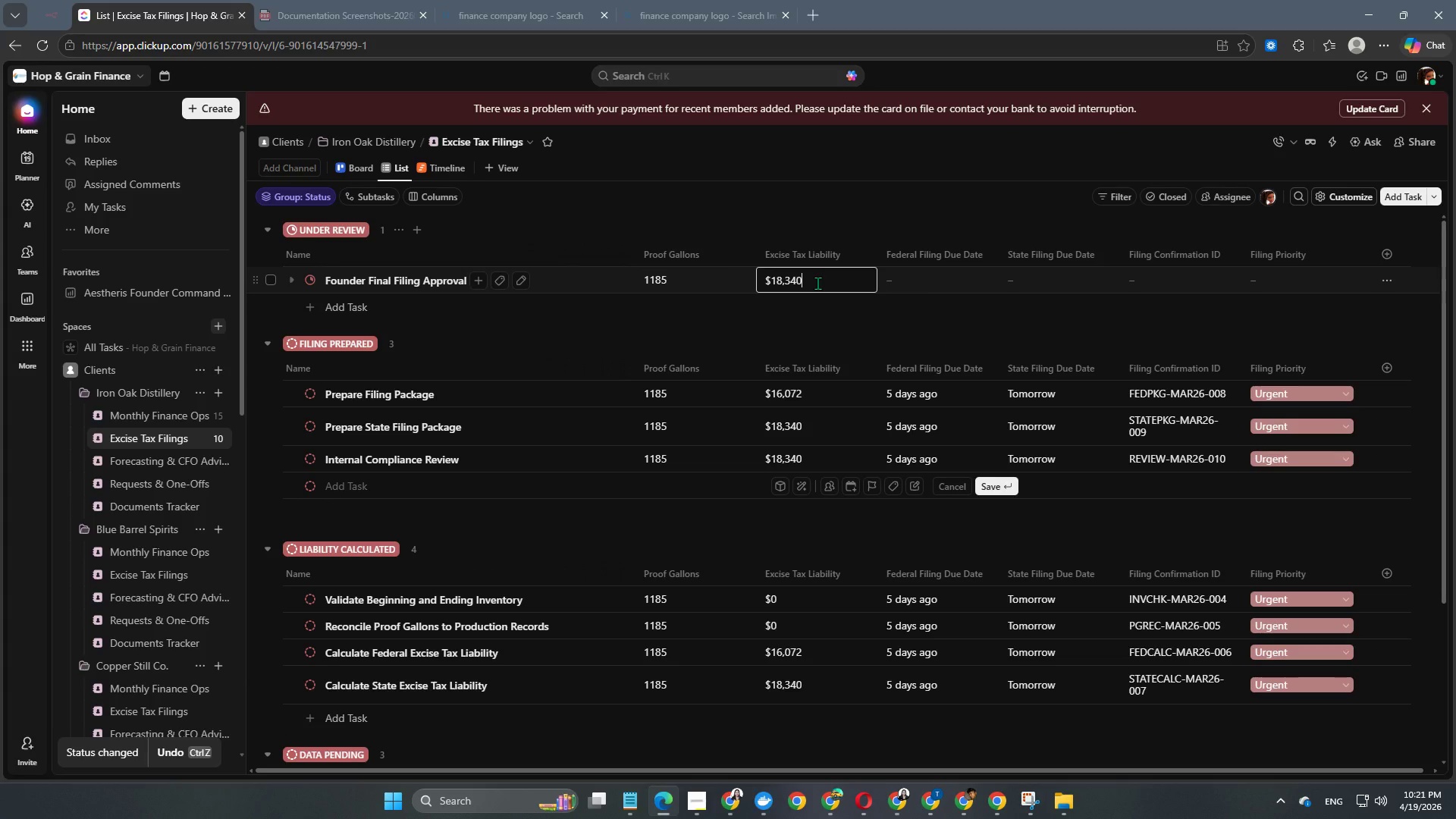 
key(NumpadEnter)
 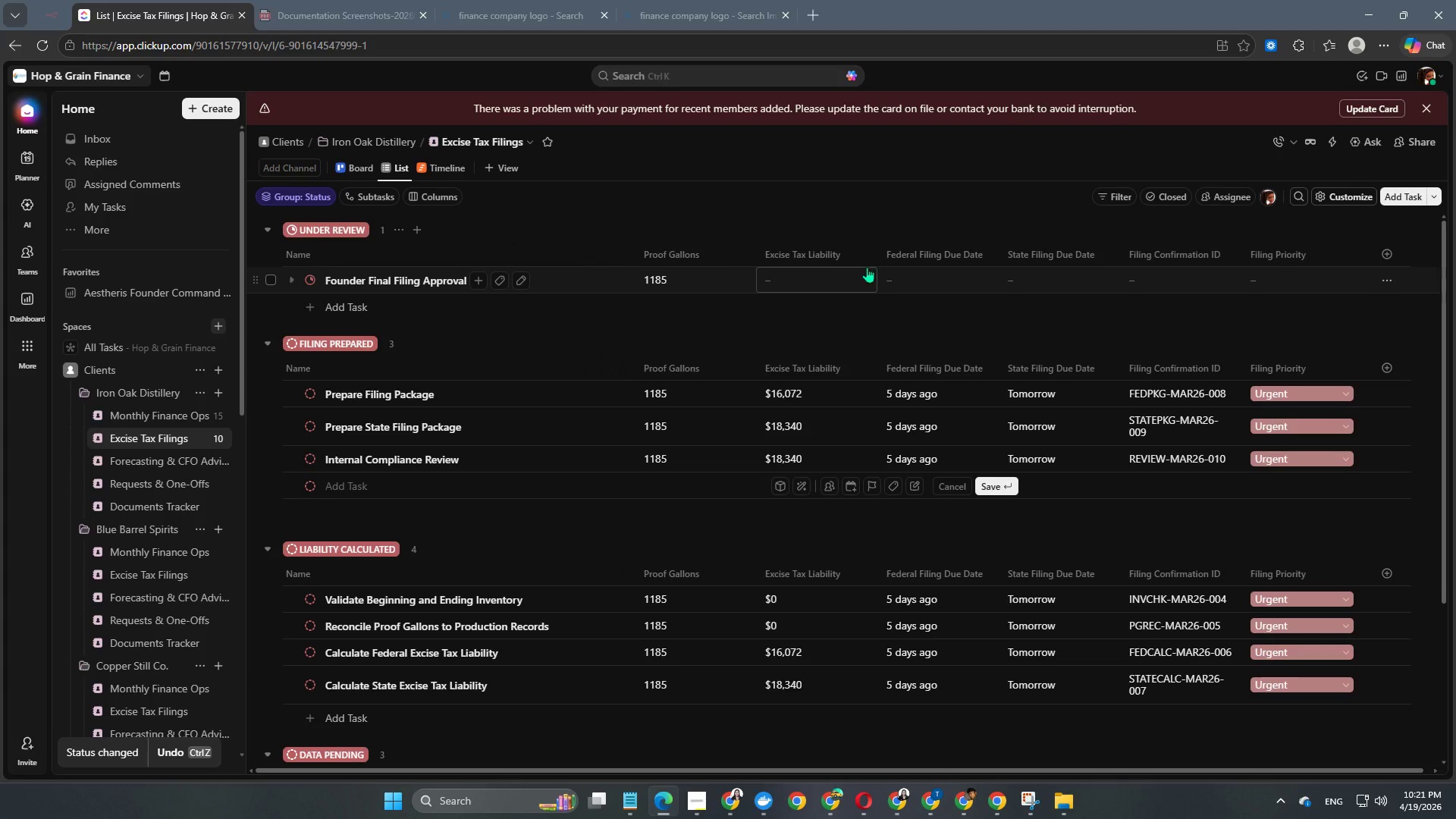 
left_click_drag(start_coordinate=[899, 264], to_coordinate=[903, 269])
 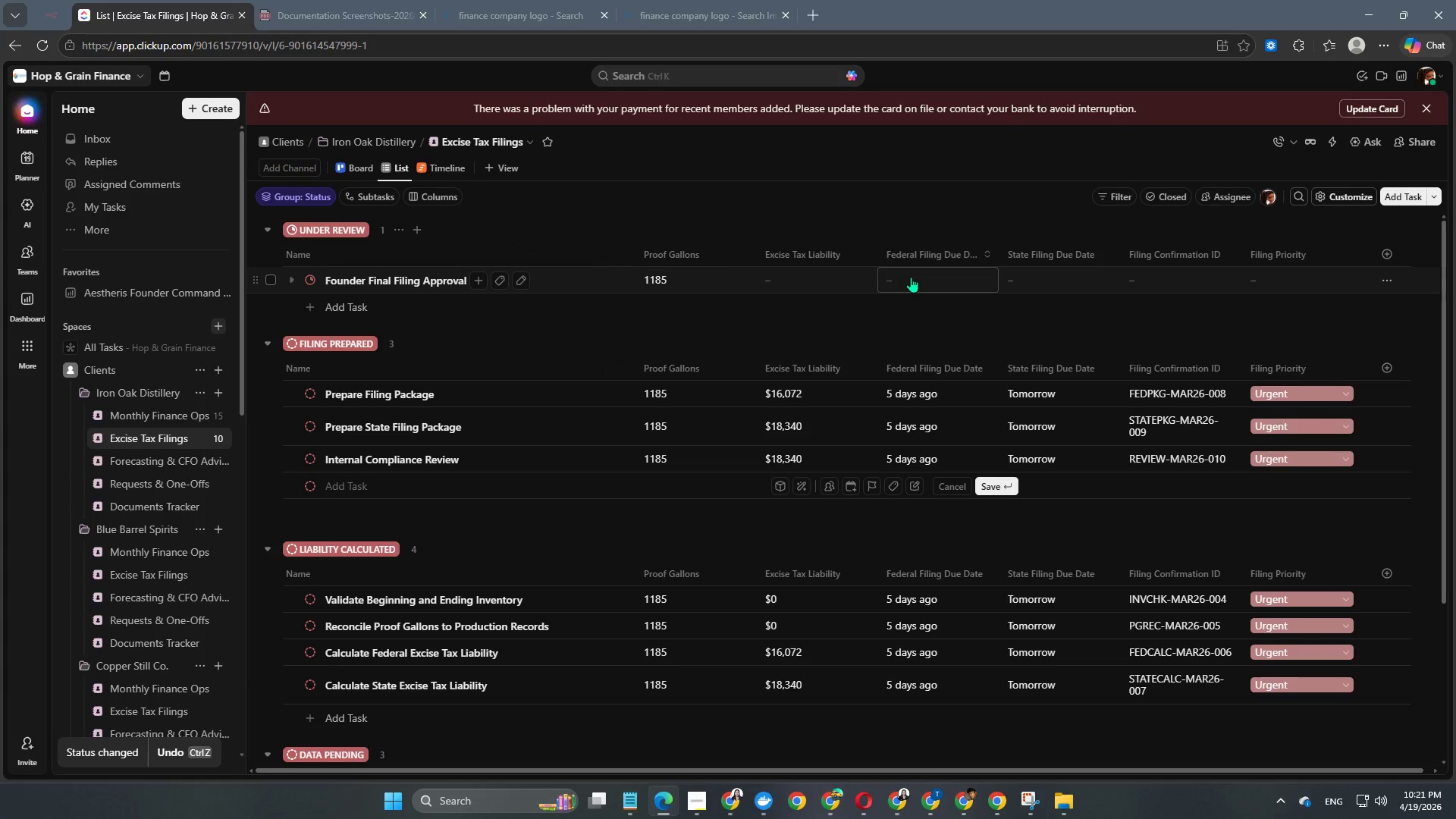 
left_click([911, 277])
 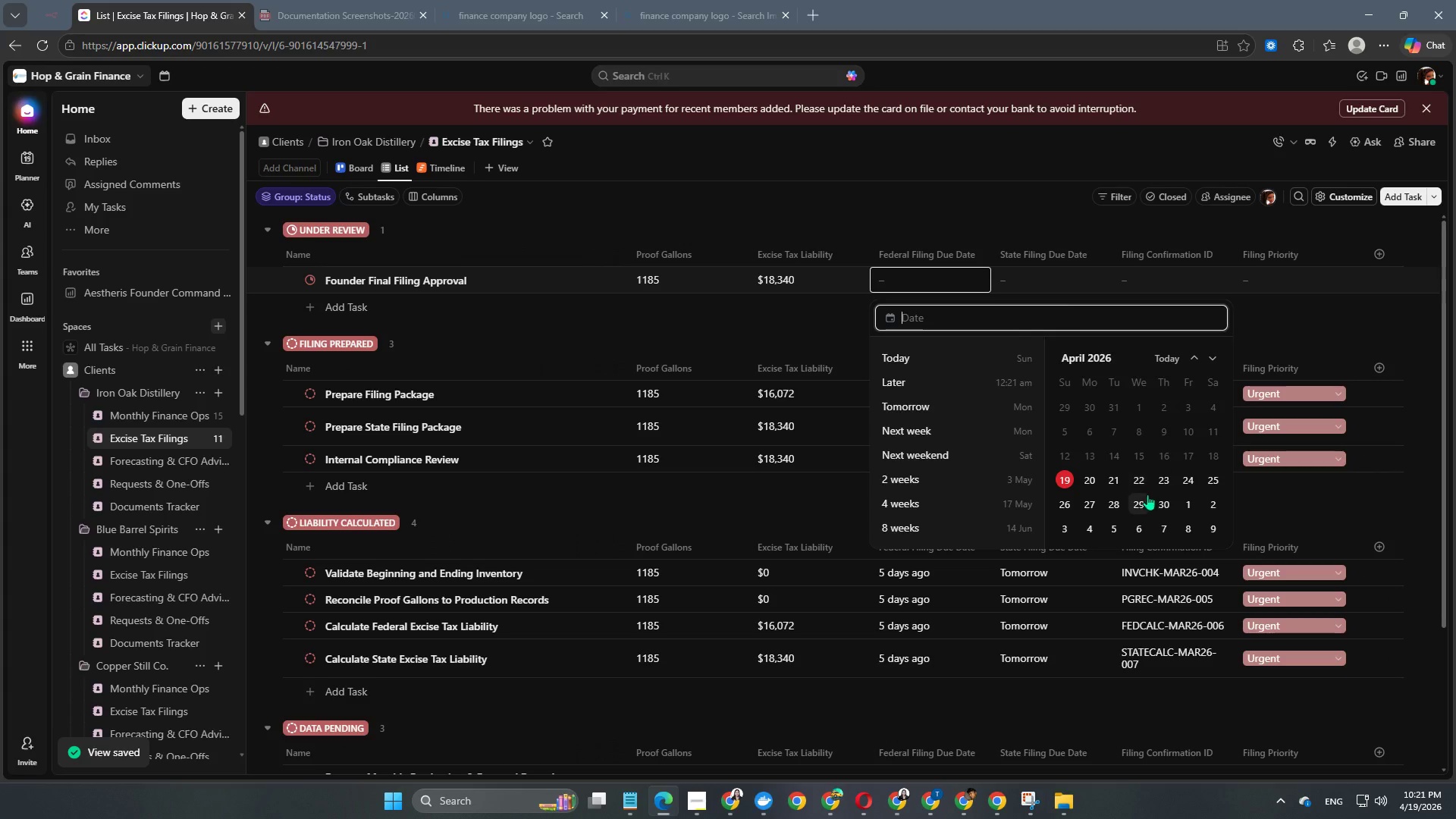 
left_click([1111, 459])
 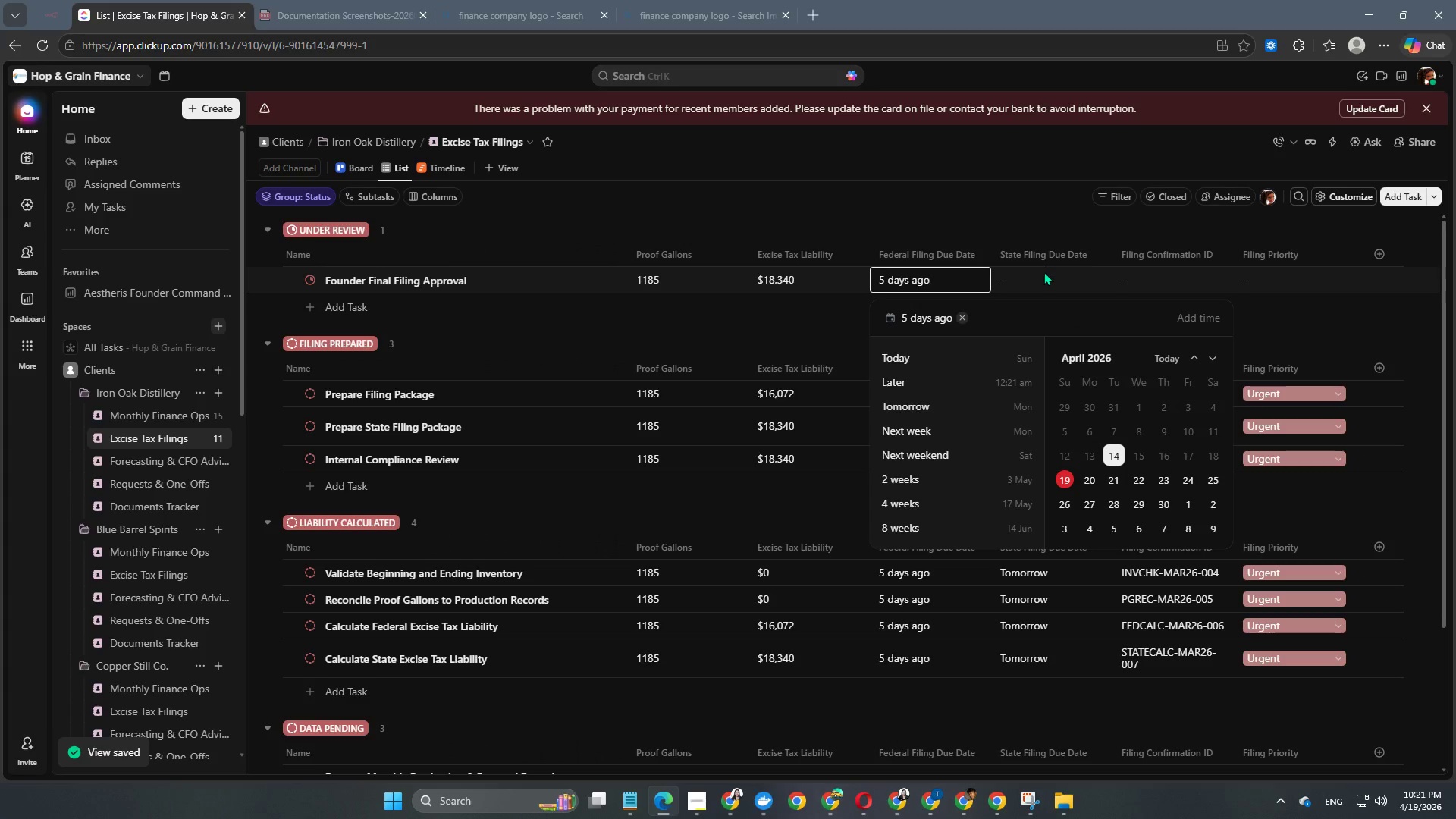 
double_click([1043, 271])
 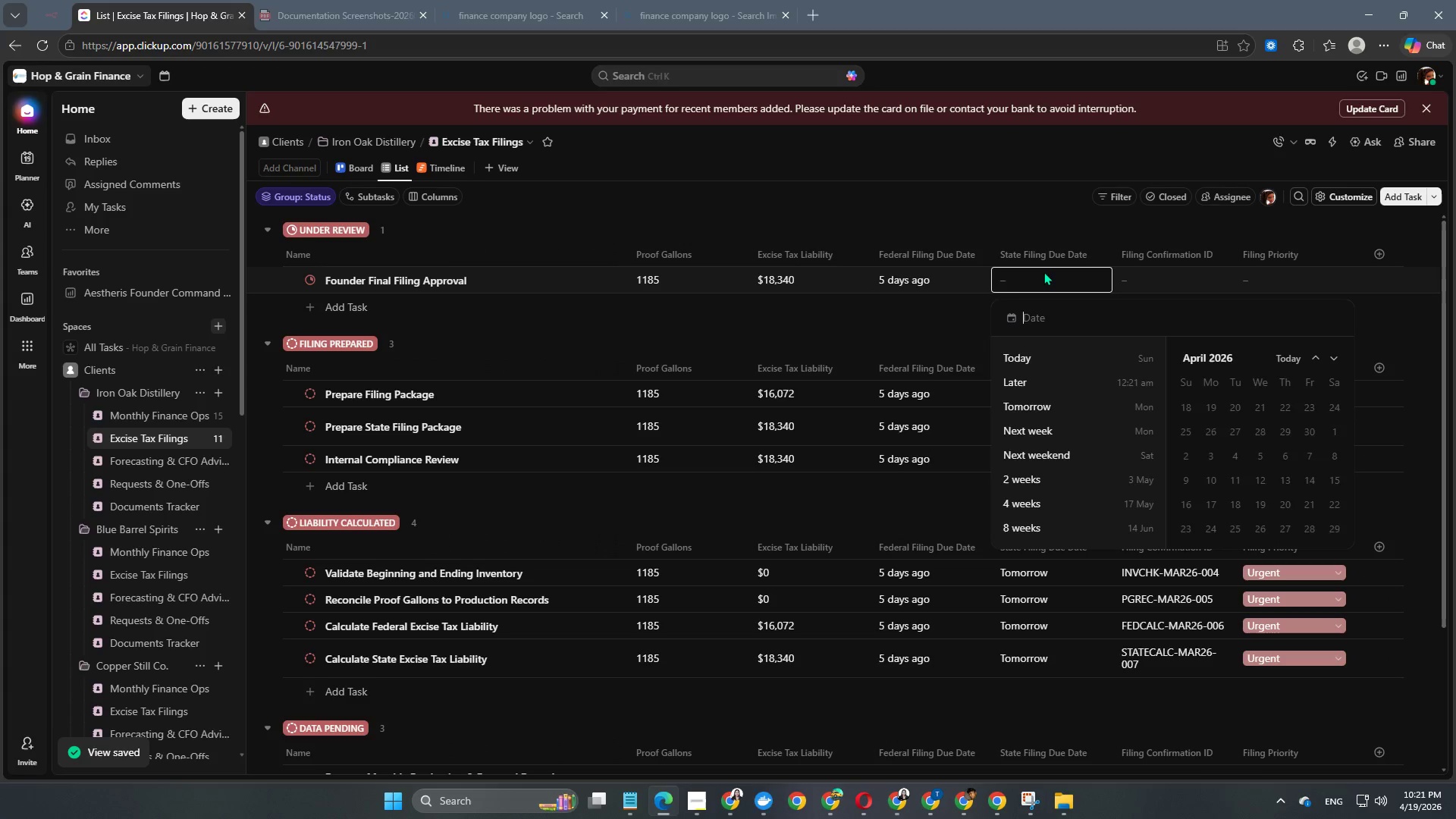 
triple_click([1043, 271])
 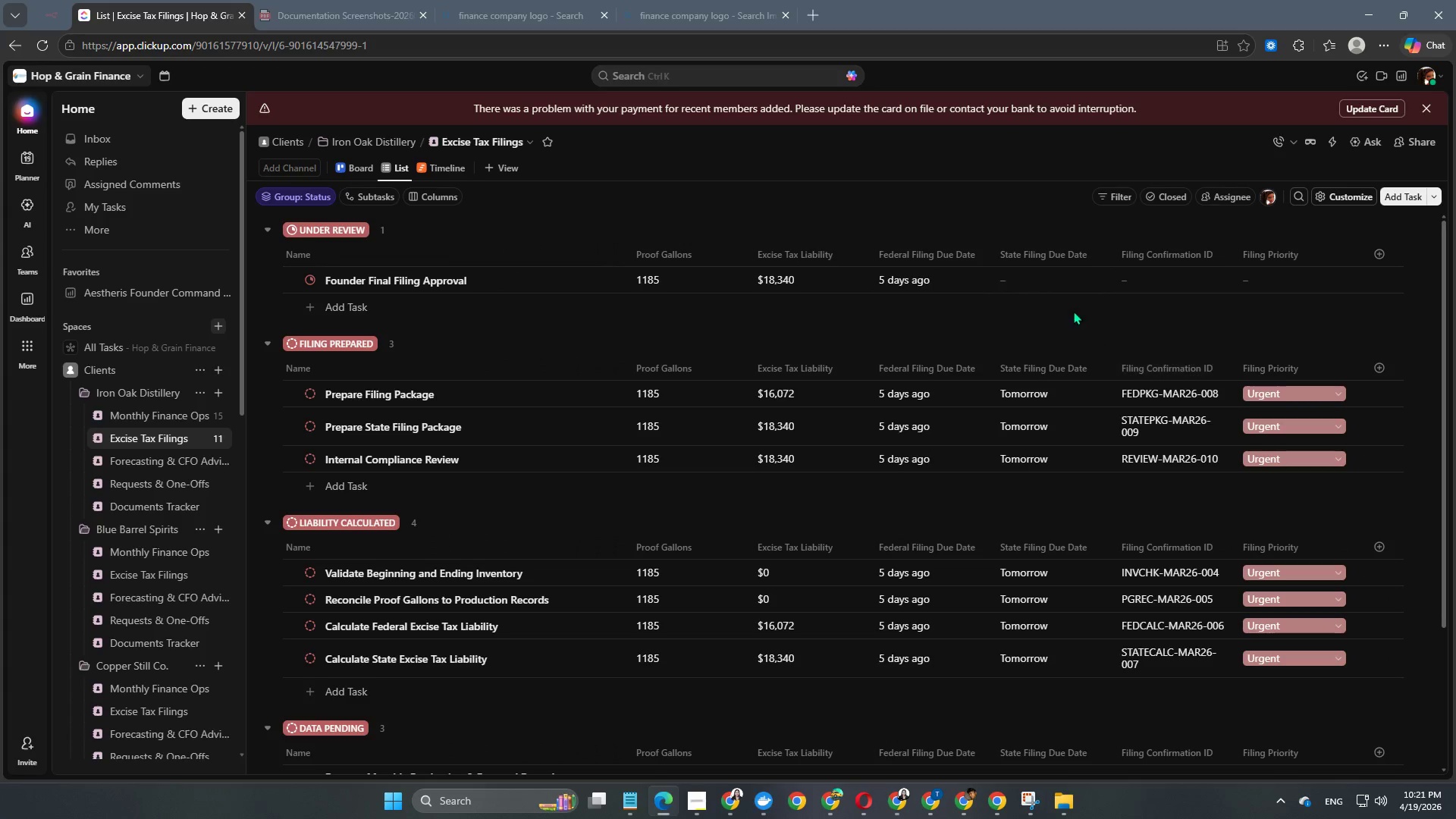 
left_click([1066, 282])
 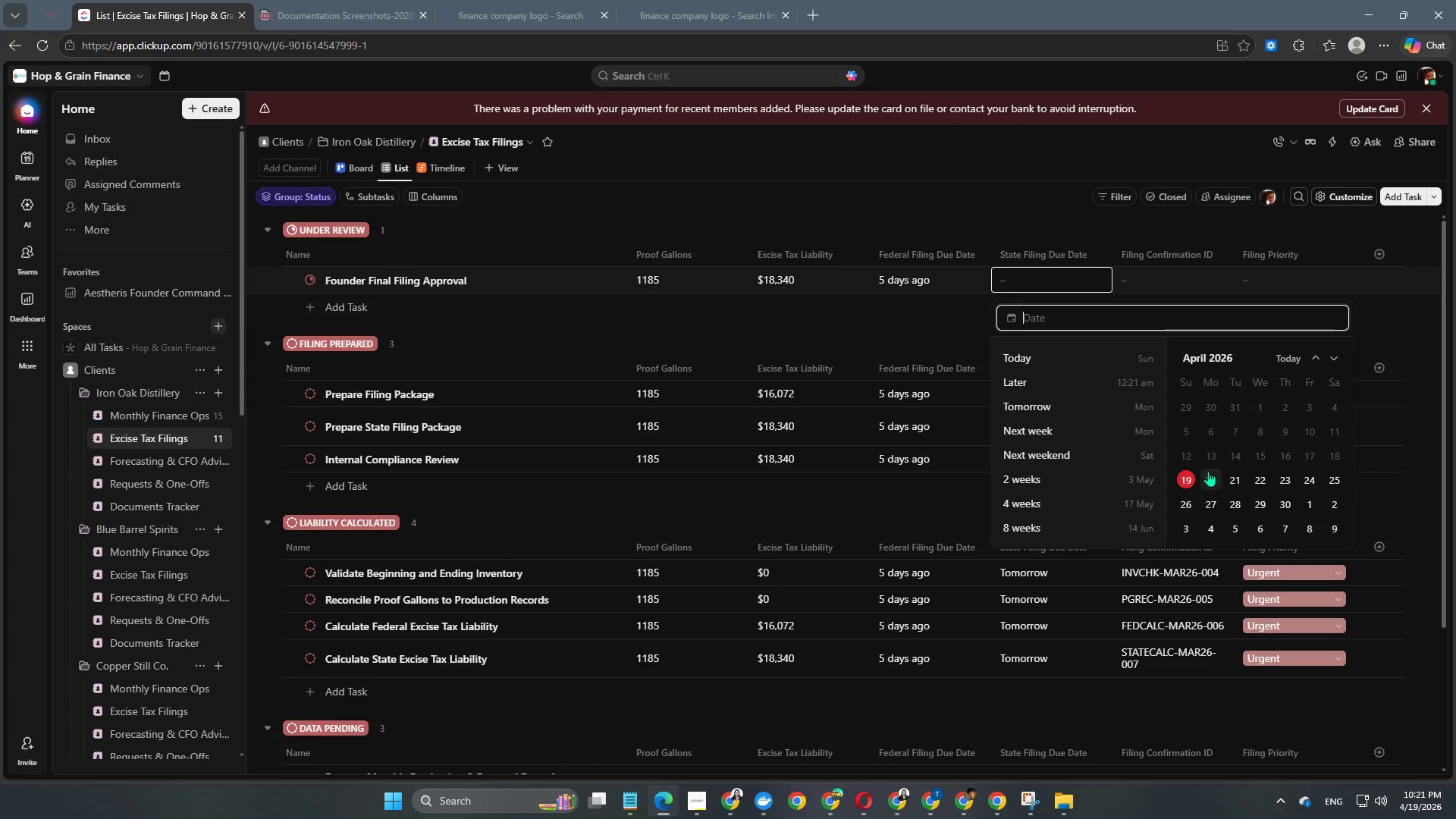 
left_click([1210, 480])
 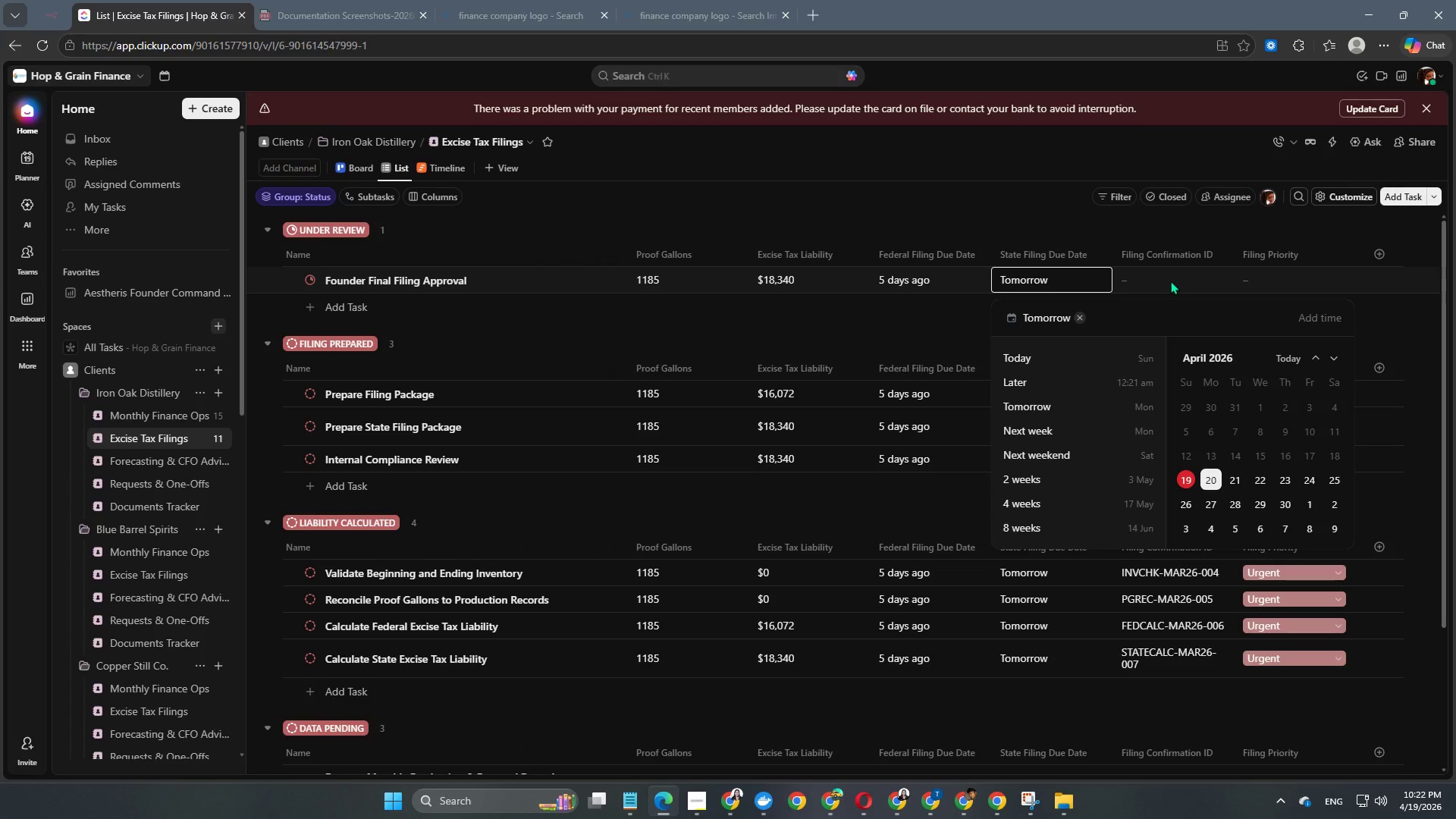 
double_click([1170, 281])
 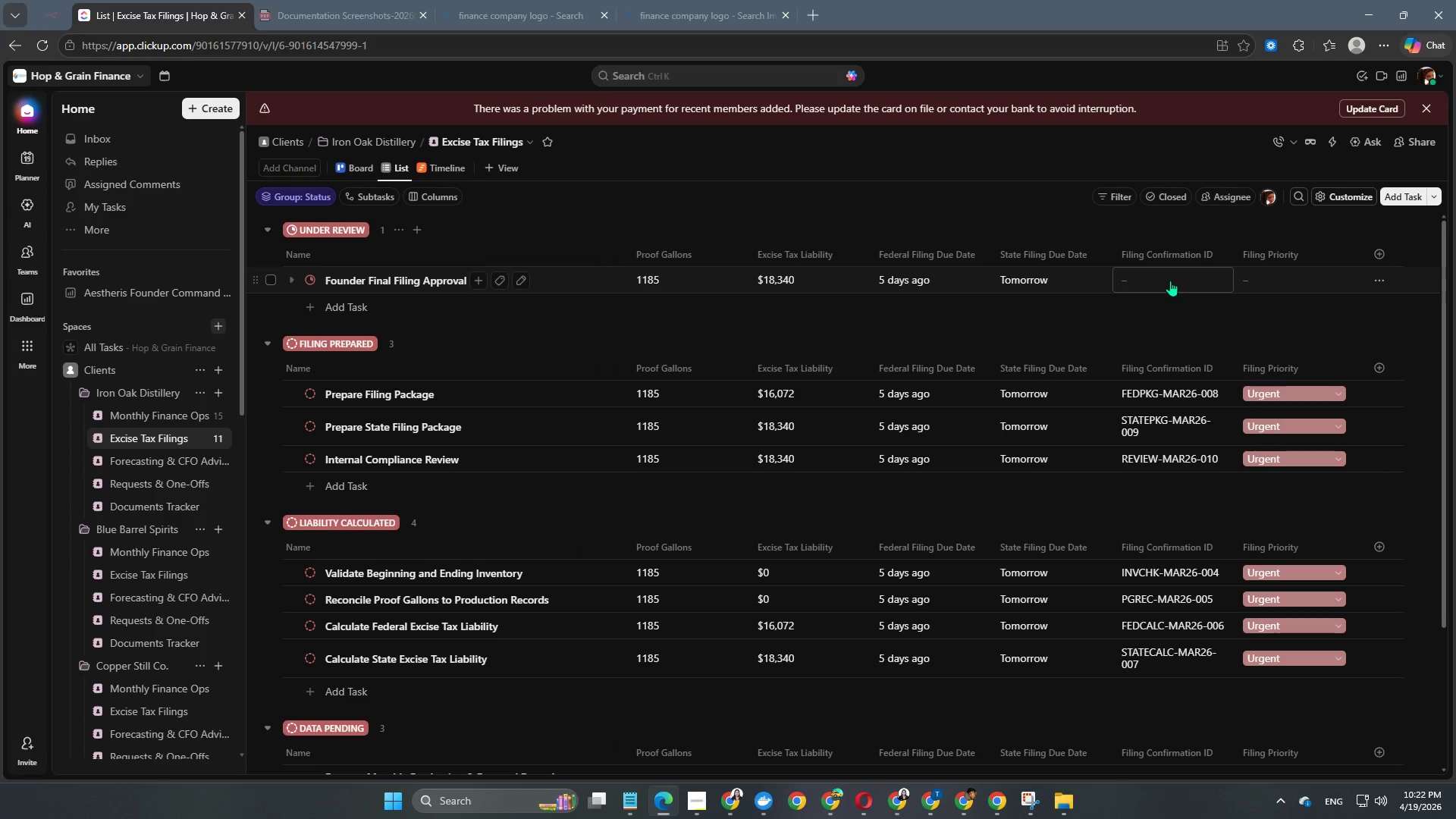 
left_click([1170, 281])
 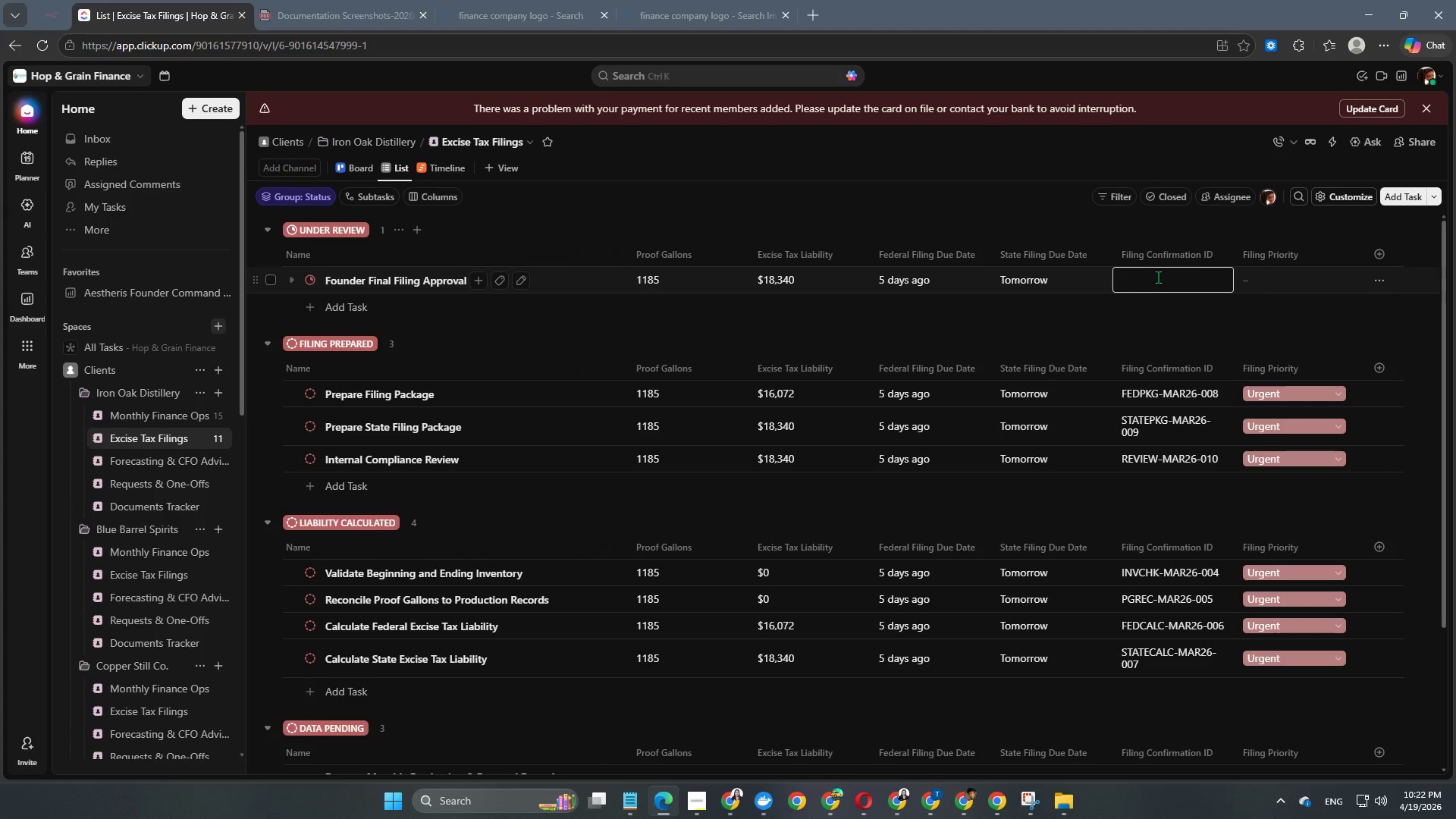 
type(APPROVAL-MAR26-011)
key(NumpadEnter)
 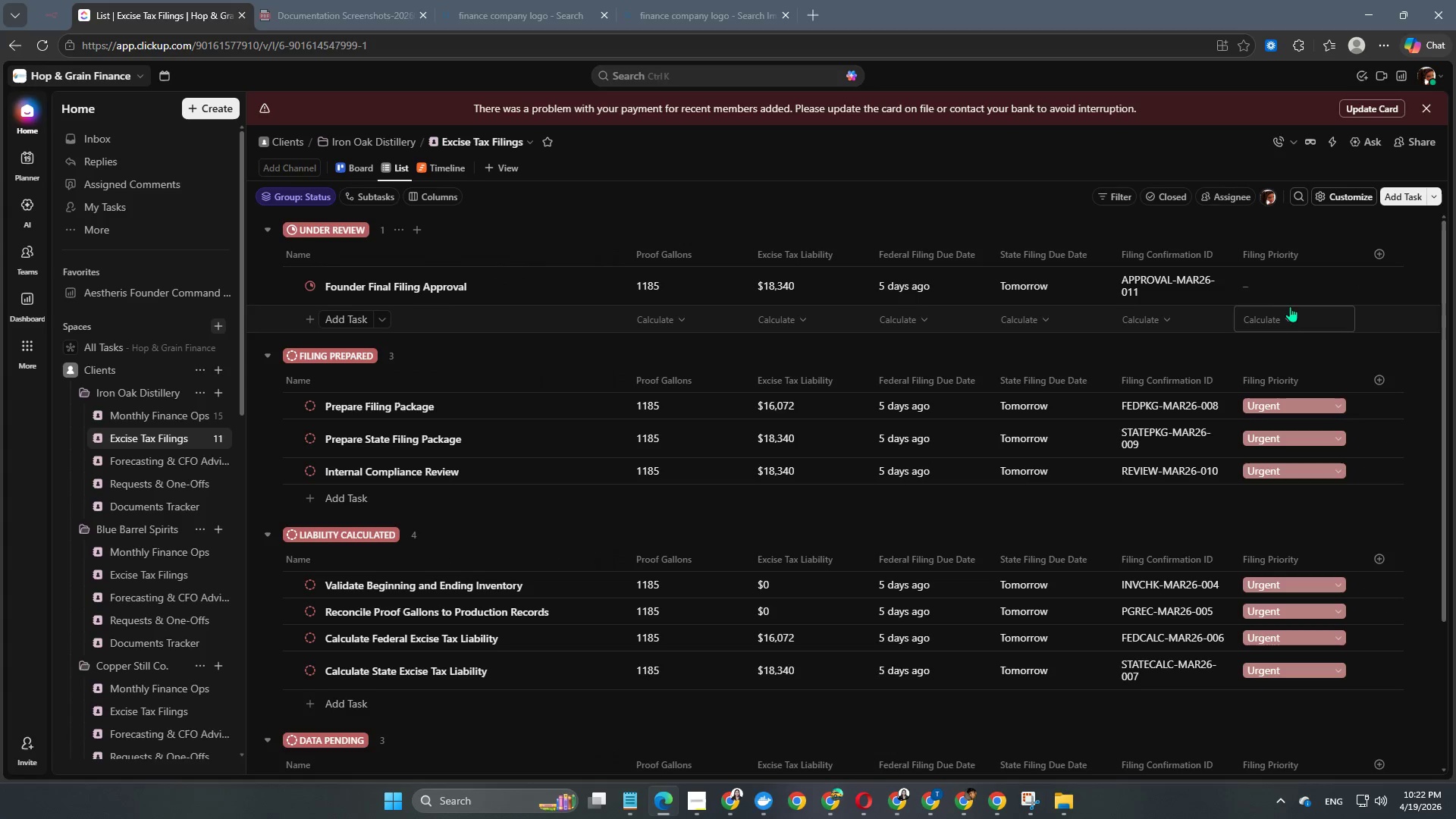 
left_click([1304, 286])
 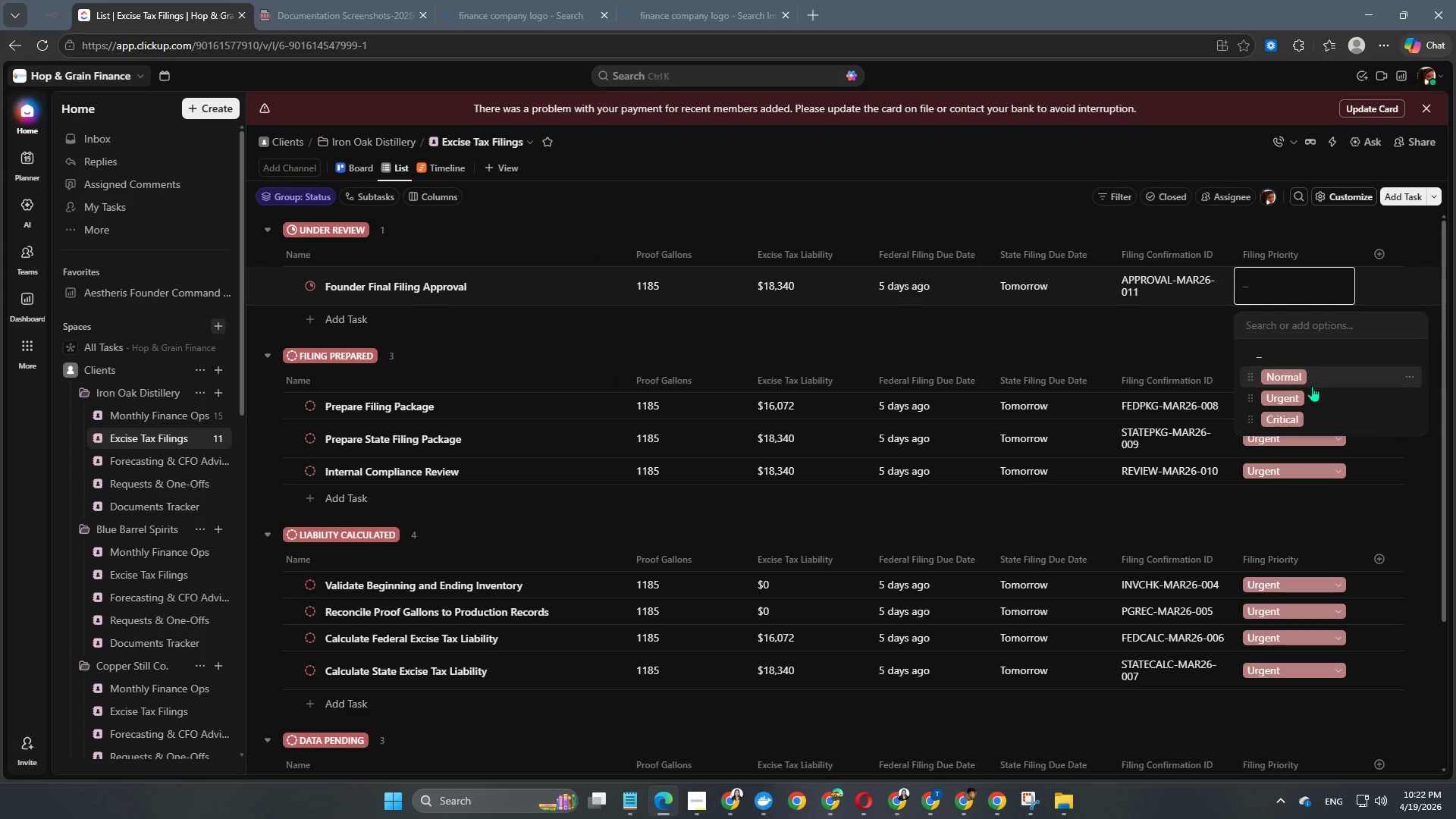 
left_click([1312, 394])
 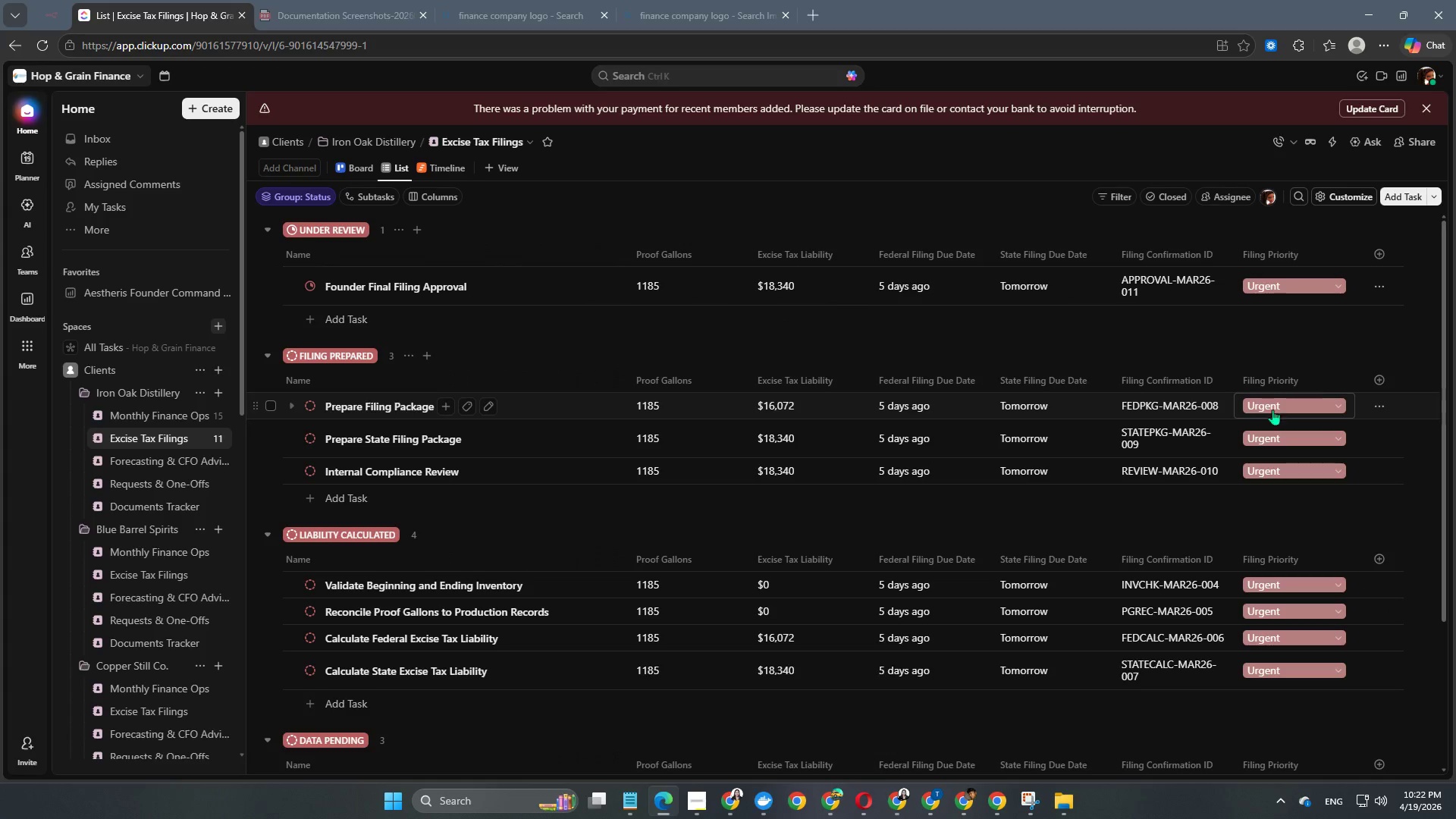 
wait(5.5)
 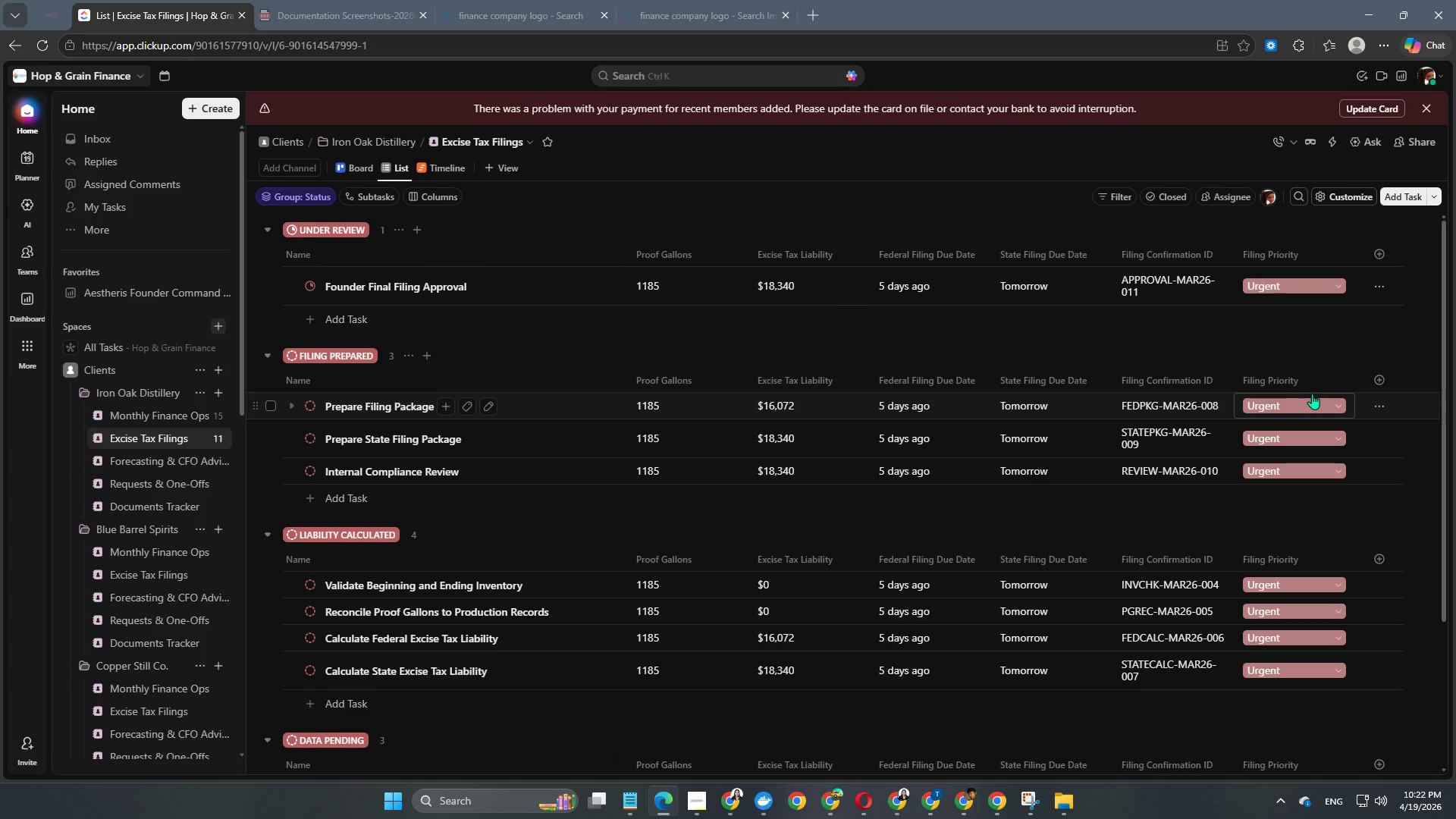 
scroll: coordinate [575, 527], scroll_direction: up, amount: 3.0
 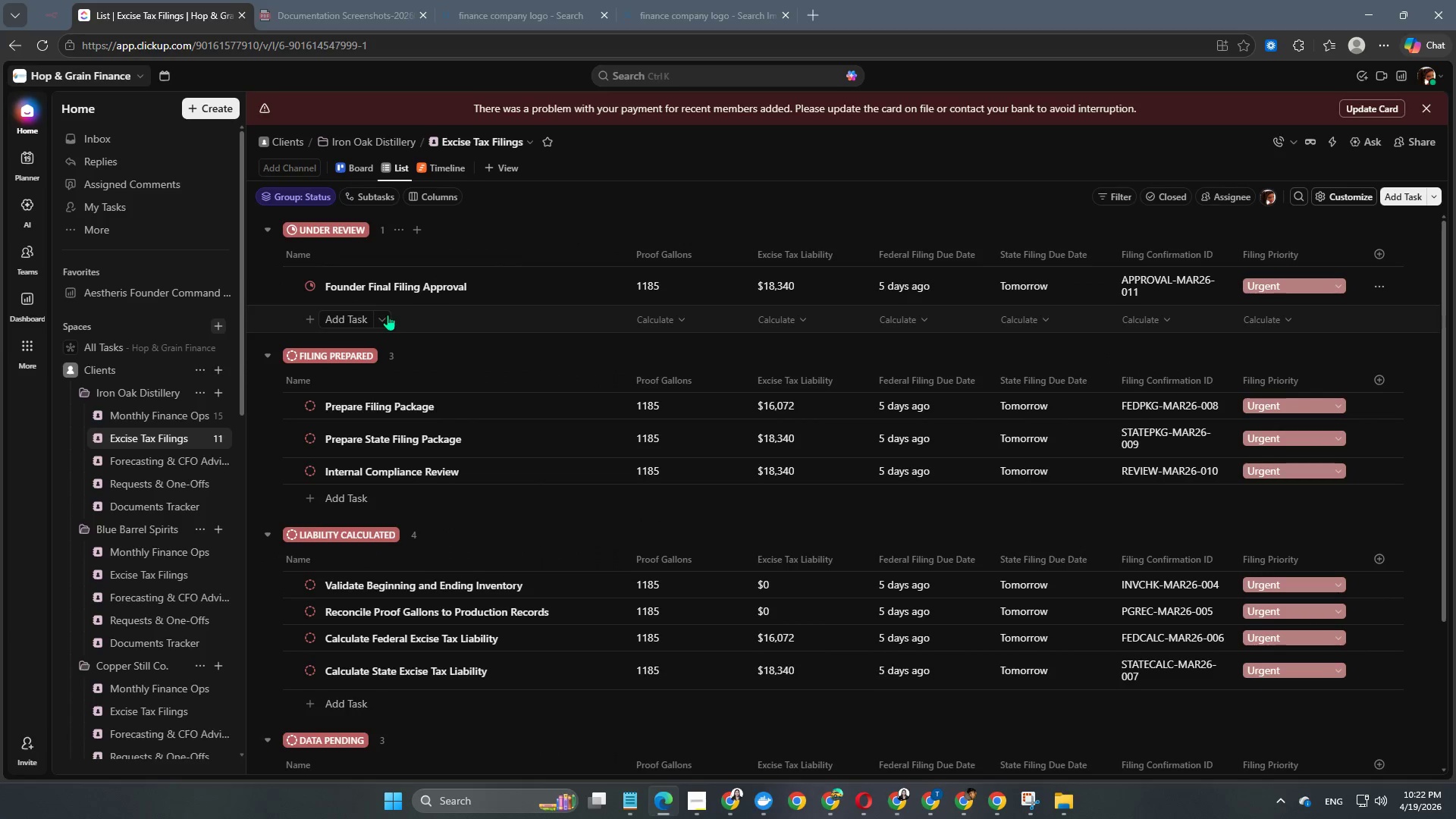 
left_click([336, 316])
 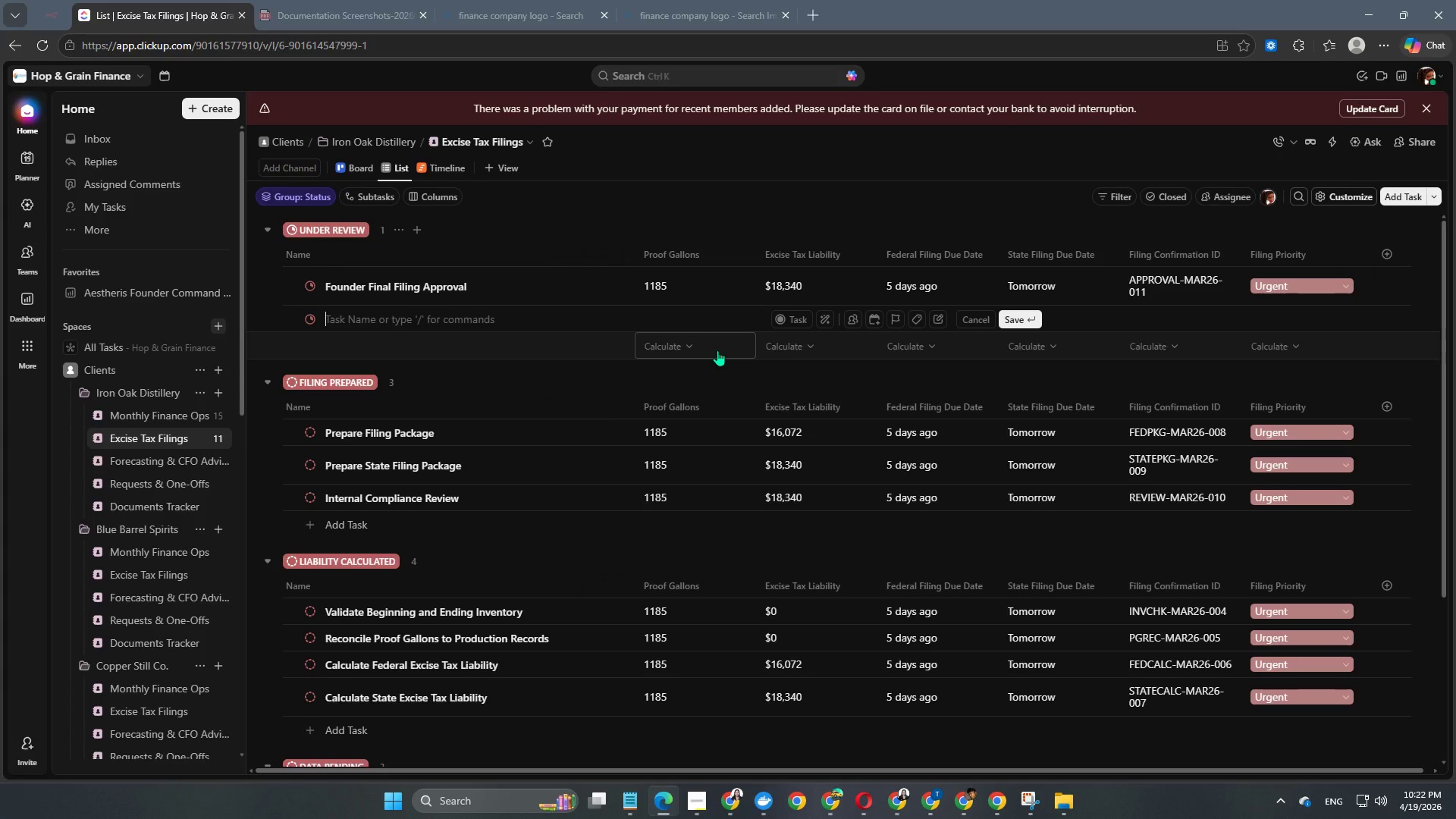 
type(fED)
key(Backspace)
key(Backspace)
key(Backspace)
type(GF)
key(Backspace)
type(ederal Return Ready for Submission)
 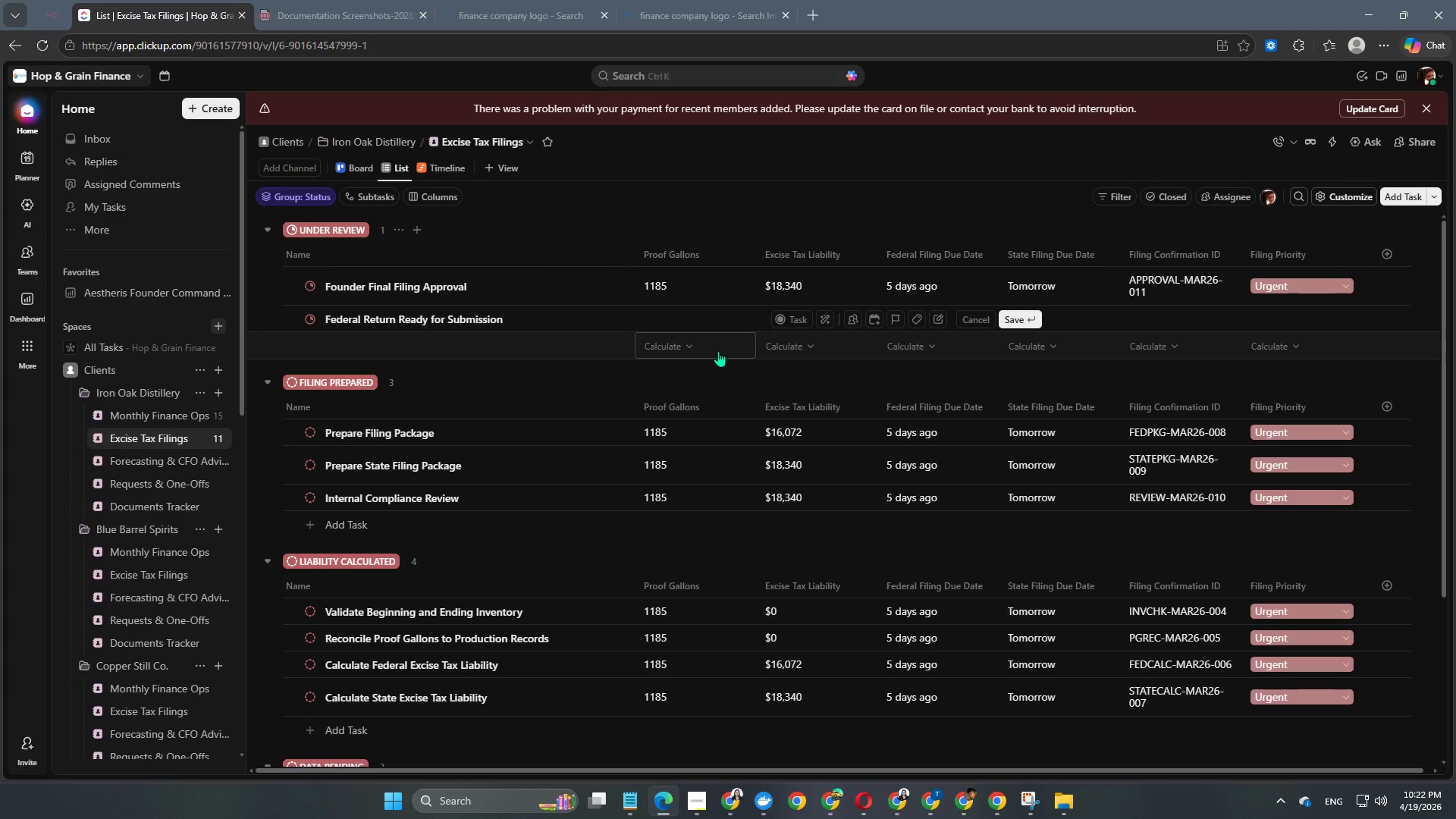 
key(Enter)
 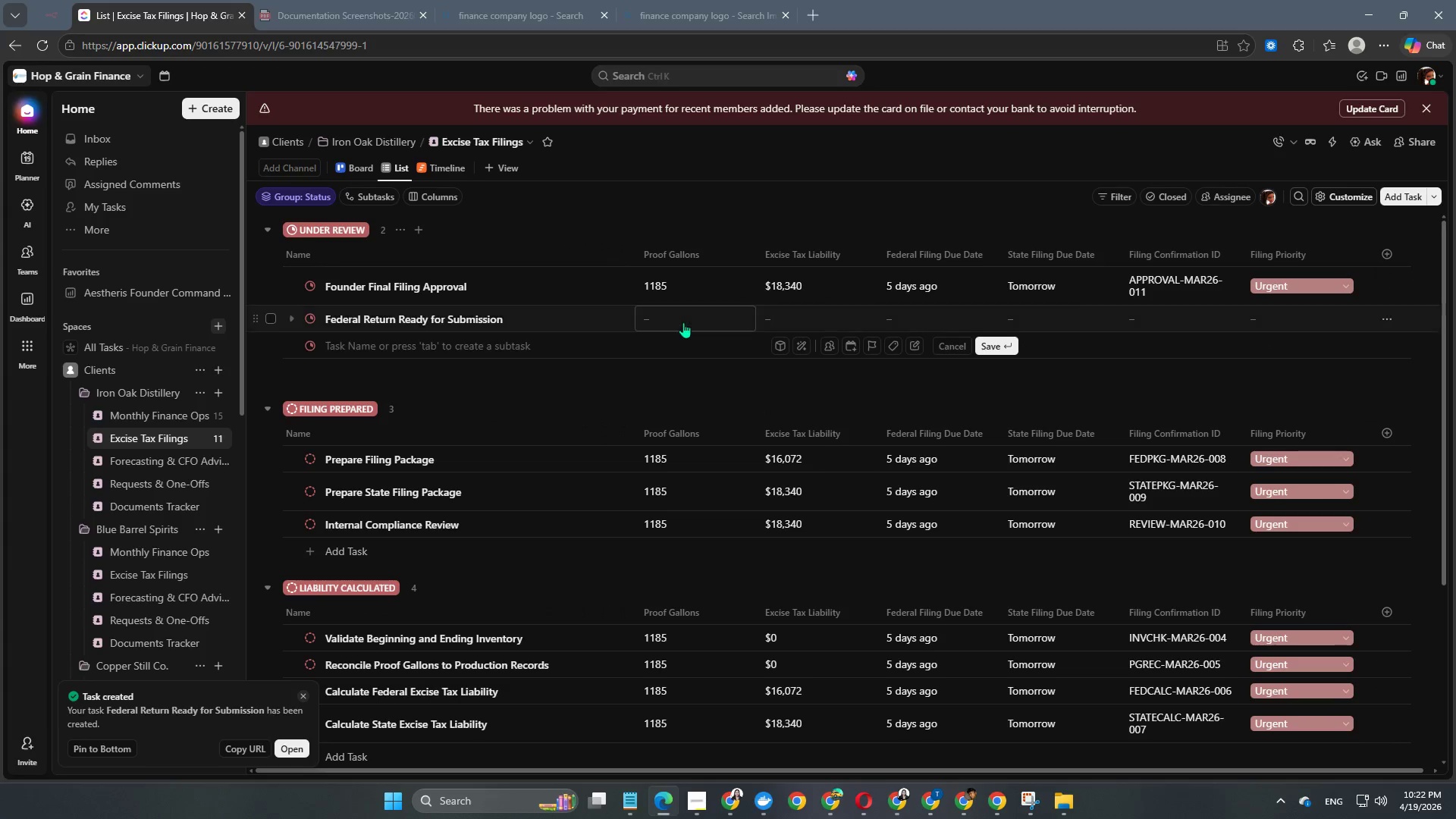 
left_click([674, 314])
 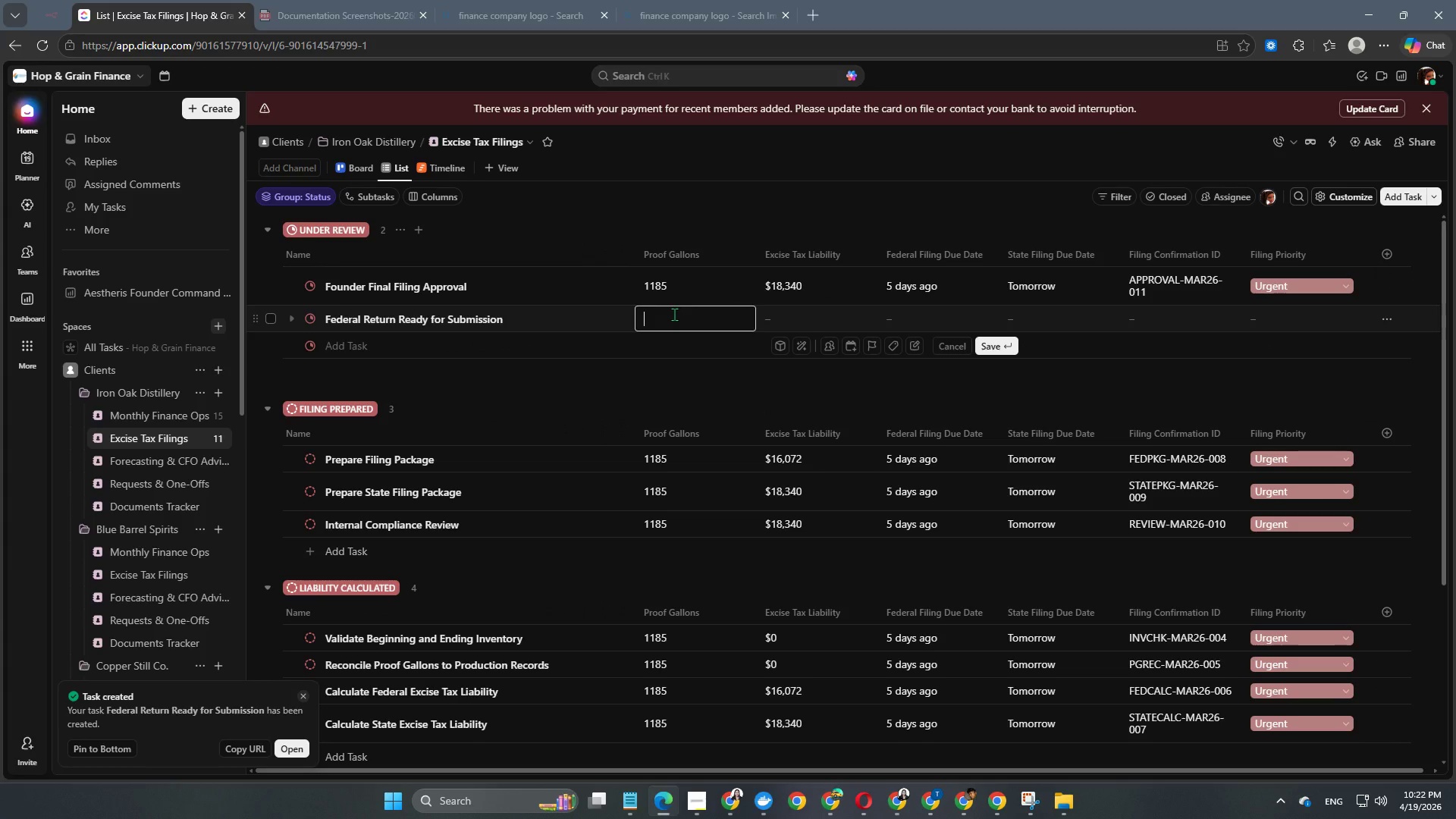 
key(Numpad1)
 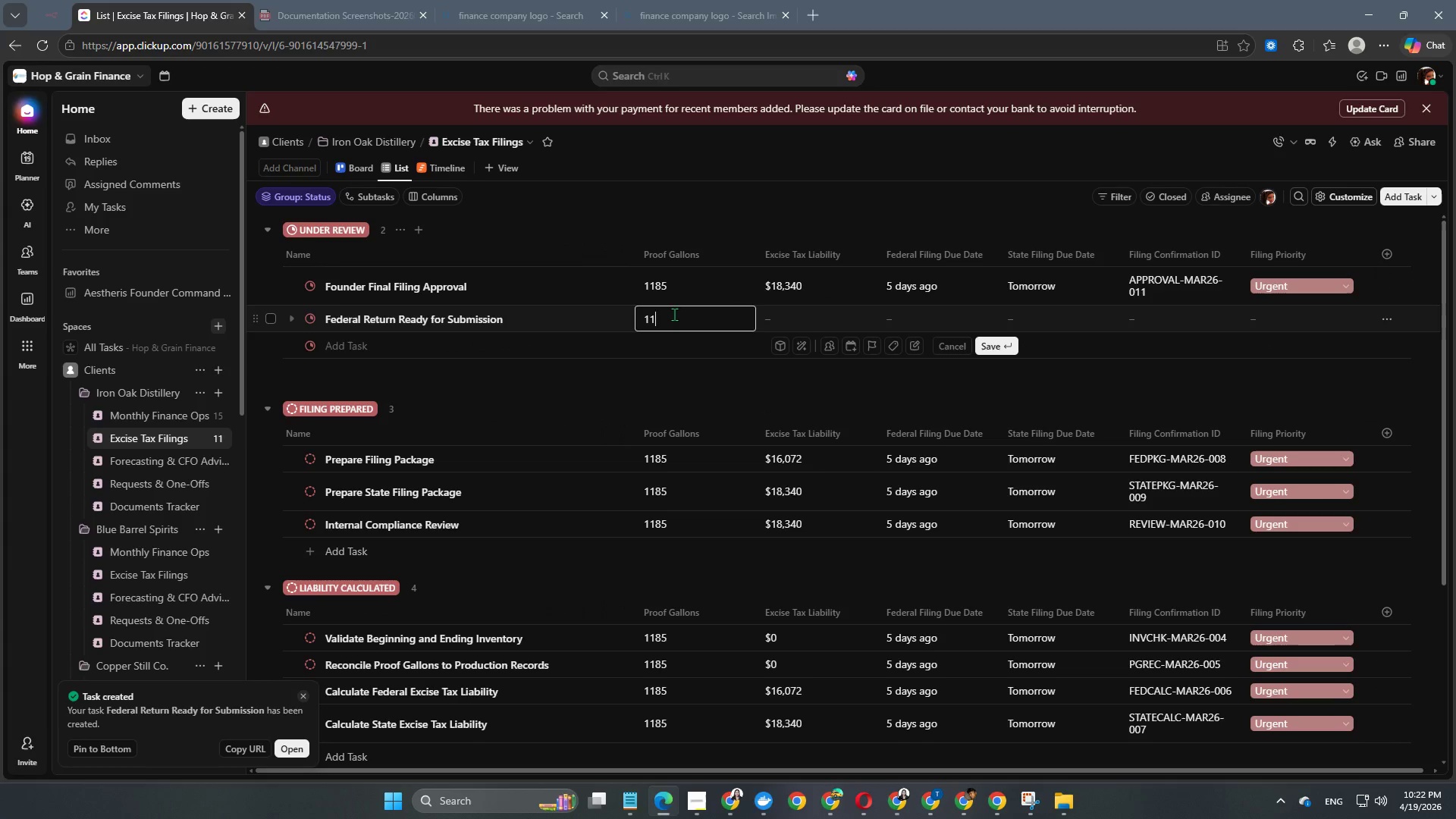 
key(Numpad1)
 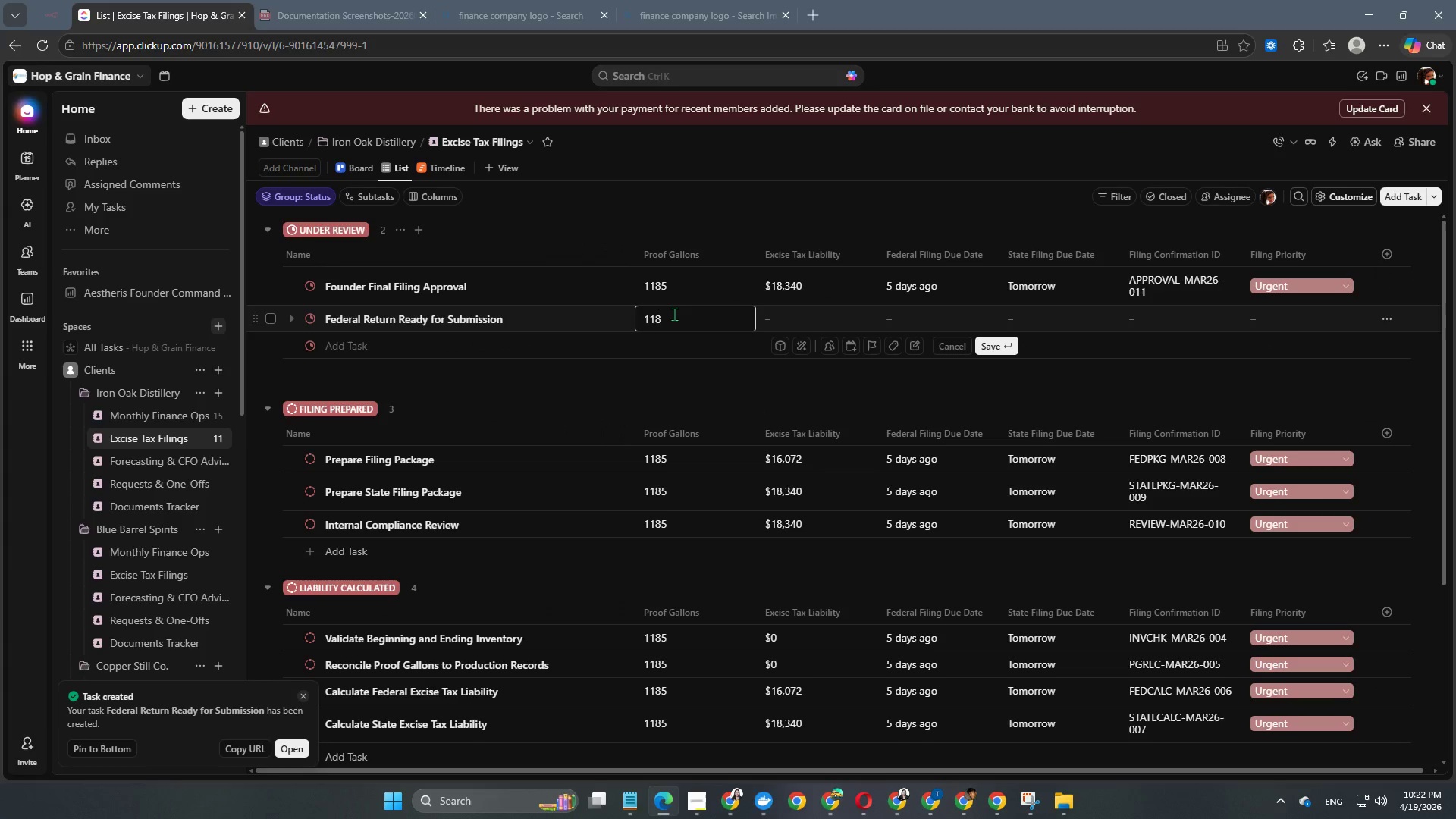 
key(Numpad8)
 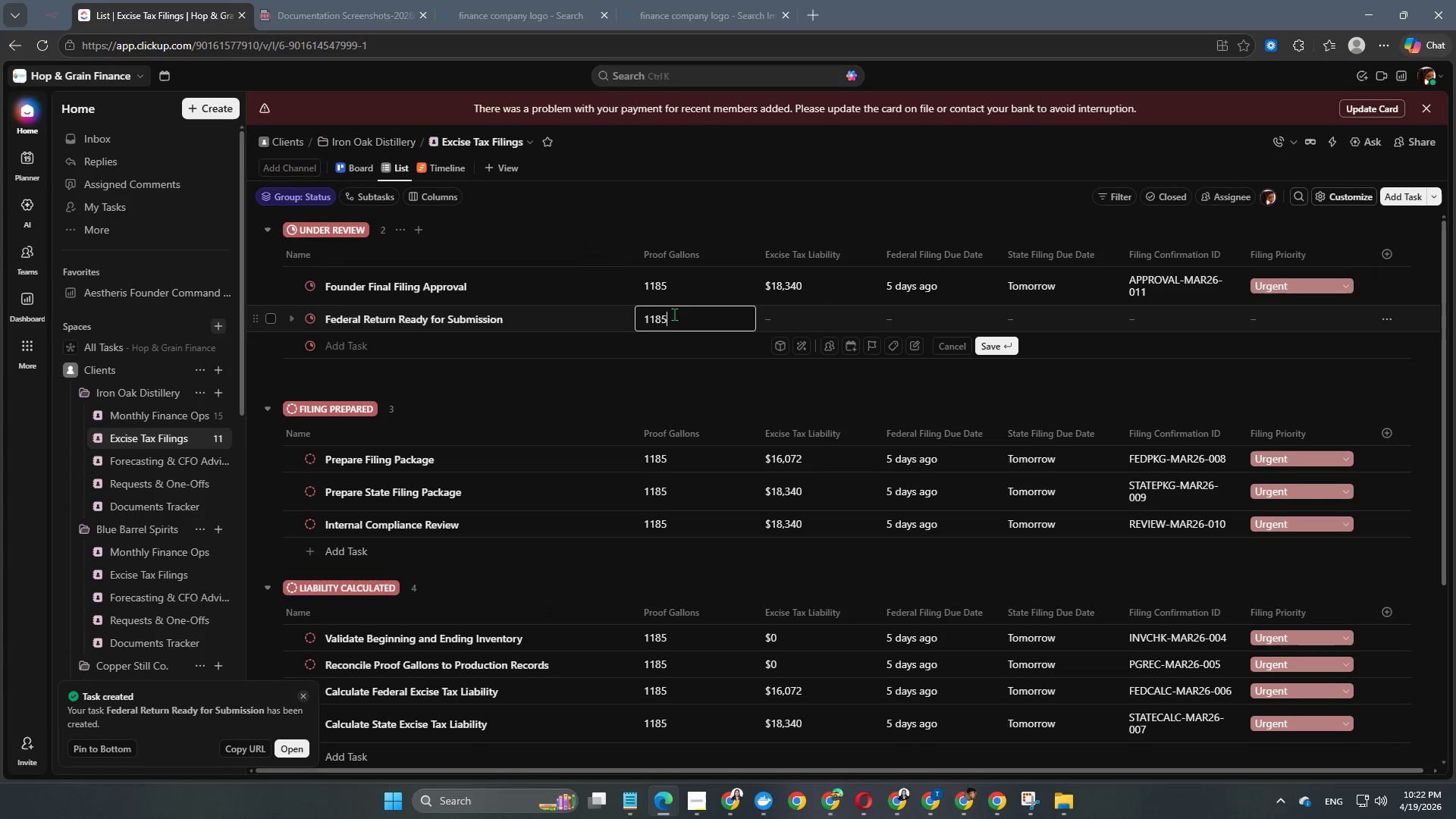 
key(Numpad5)
 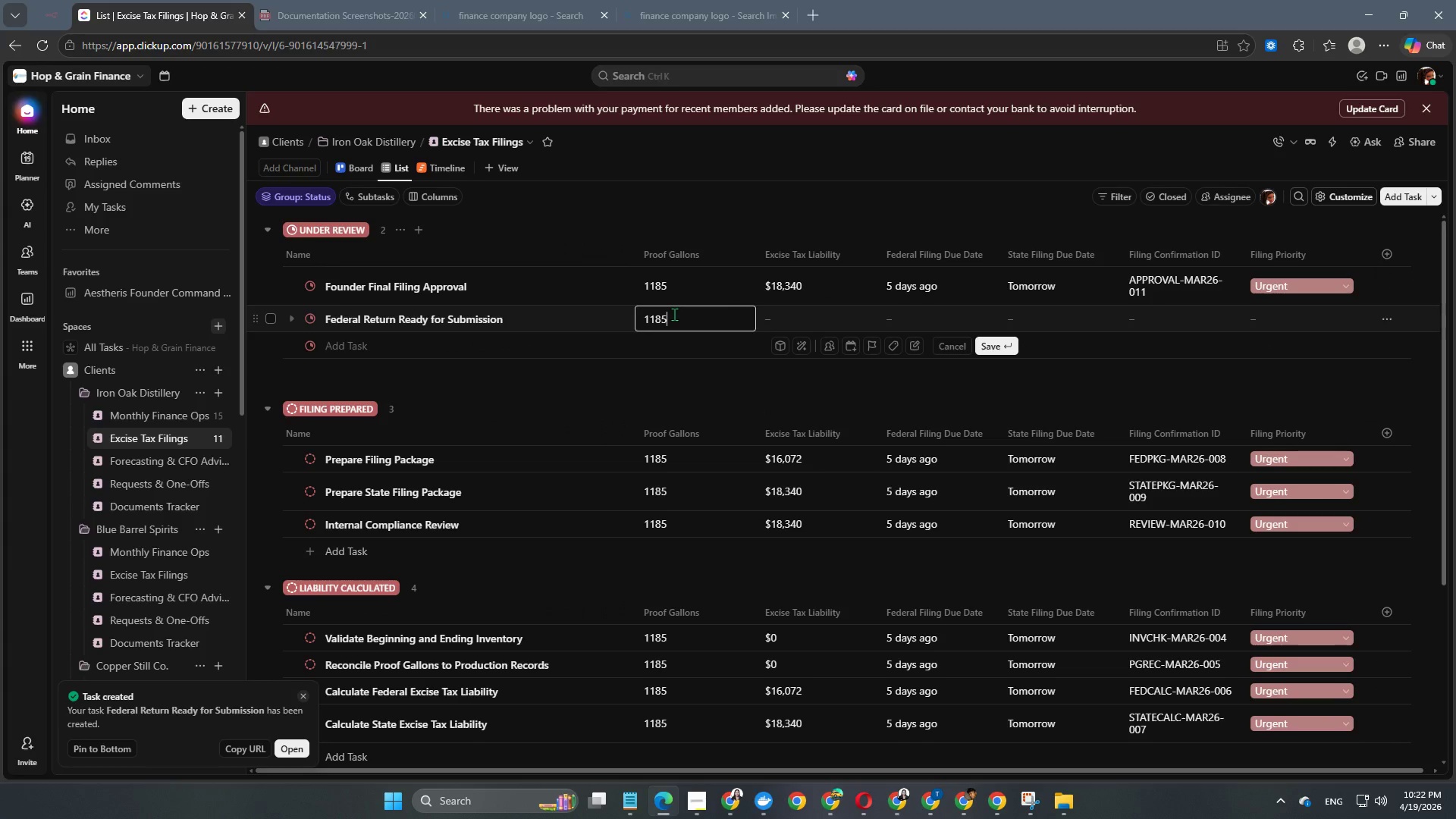 
key(NumpadEnter)
 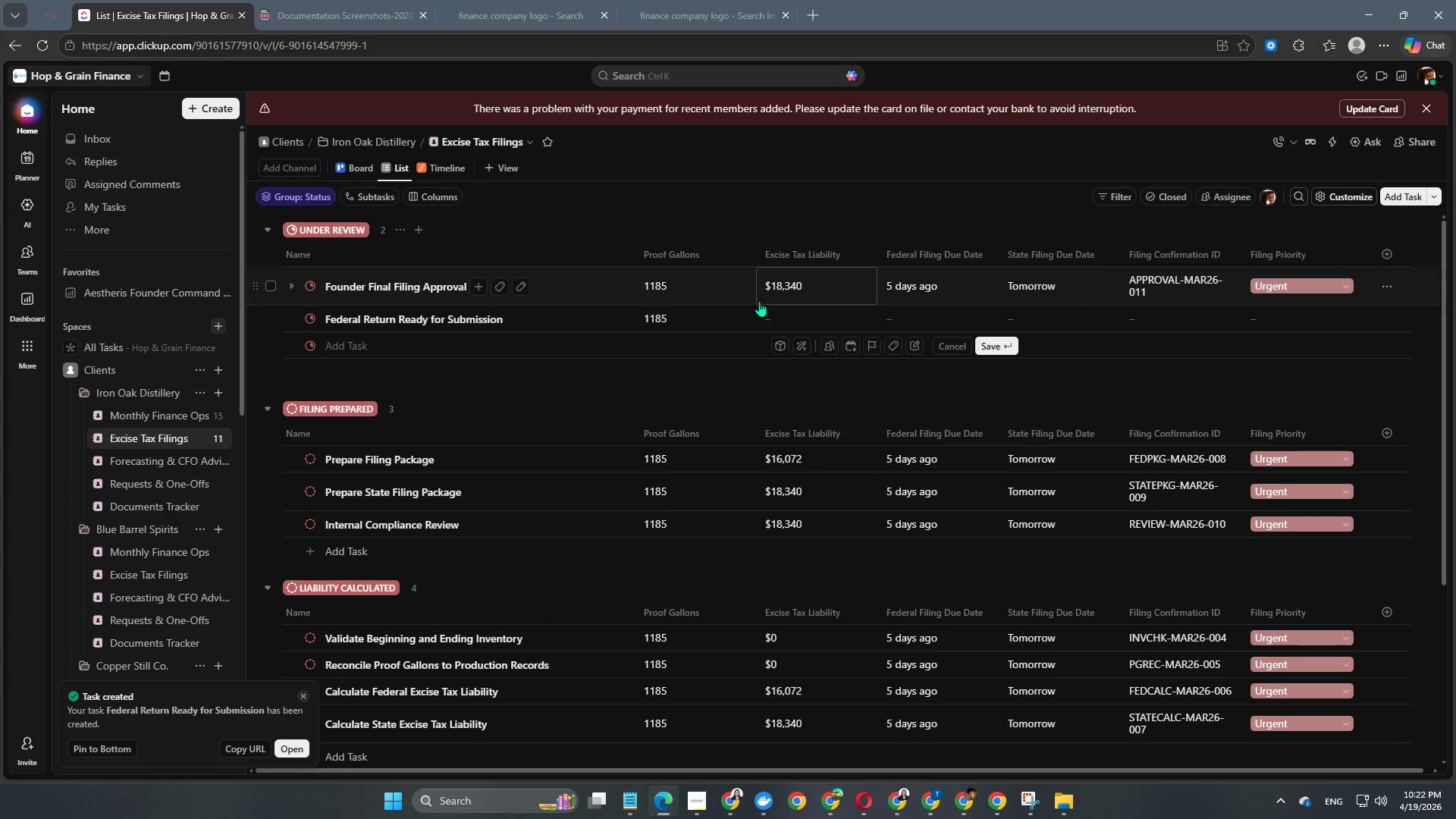 
left_click([813, 312])
 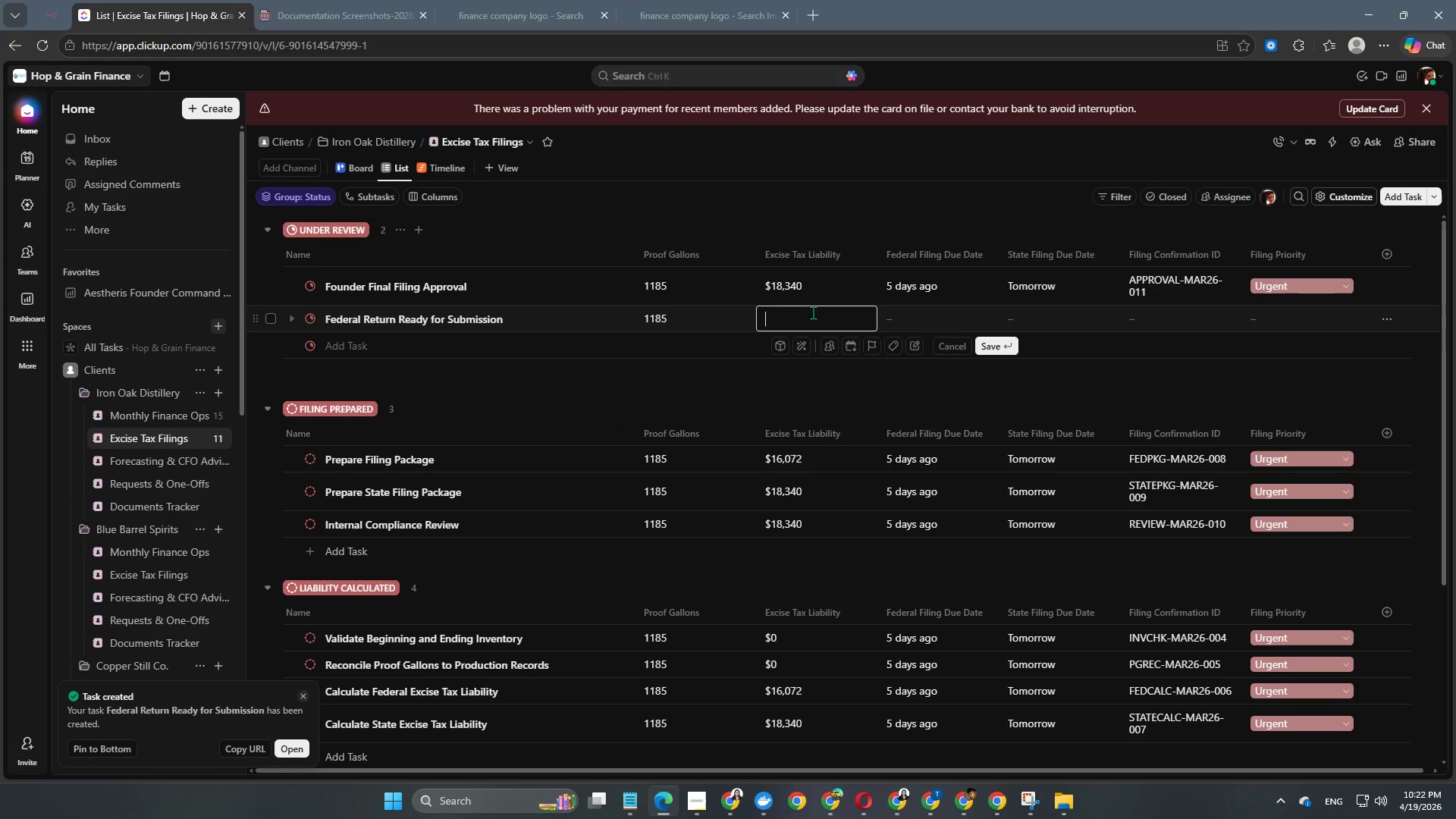 
key(Numpad1)
 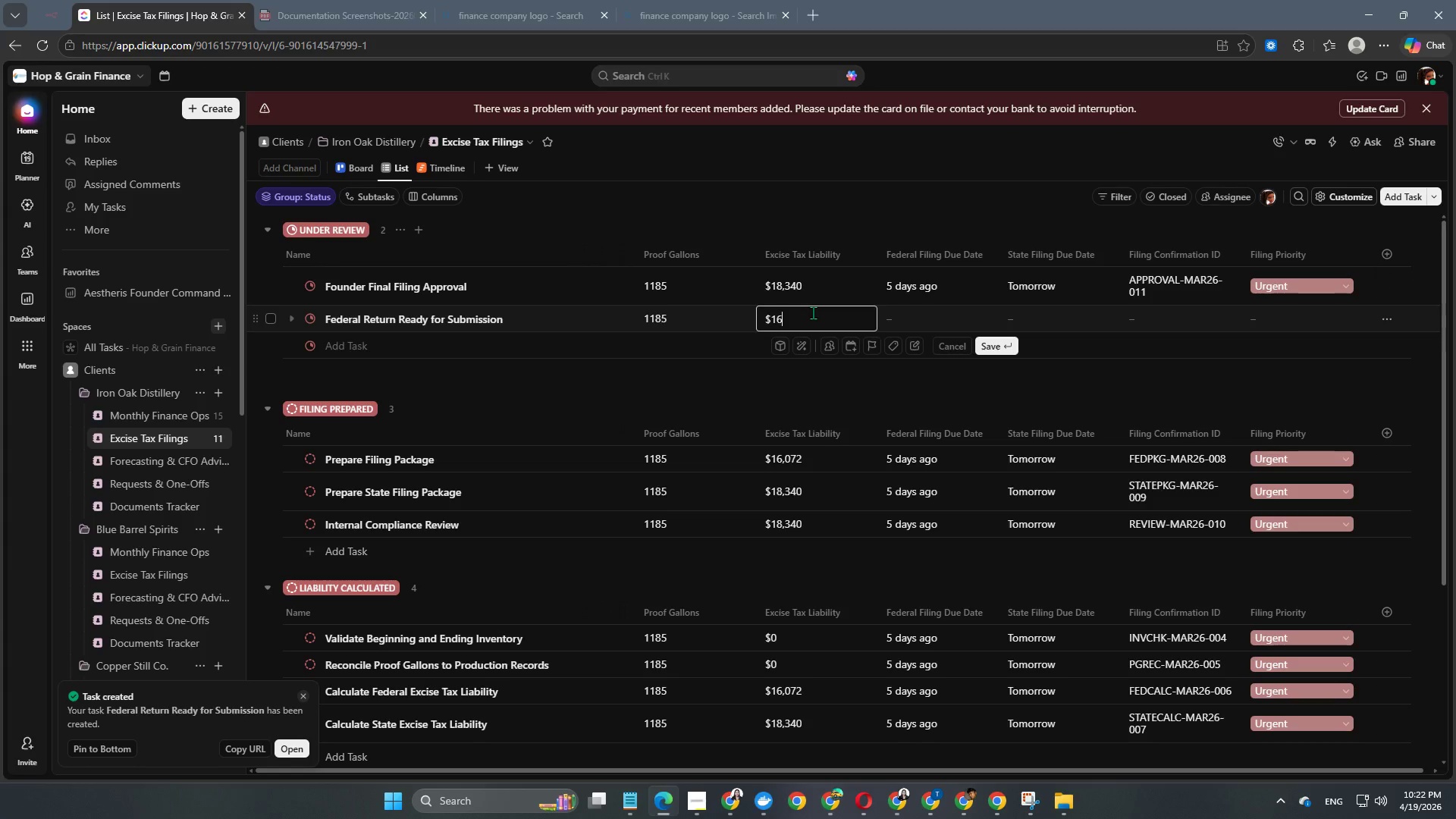 
key(Numpad6)
 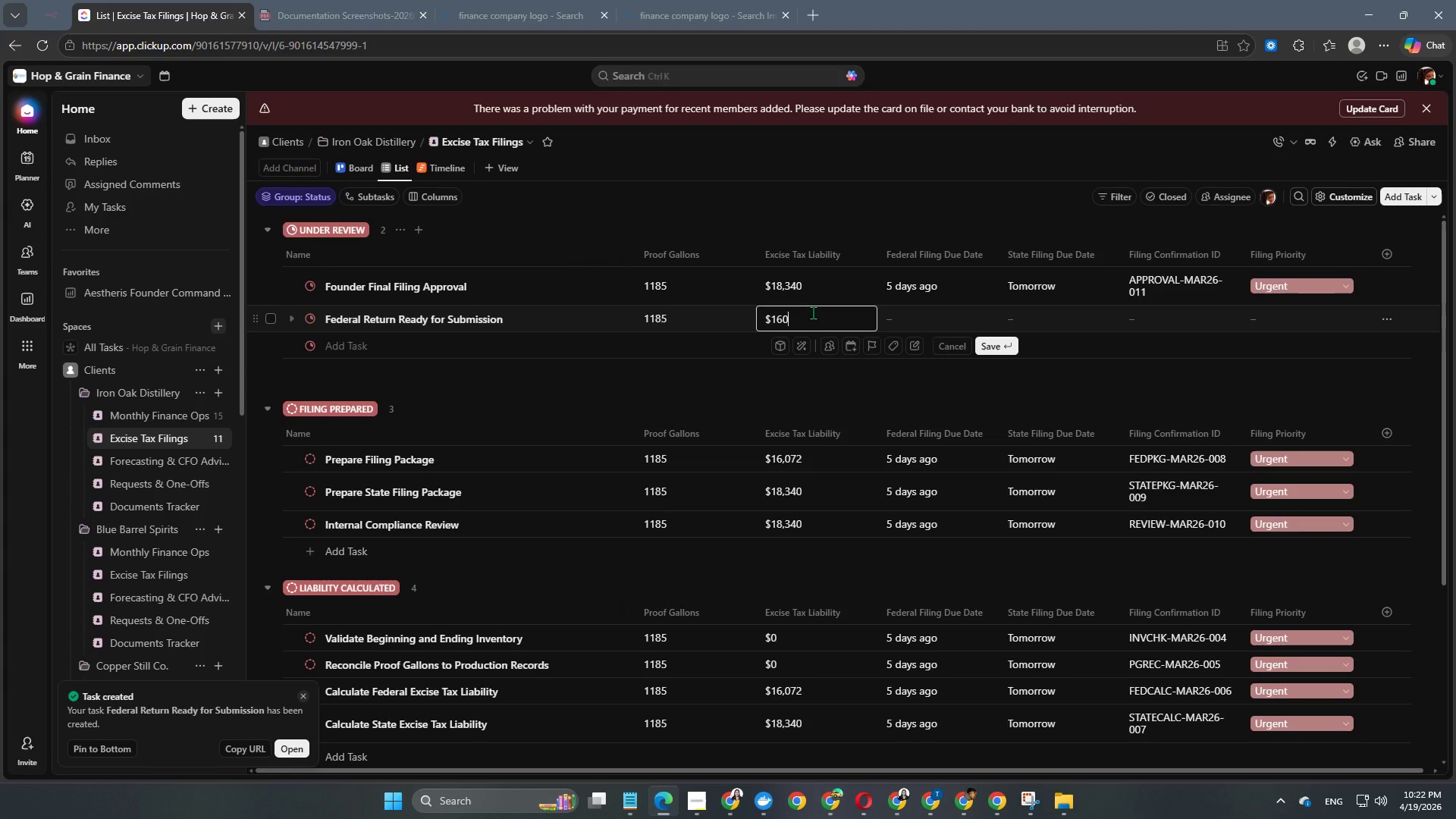 
key(Numpad0)
 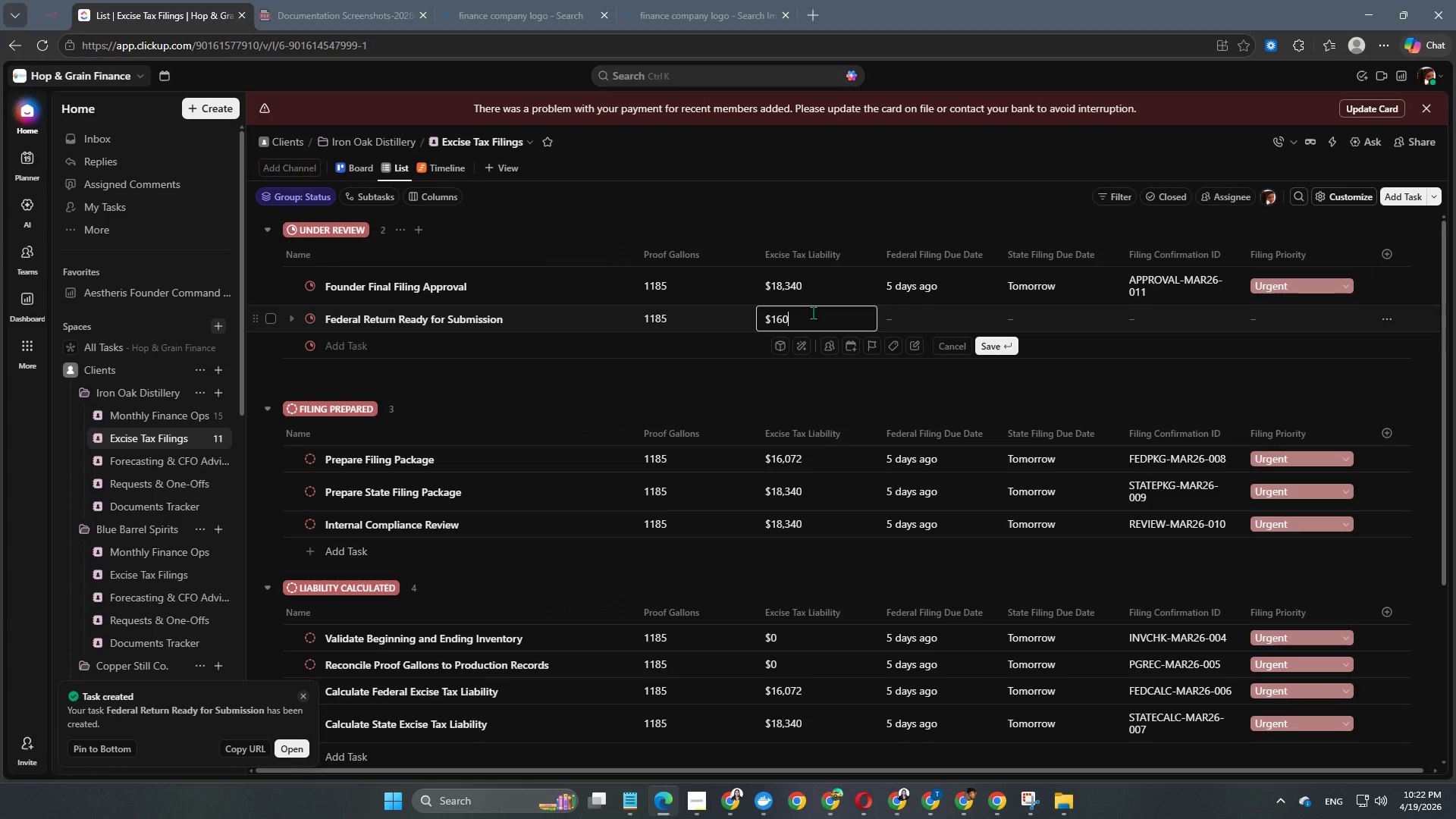 
key(Numpad7)
 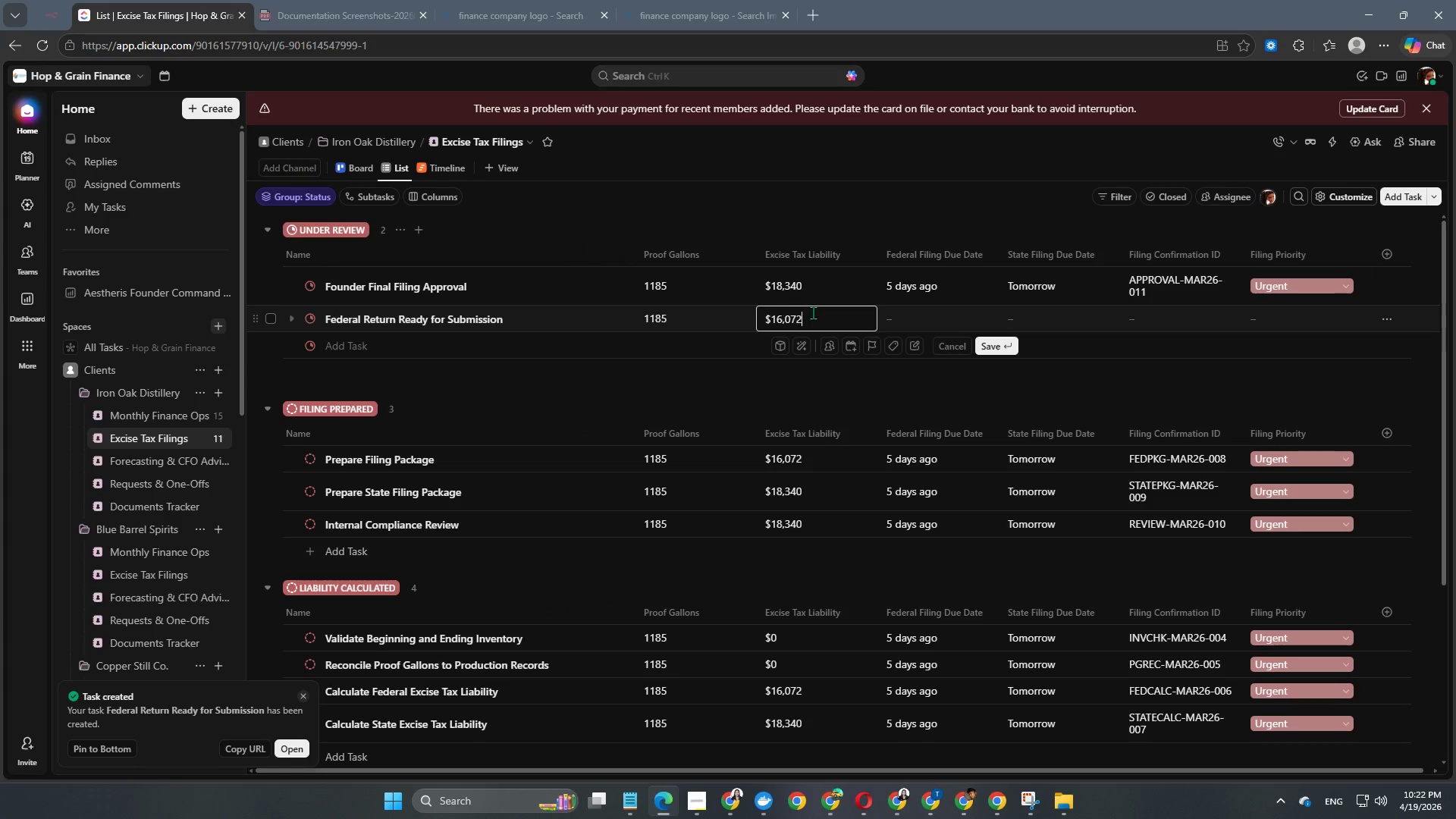 
key(Numpad2)
 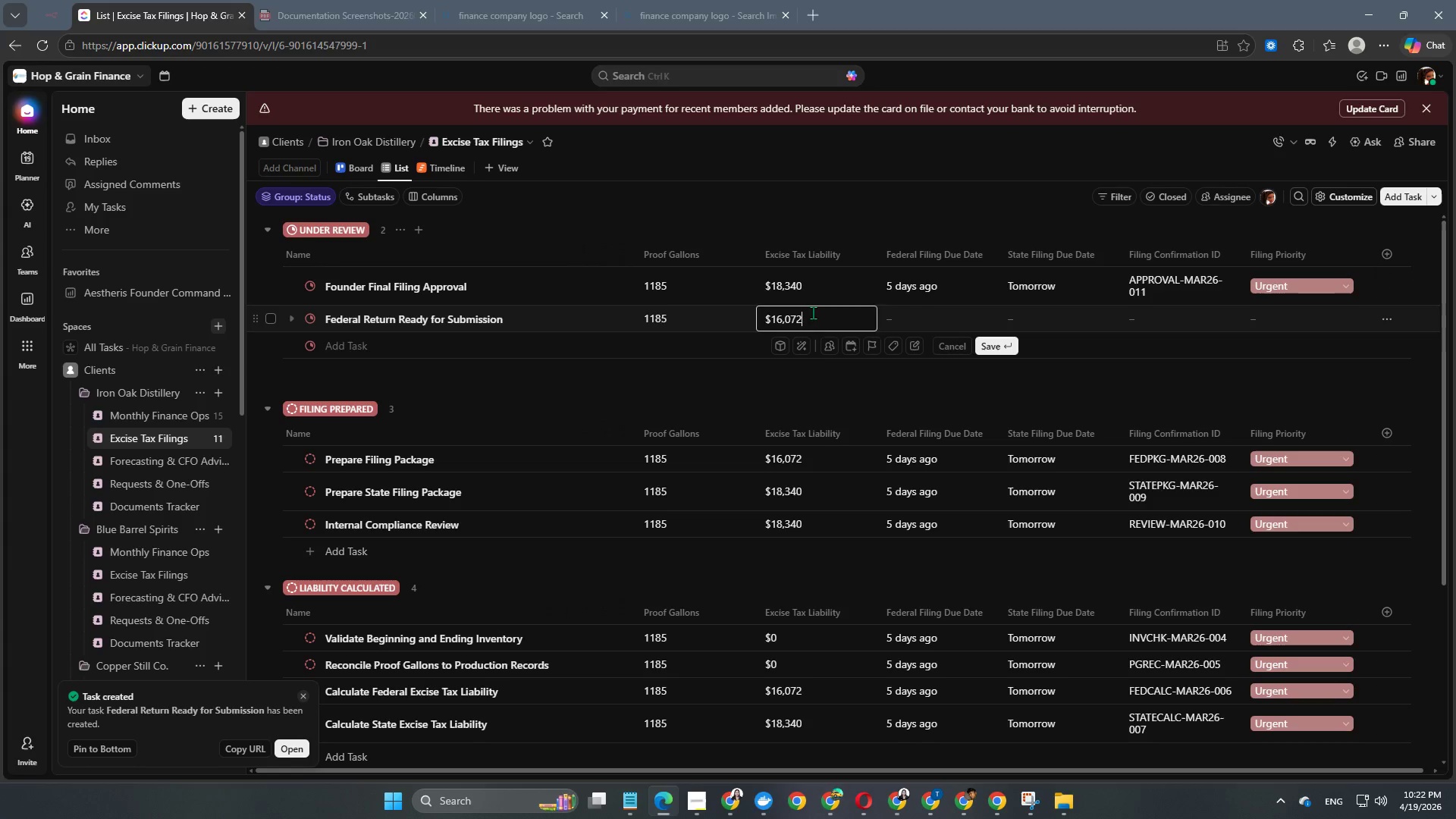 
key(NumpadEnter)
 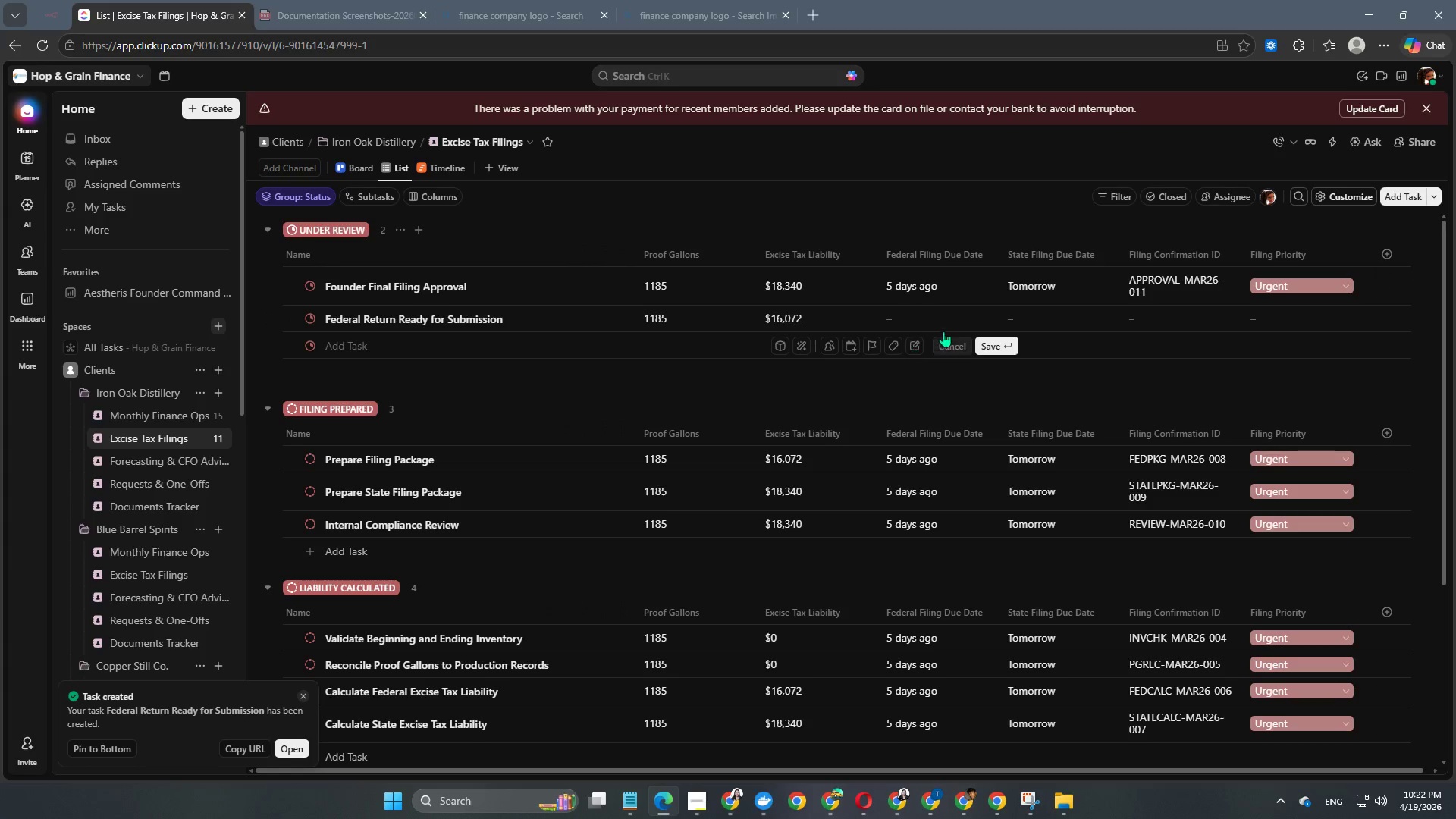 
left_click([942, 312])
 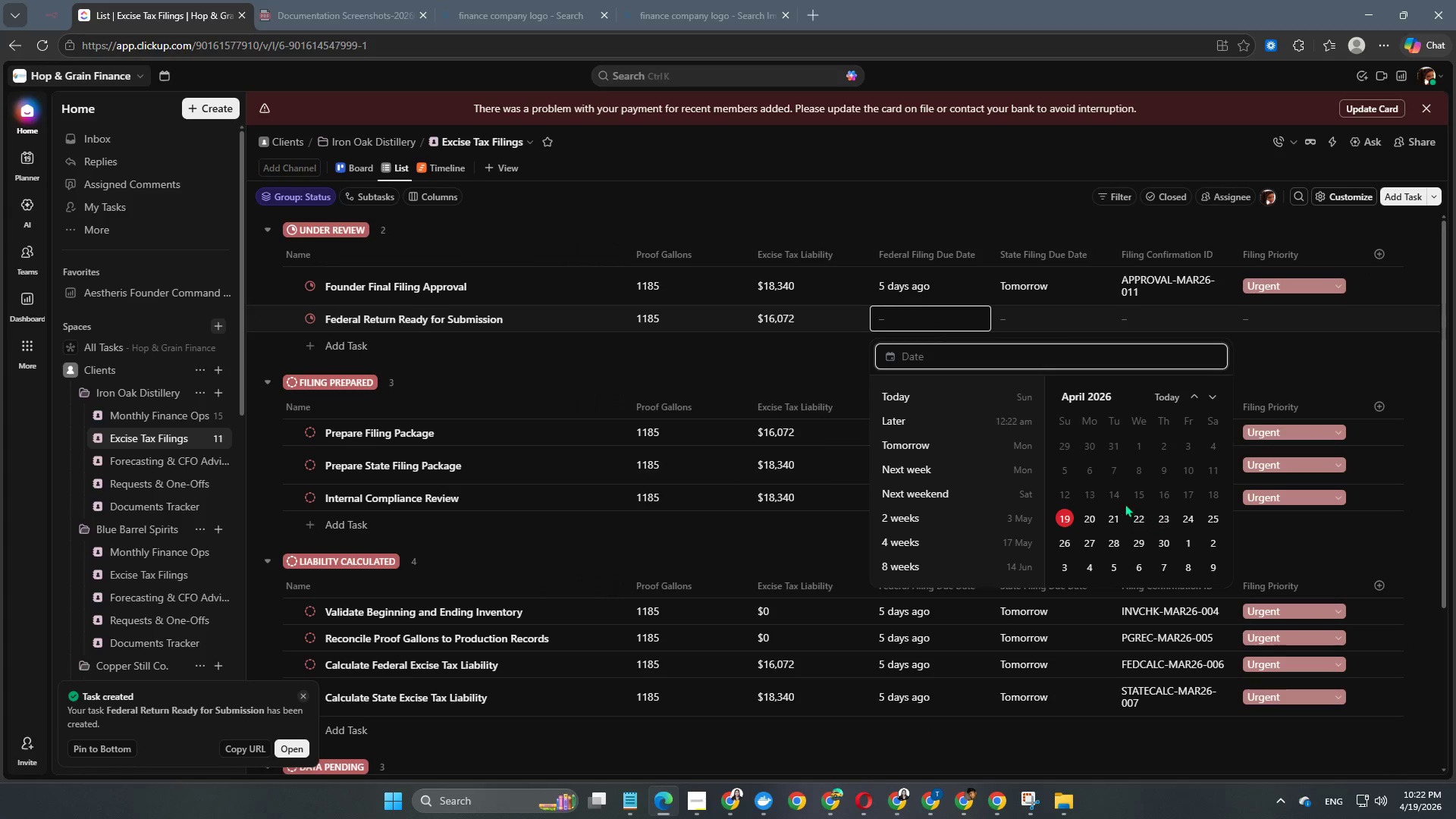 
left_click([1118, 498])
 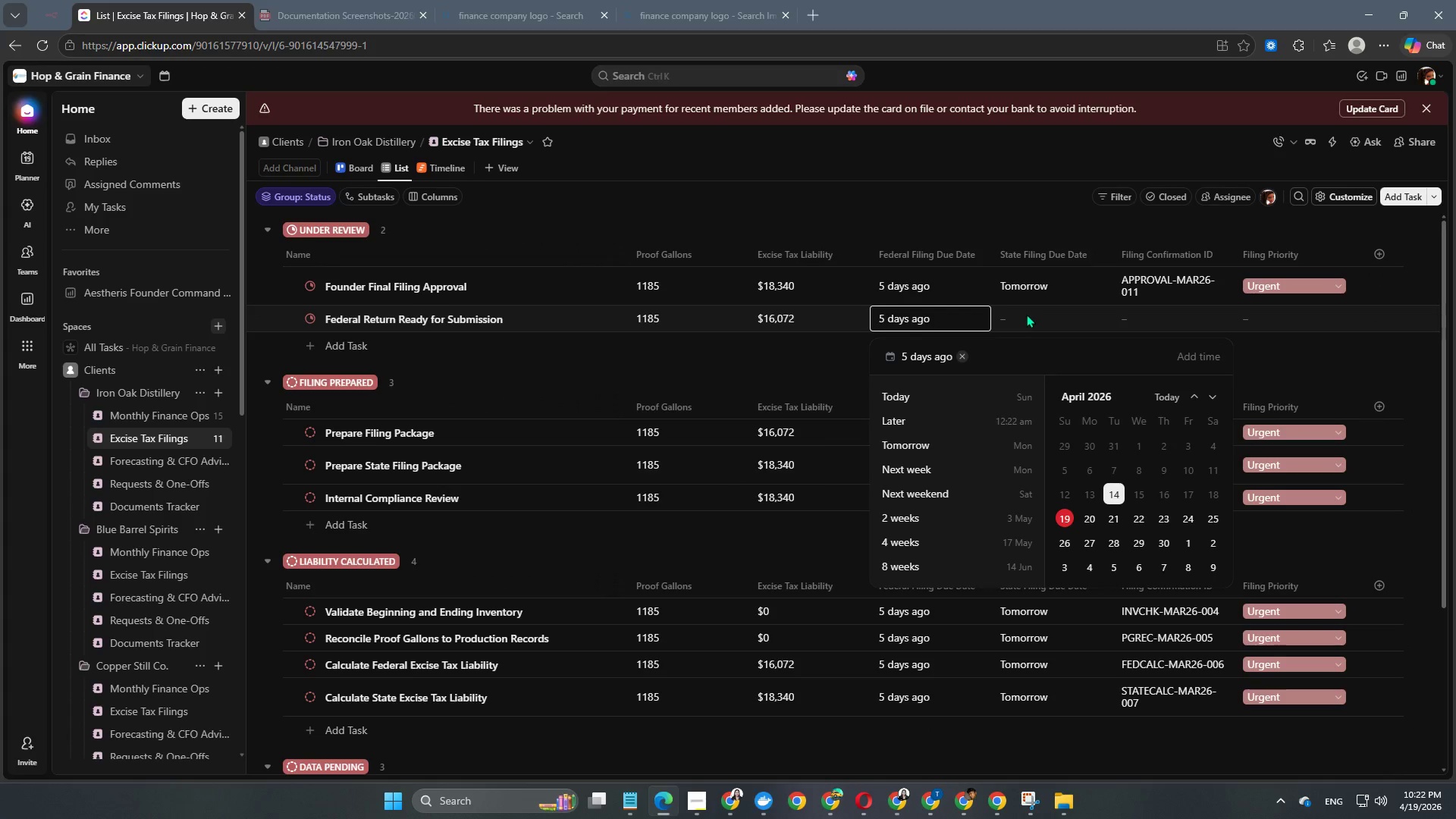 
double_click([1028, 321])
 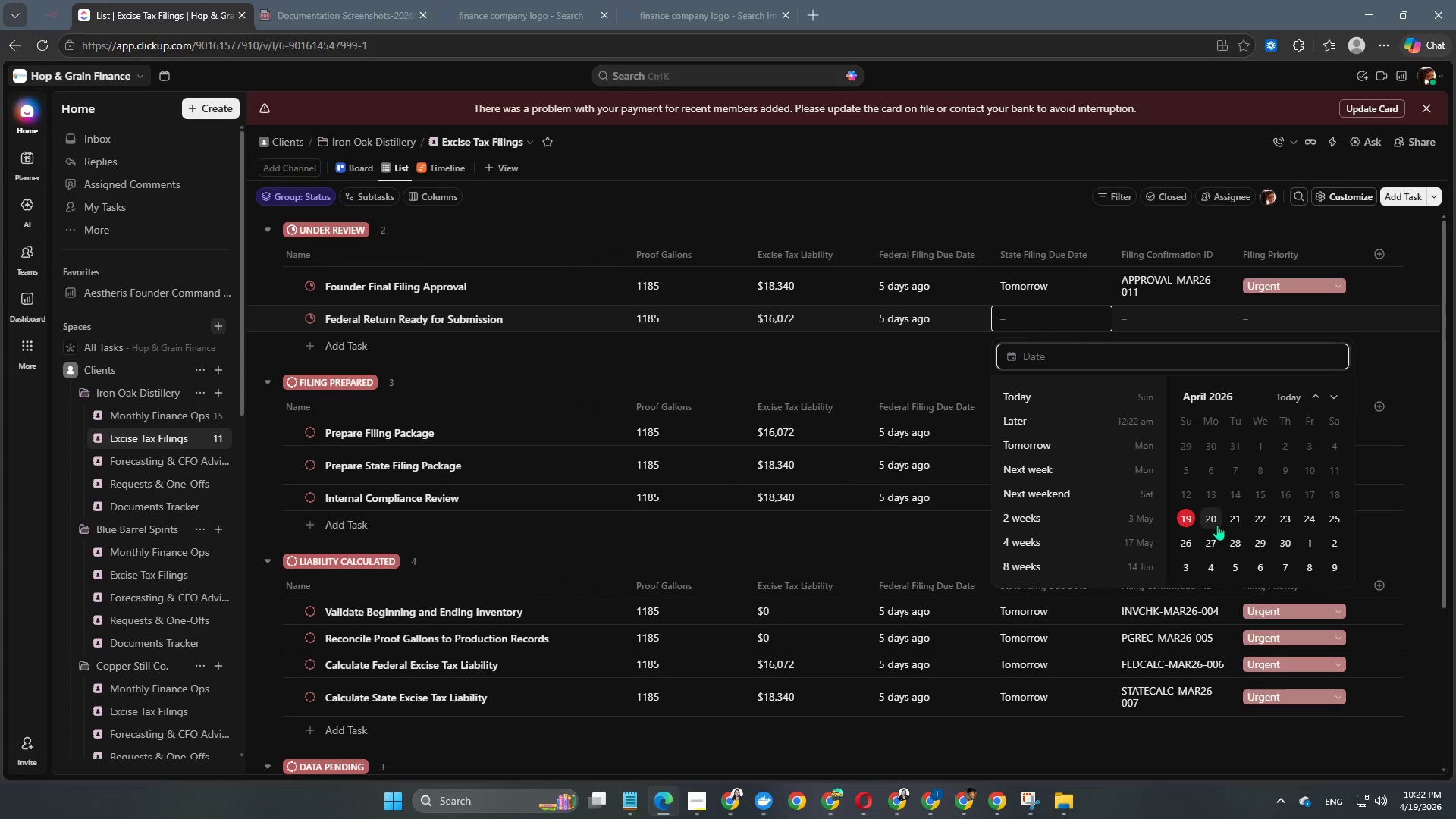 
double_click([1152, 315])
 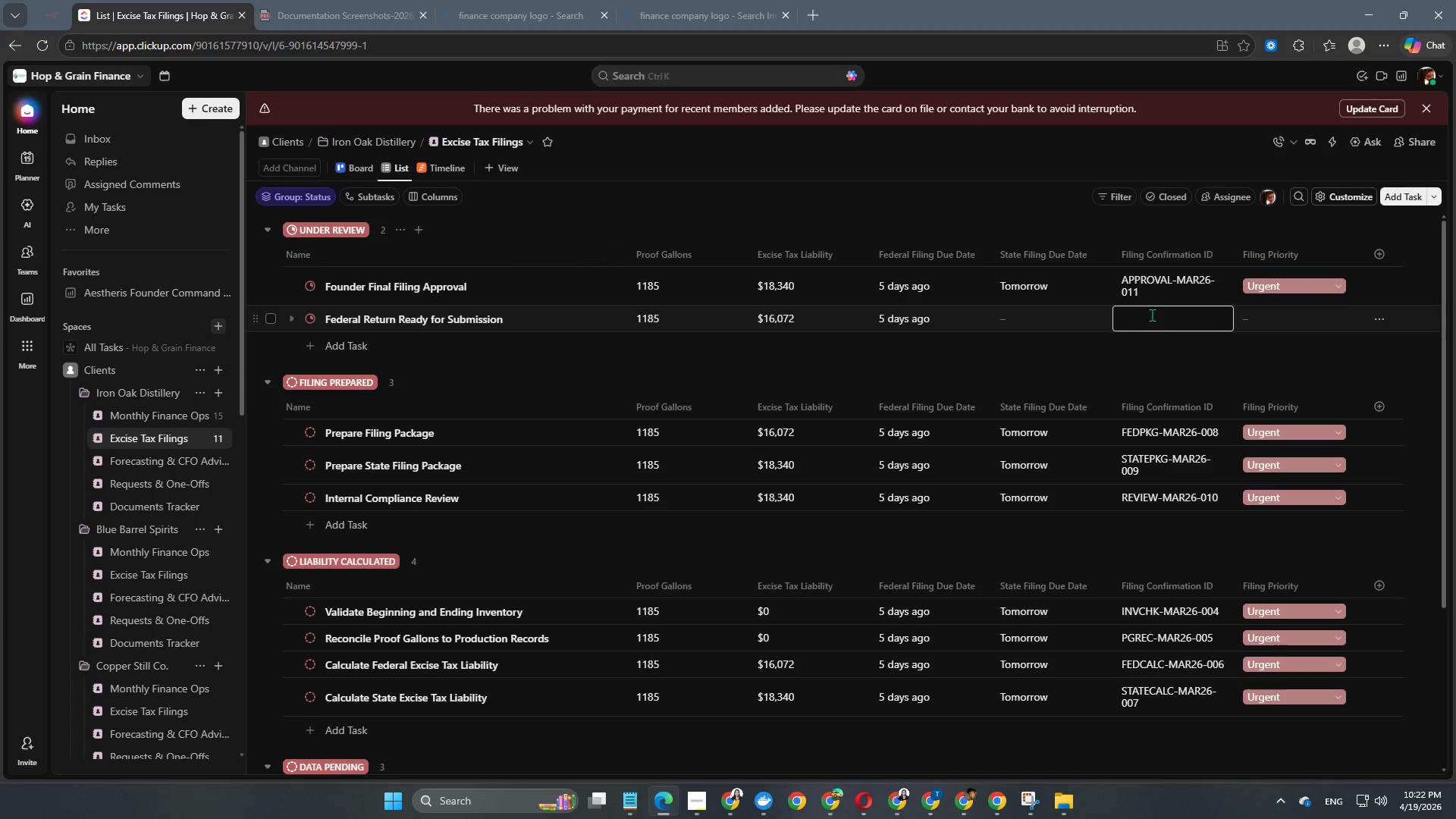 
type(READYFED-MAR26-012)
key(NumpadEnter)
 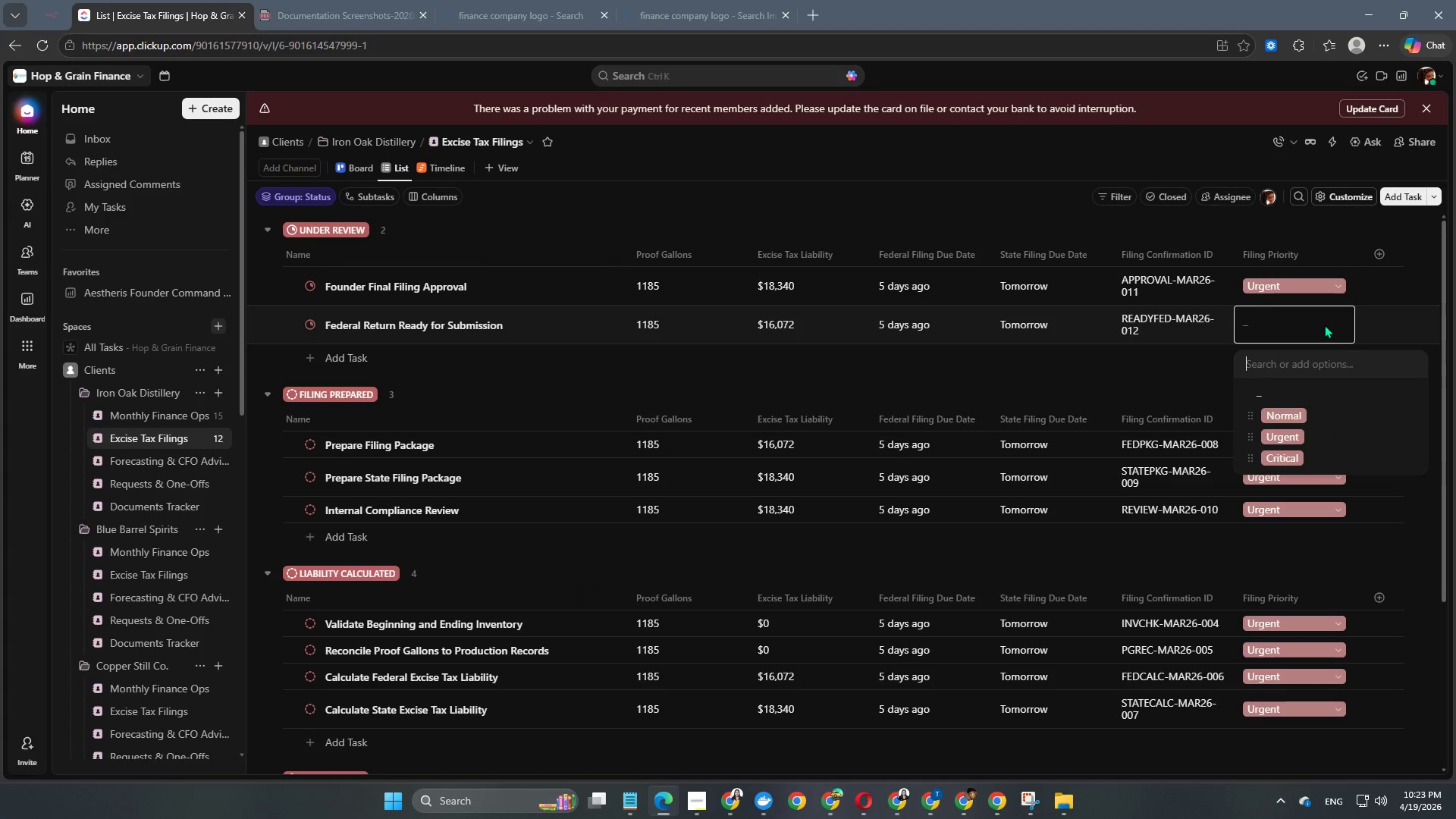 
left_click([1339, 438])
 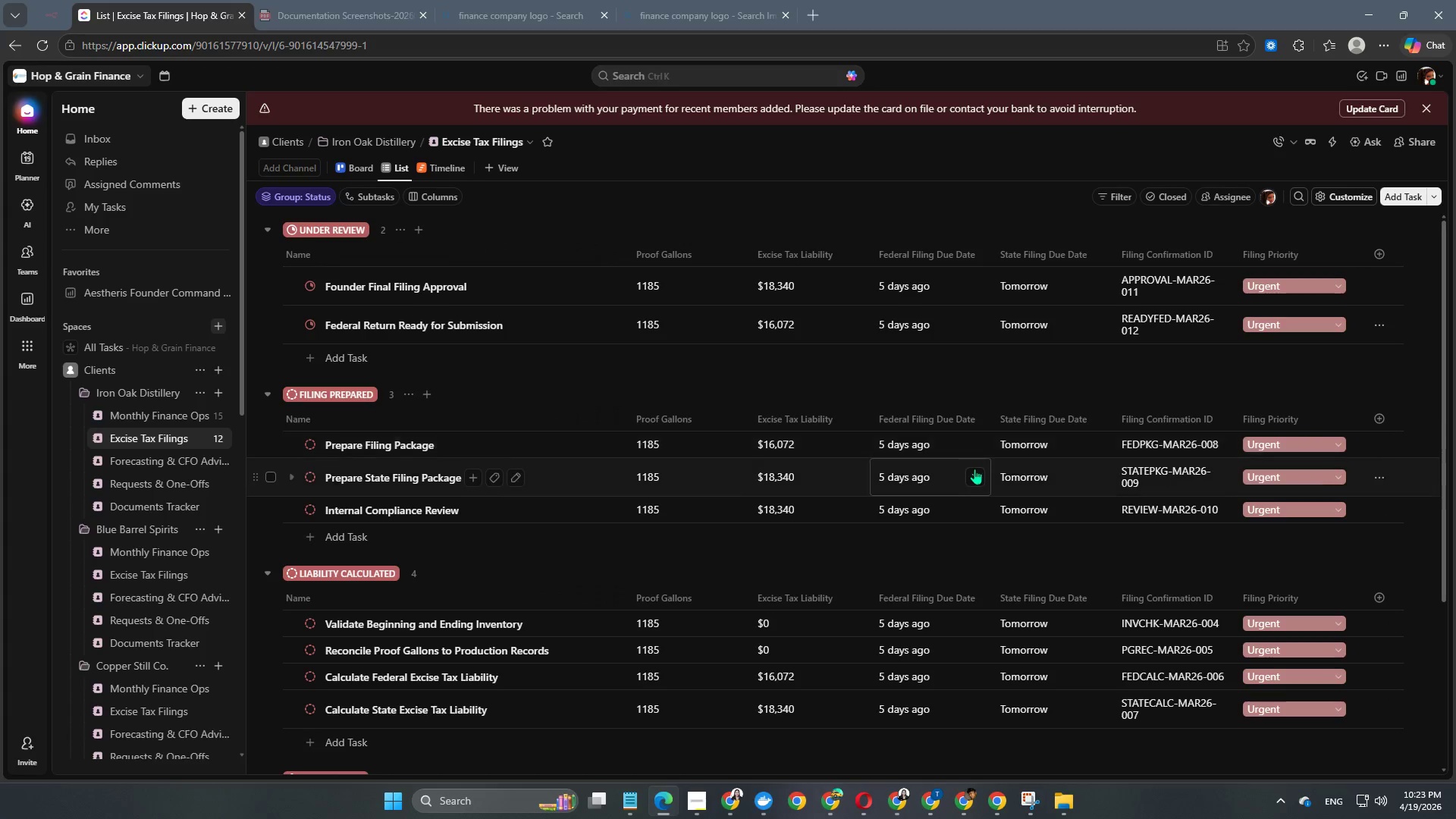 
scroll: coordinate [940, 472], scroll_direction: down, amount: 4.0
 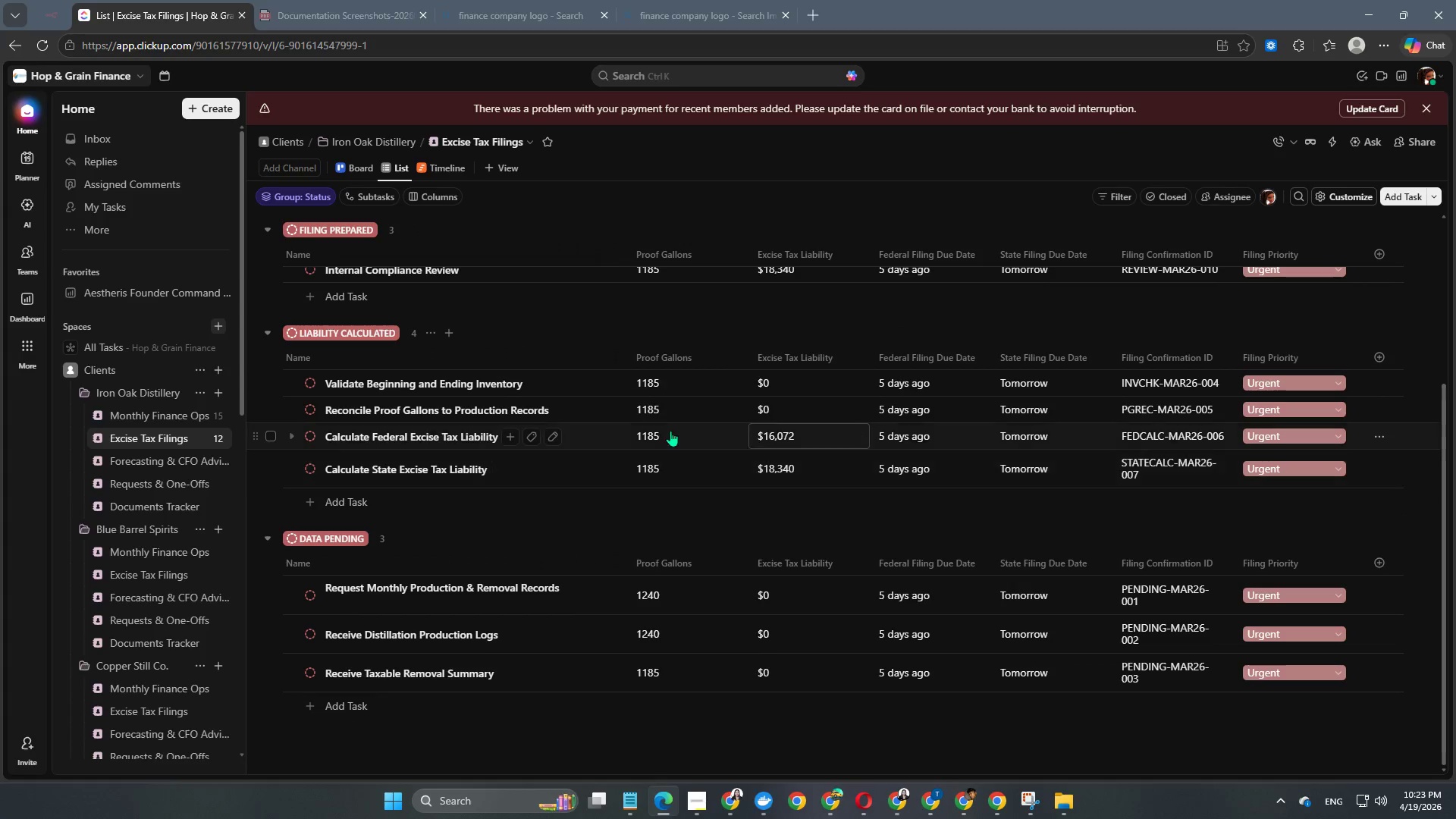 
scroll: coordinate [666, 431], scroll_direction: up, amount: 4.0
 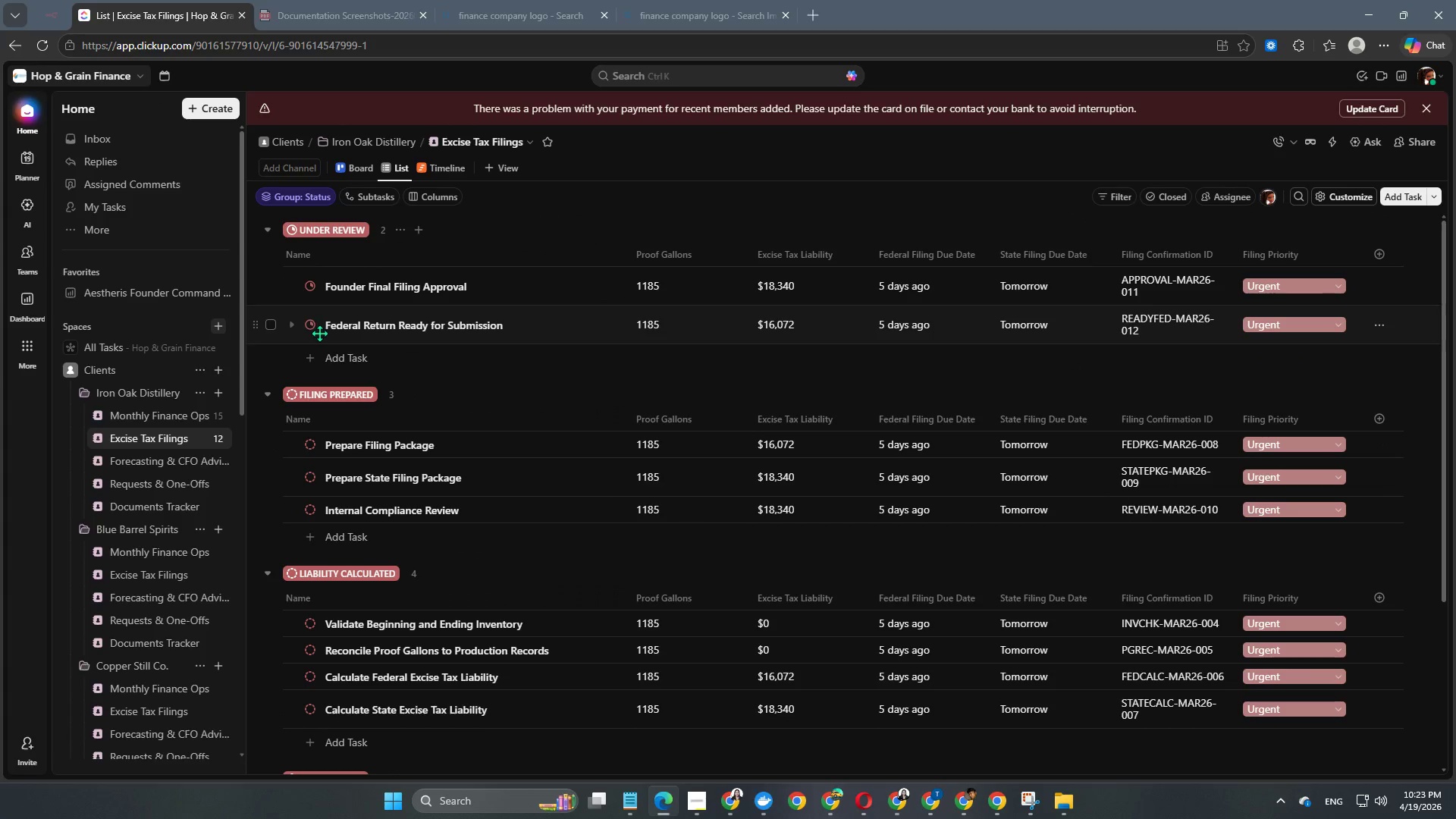 
left_click([307, 325])
 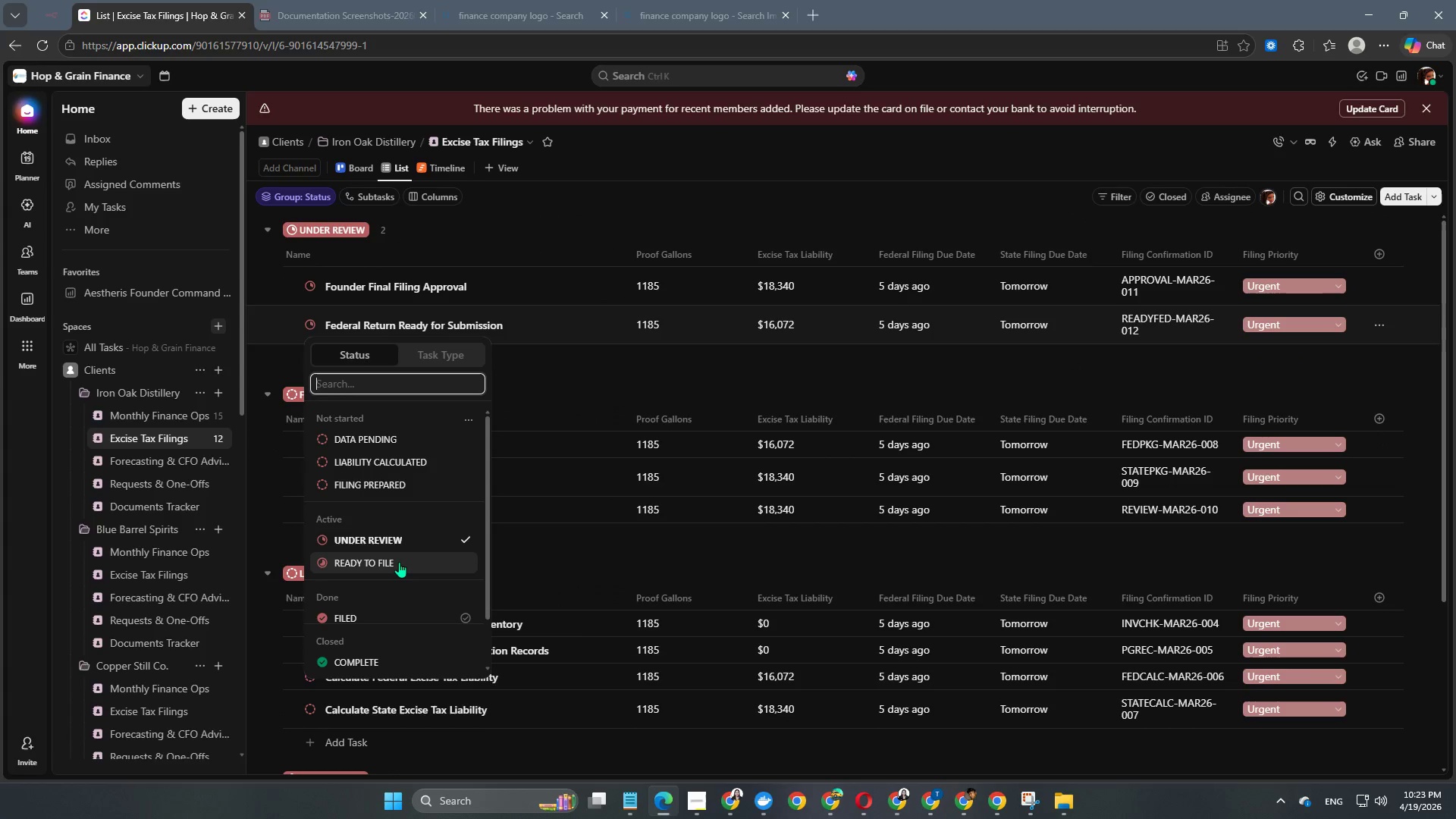 
left_click([397, 564])
 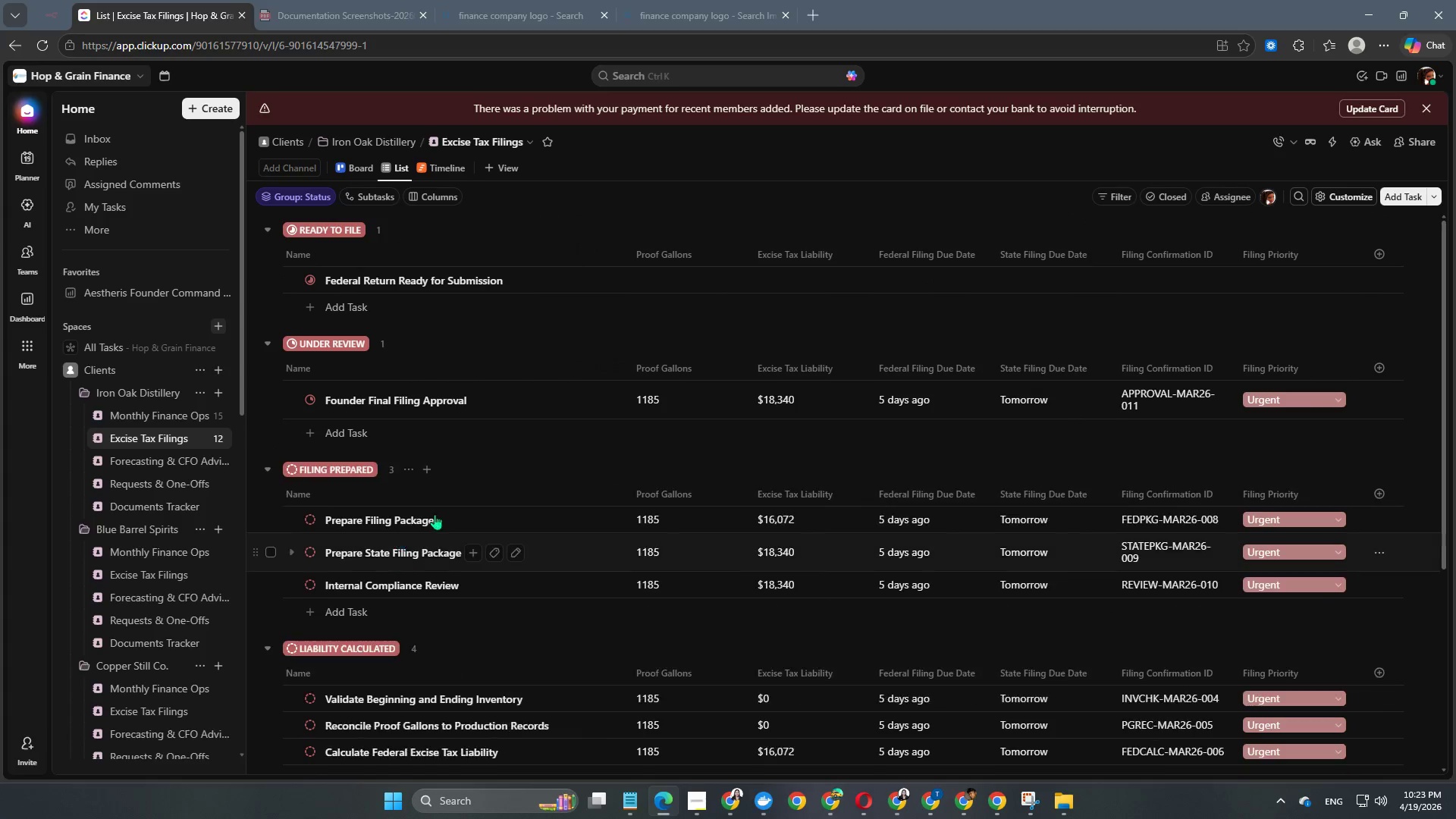 
scroll: coordinate [457, 477], scroll_direction: up, amount: 1.0
 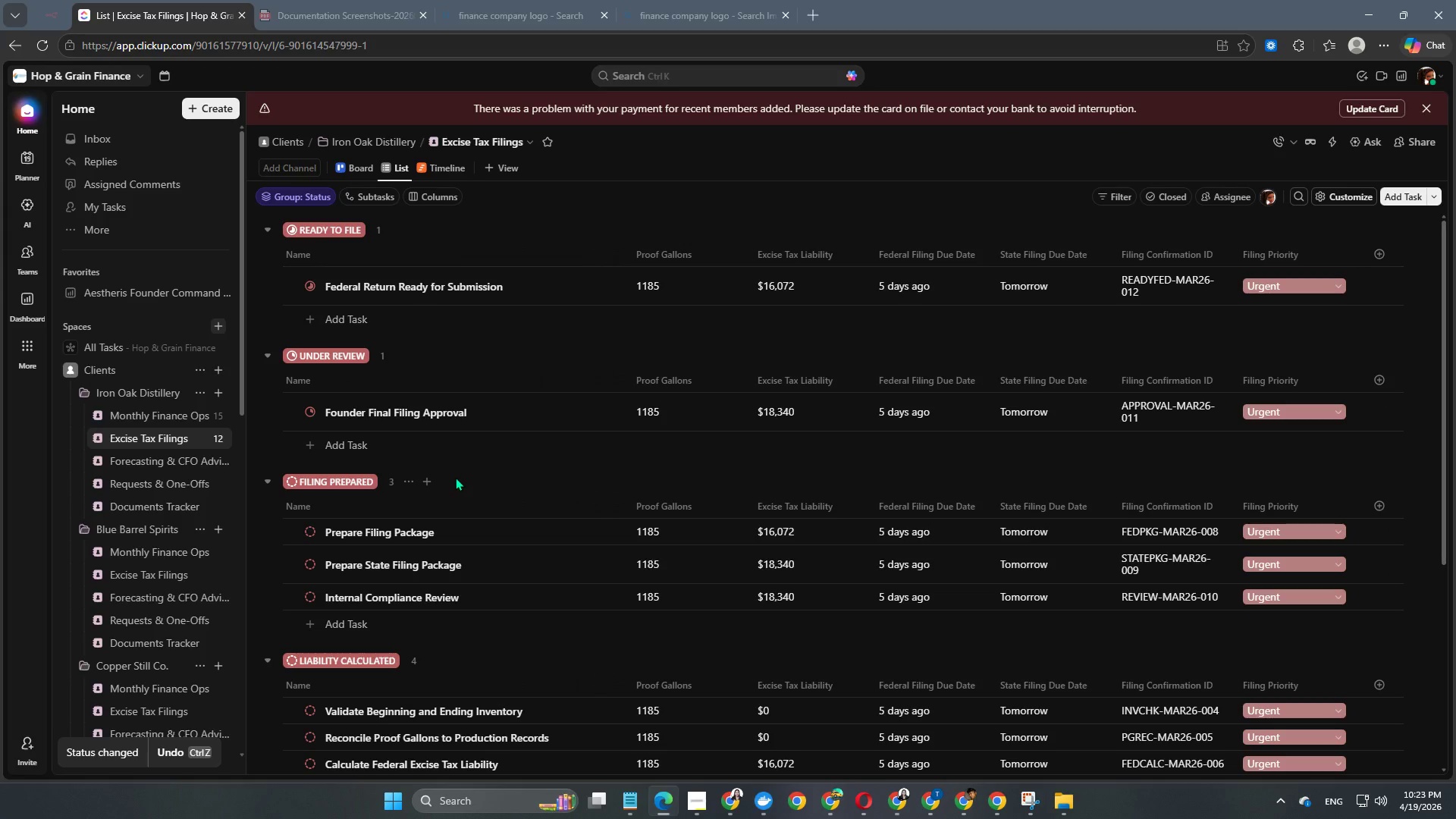 
wait(6.08)
 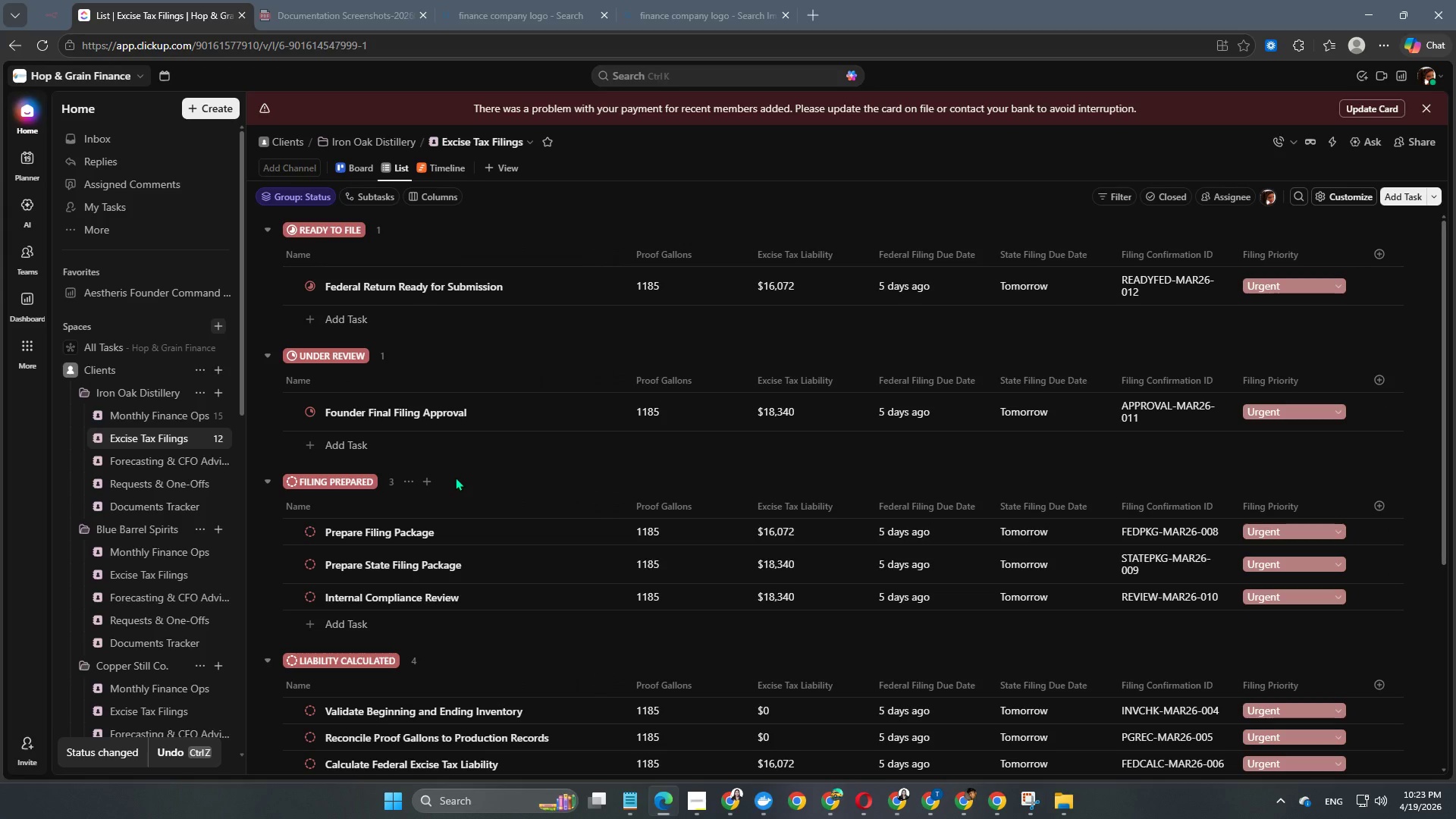 
left_click([333, 325])
 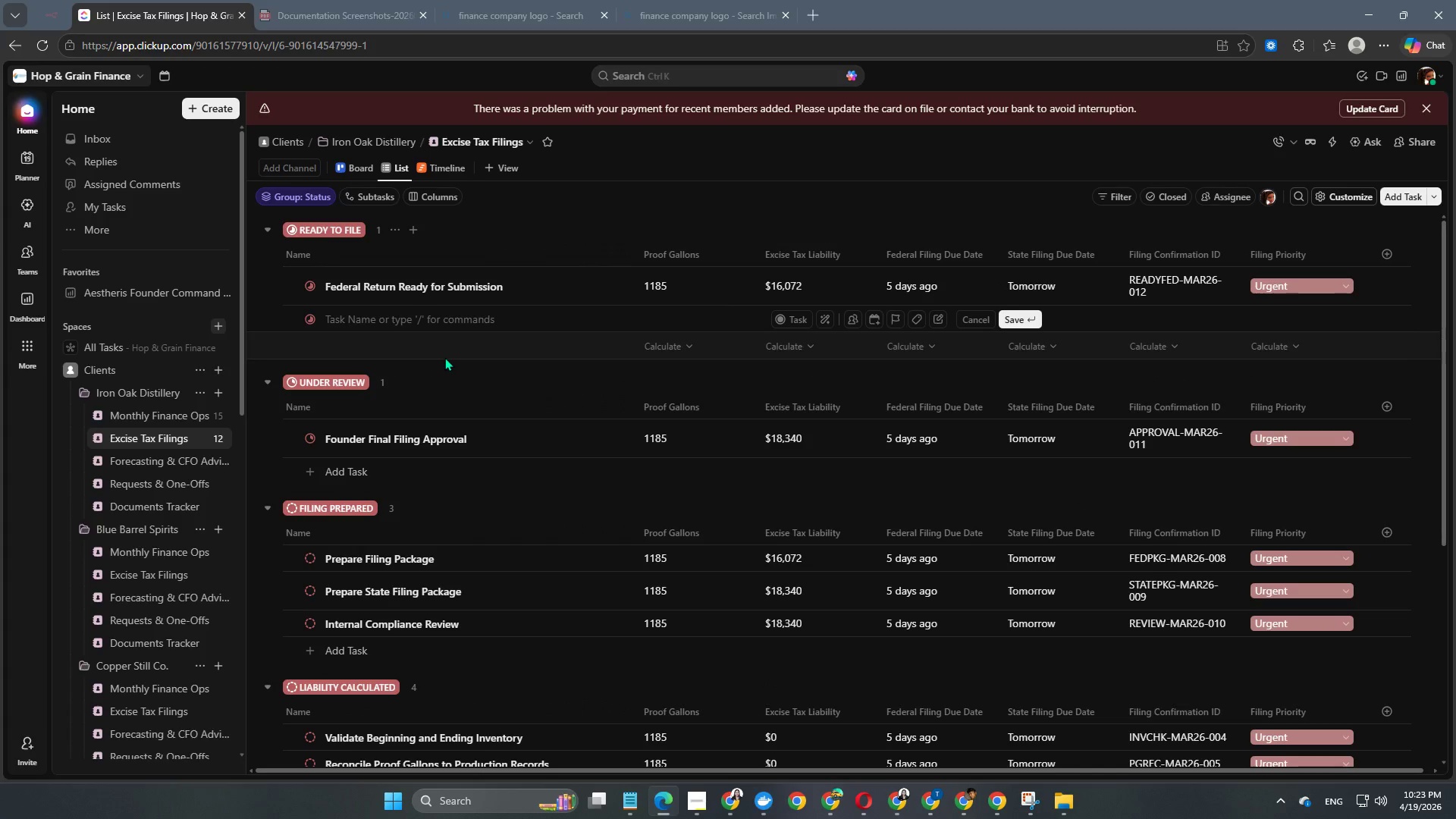 
wait(5.77)
 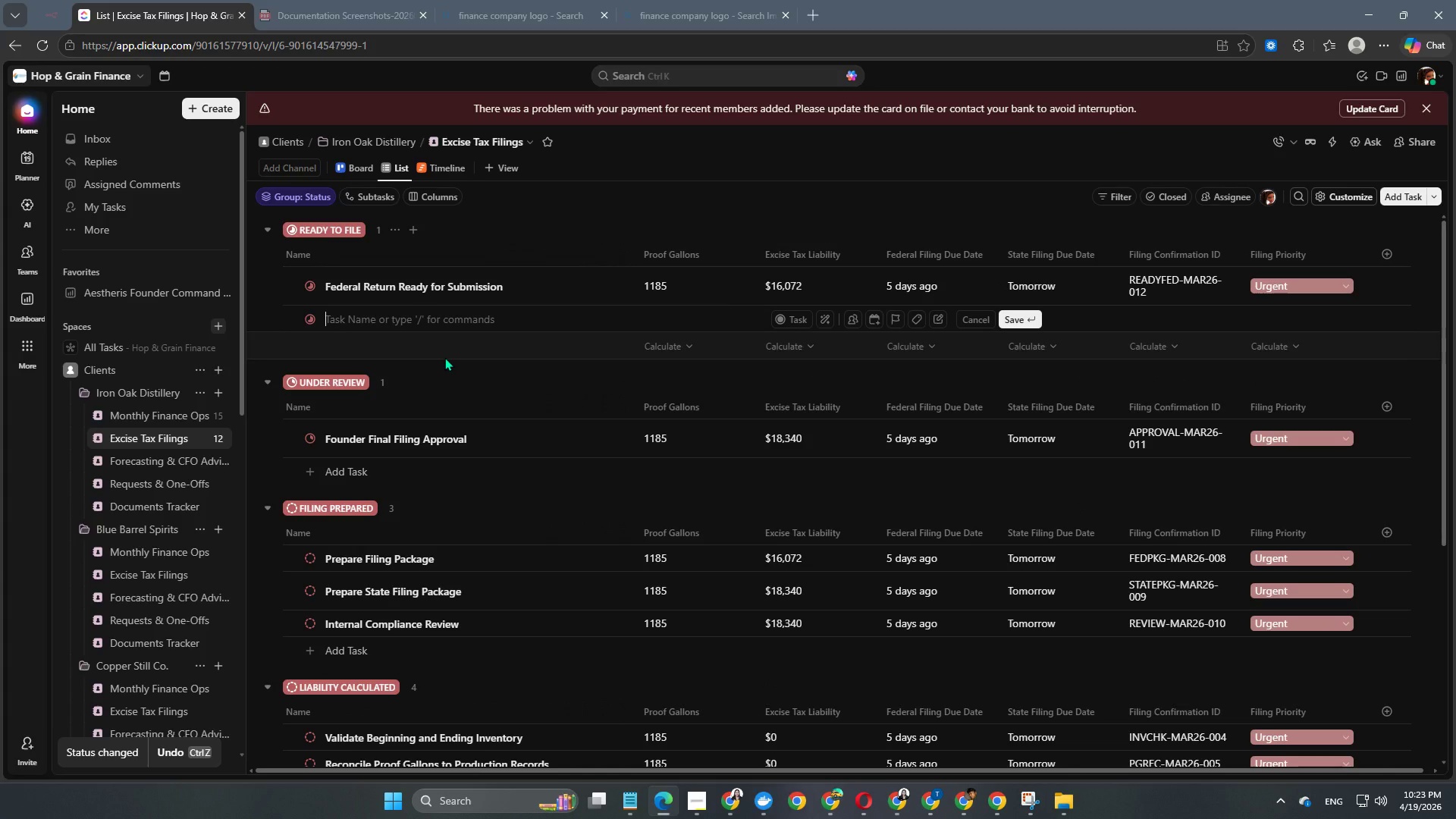 
hold_key(key=ShiftRight, duration=0.31)
 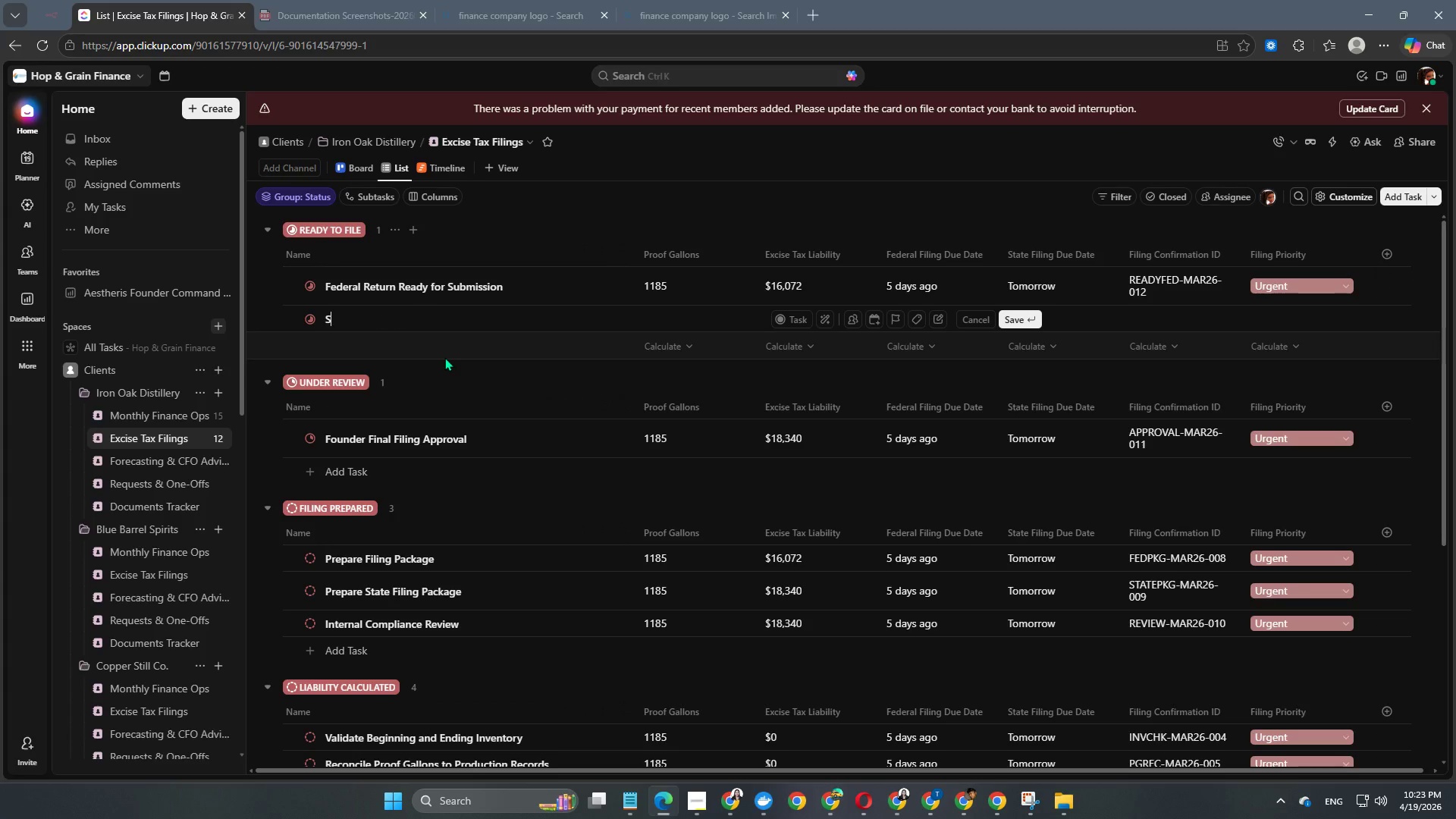 
type(Submit Federal Excise Tax Filing)
 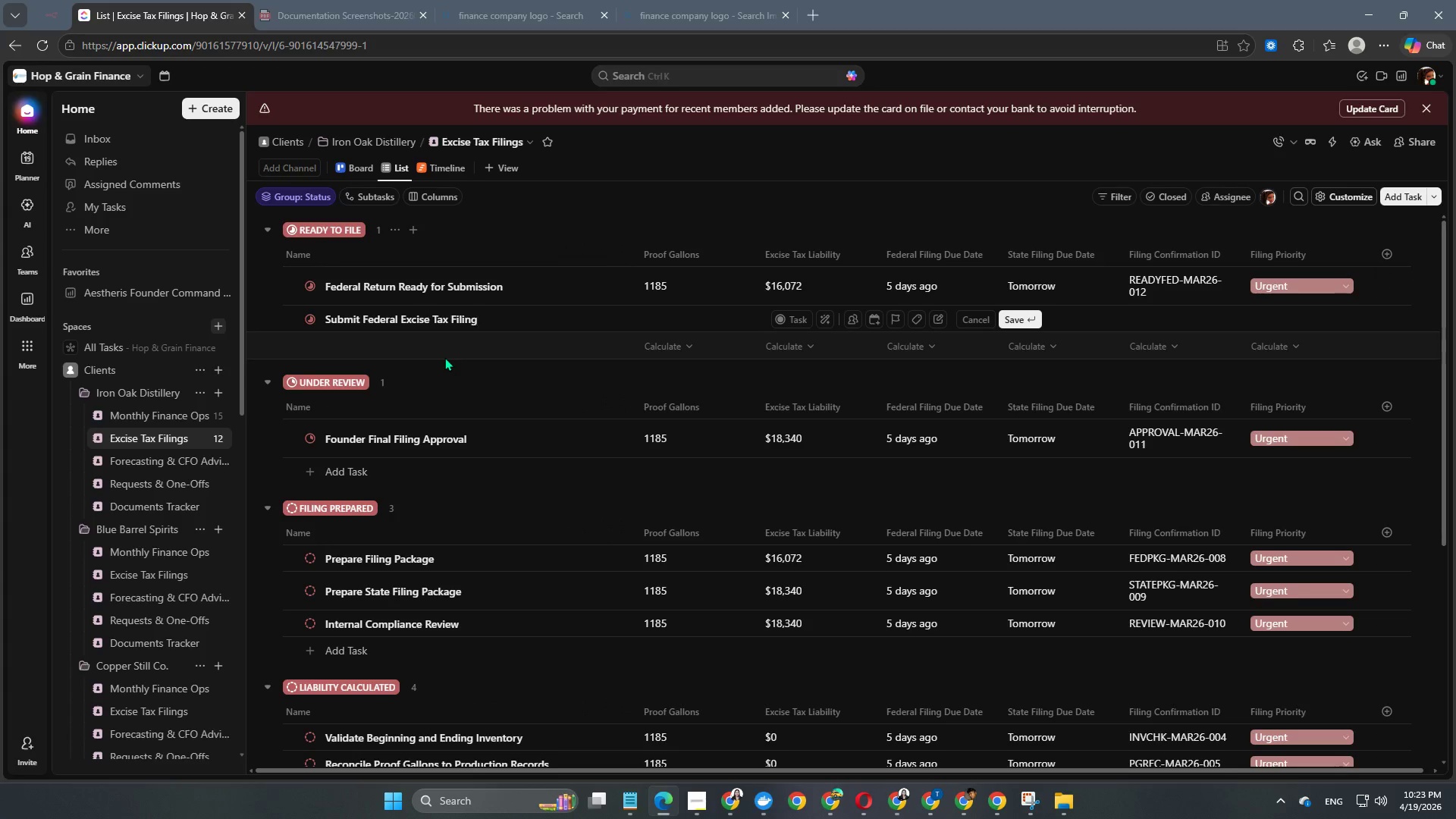 
 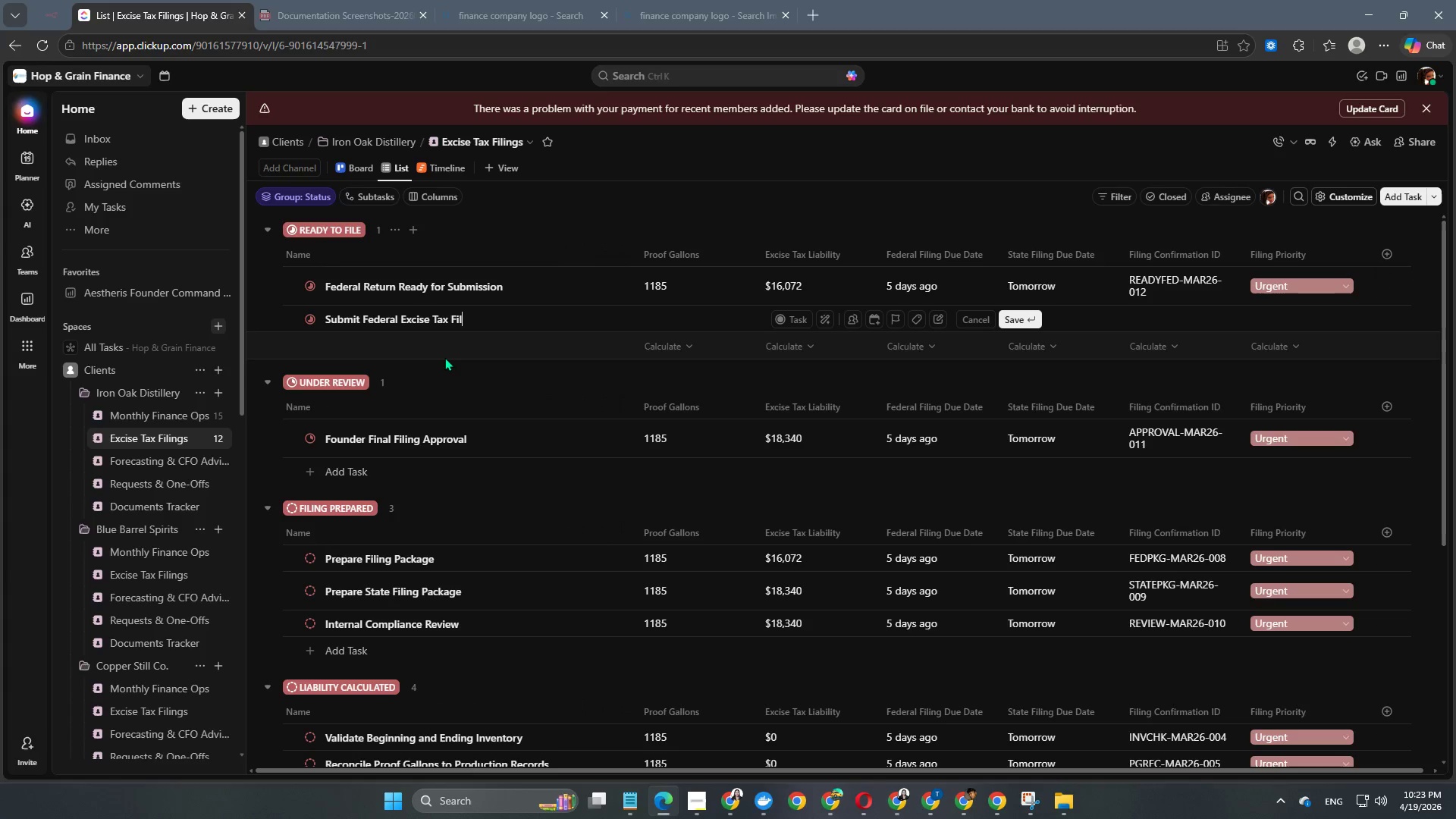 
key(Enter)
 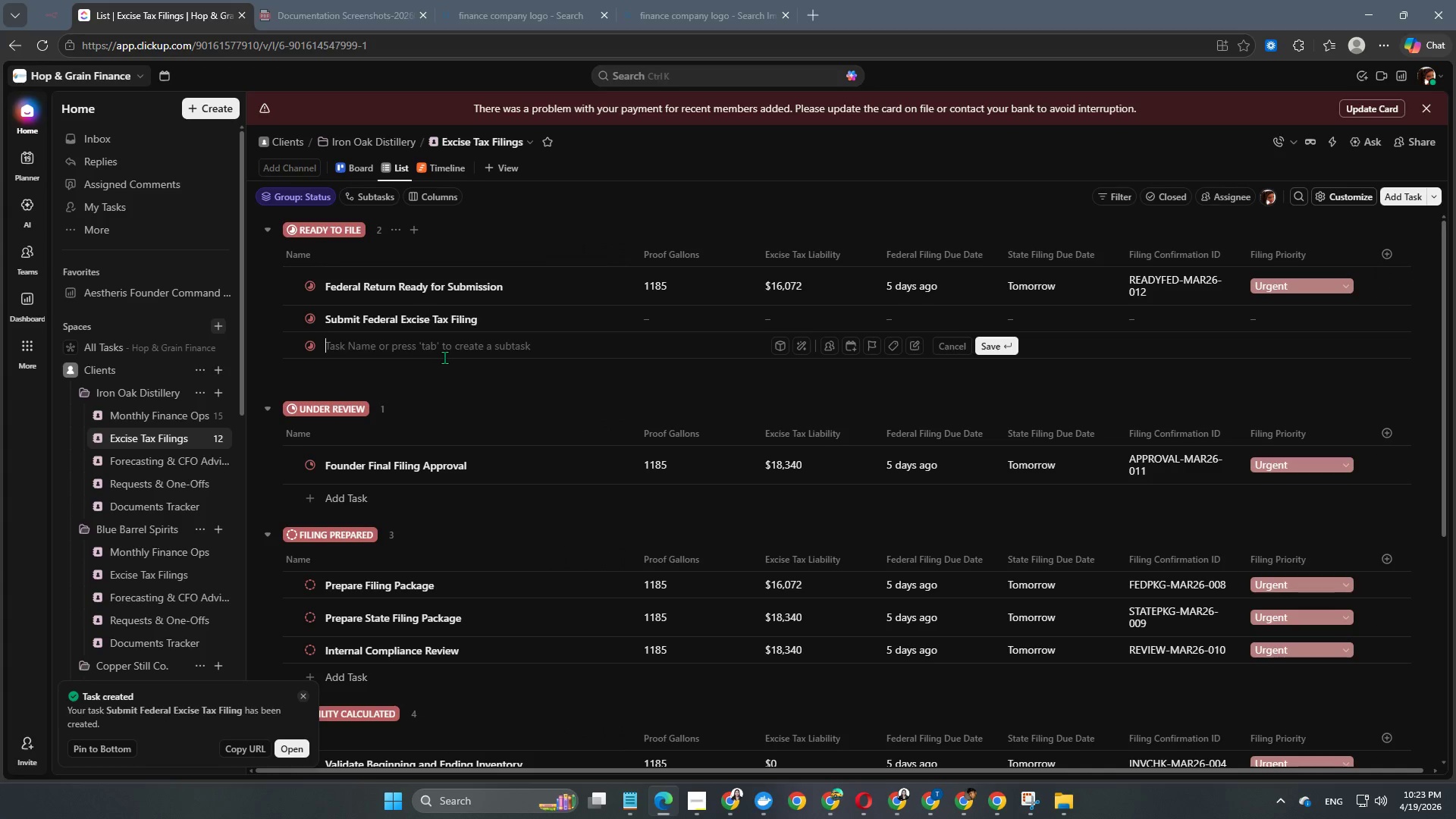 
left_click([679, 324])
 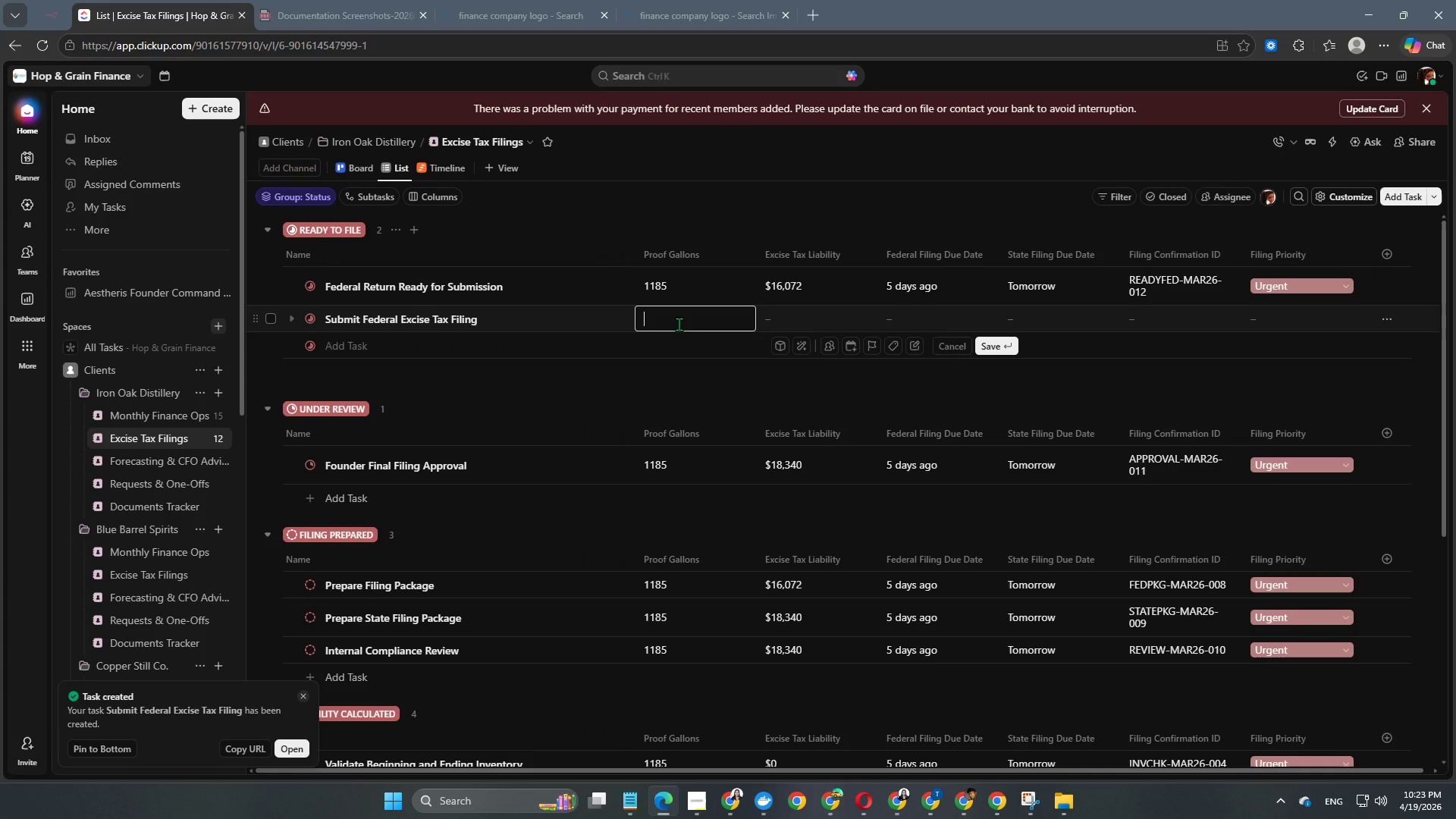 
wait(5.95)
 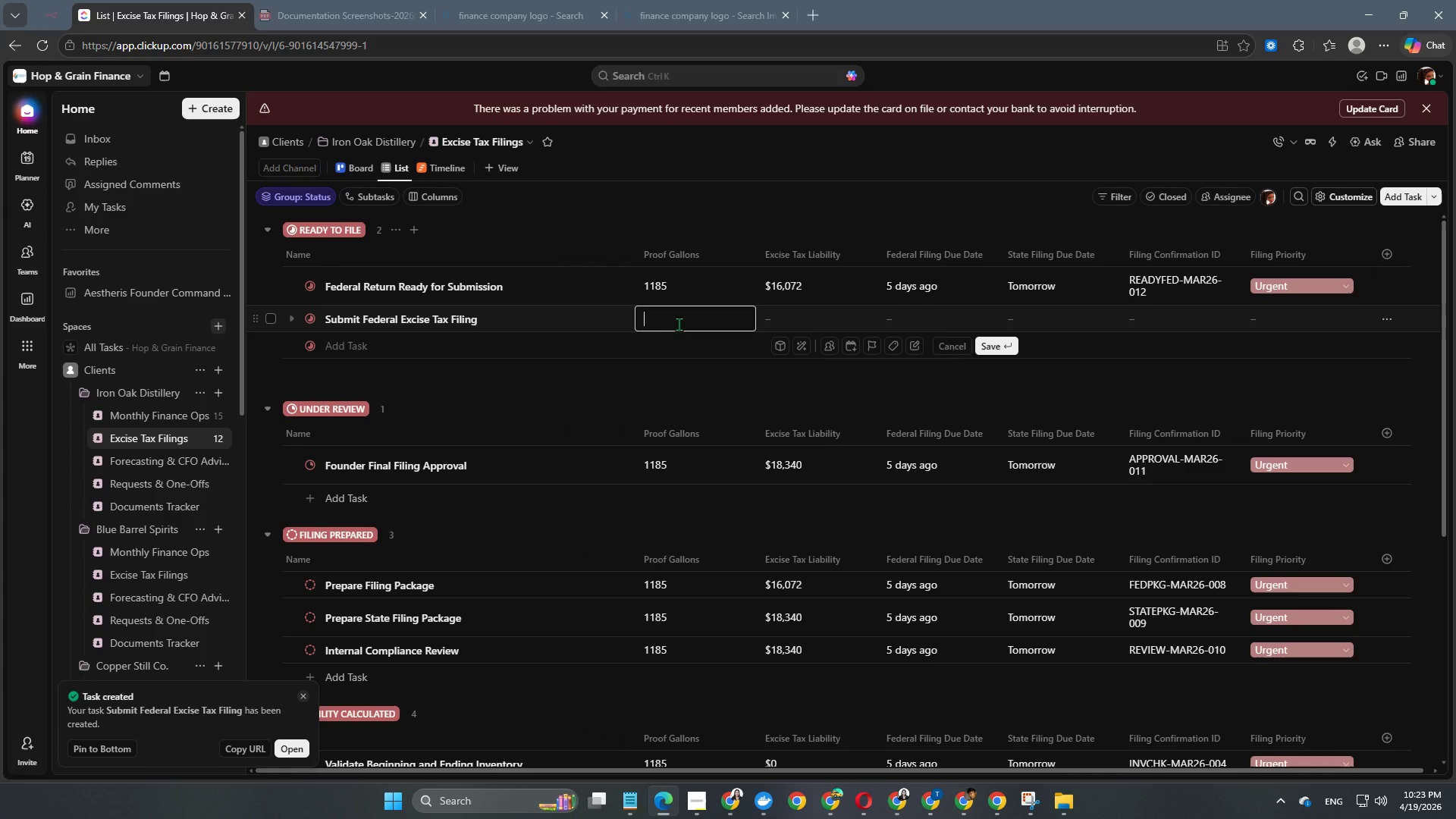 
key(Numpad1)
 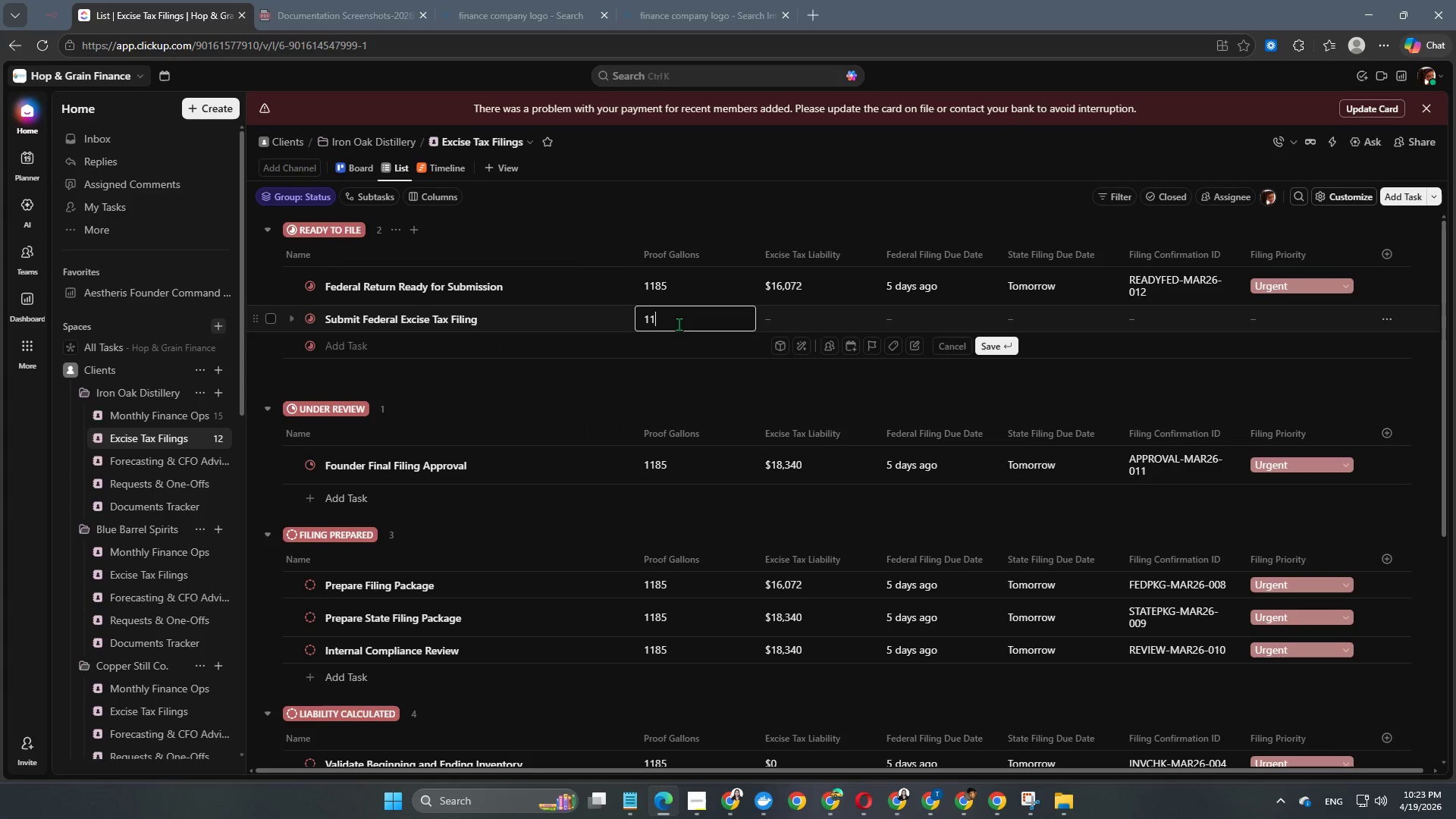 
key(Numpad1)
 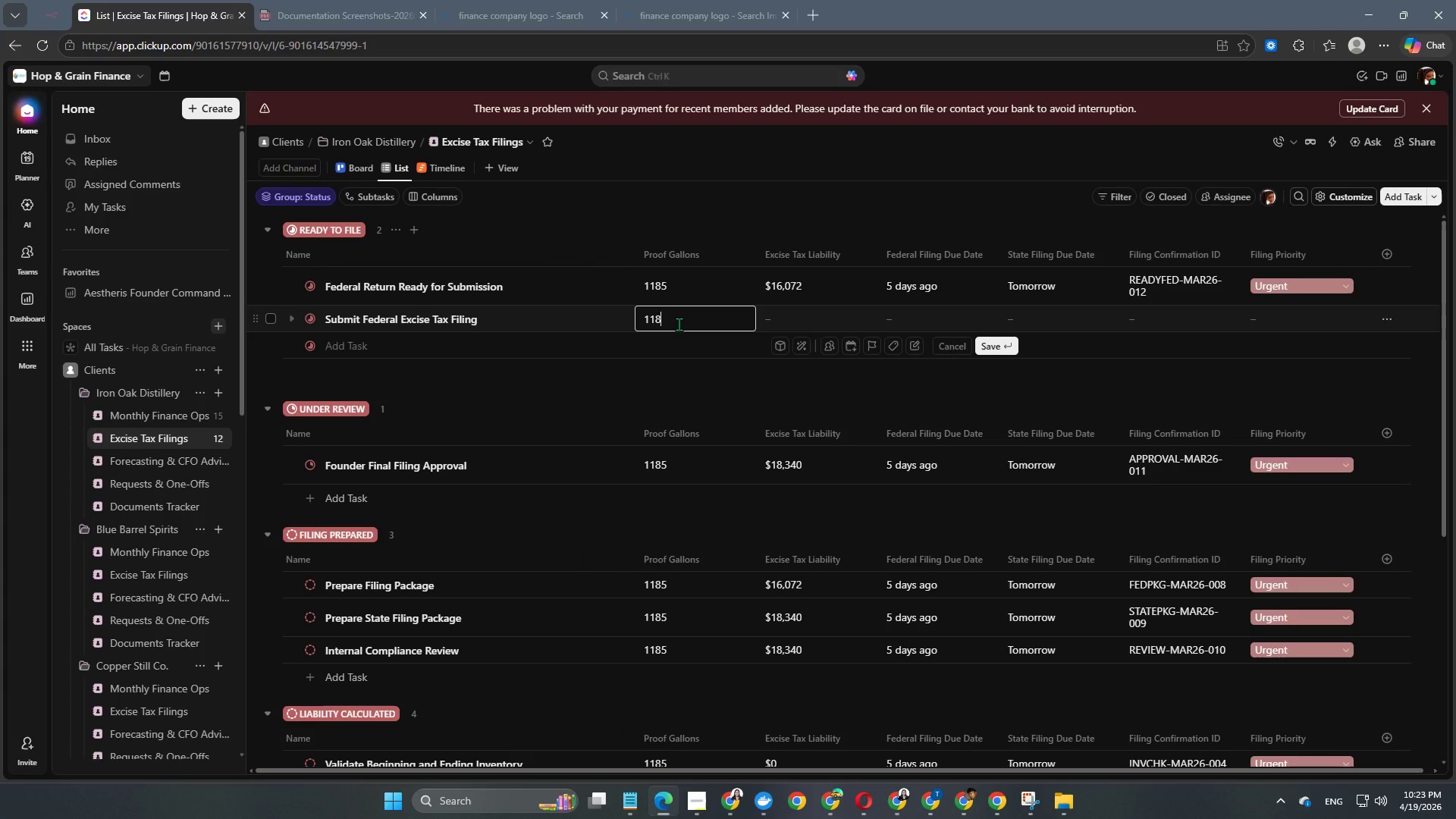 
key(Numpad8)
 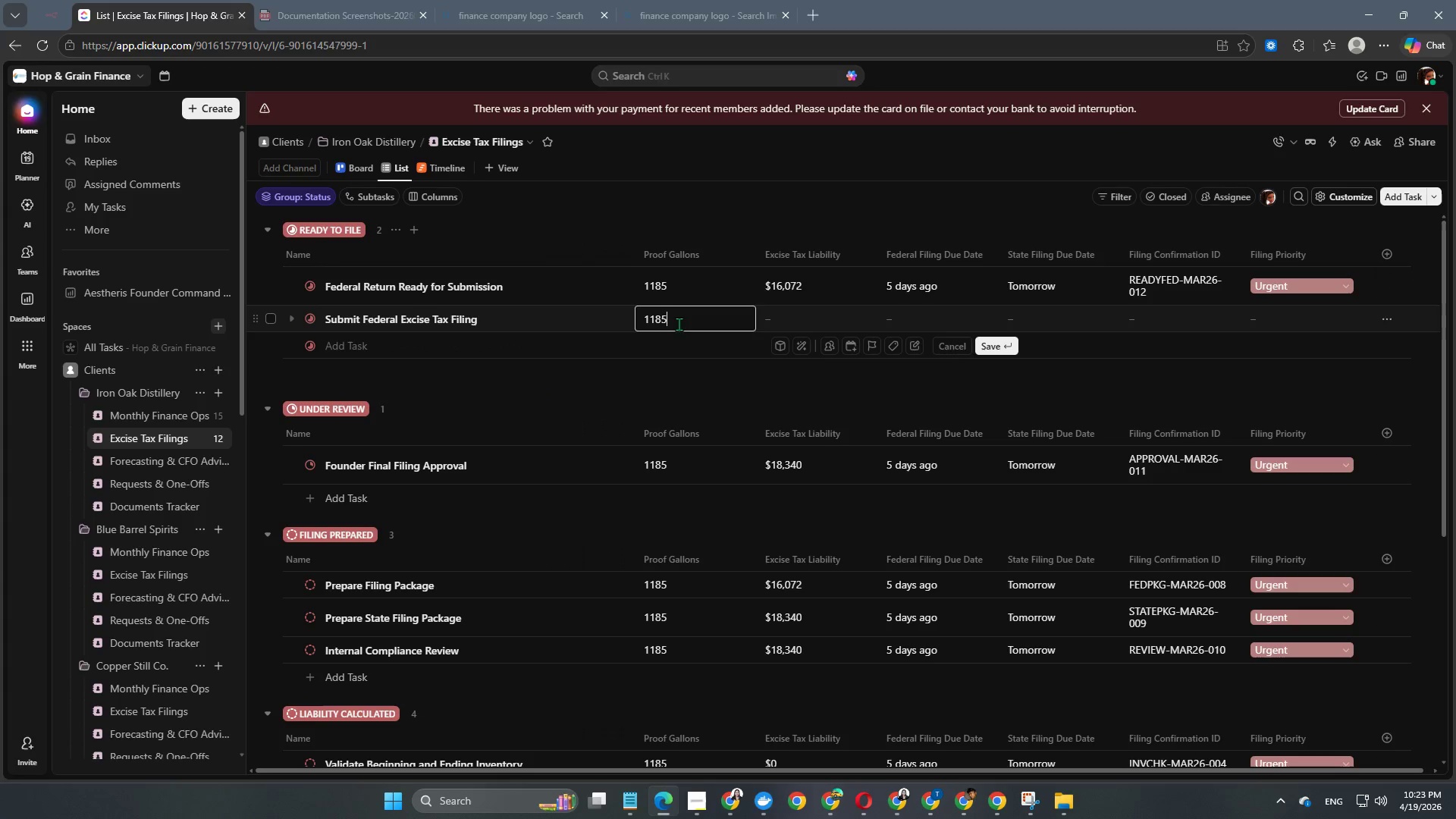 
key(Numpad5)
 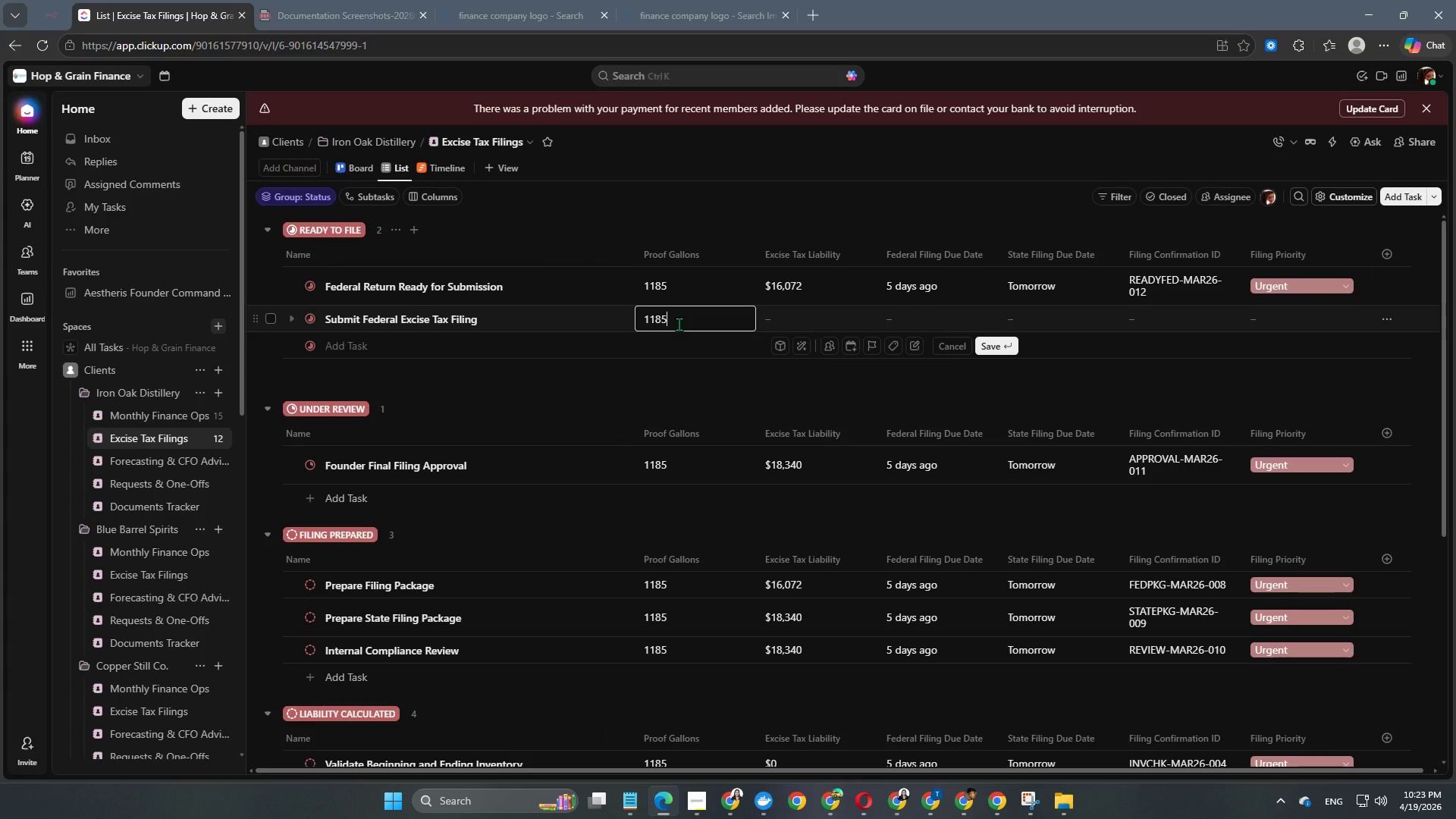 
key(NumpadEnter)
 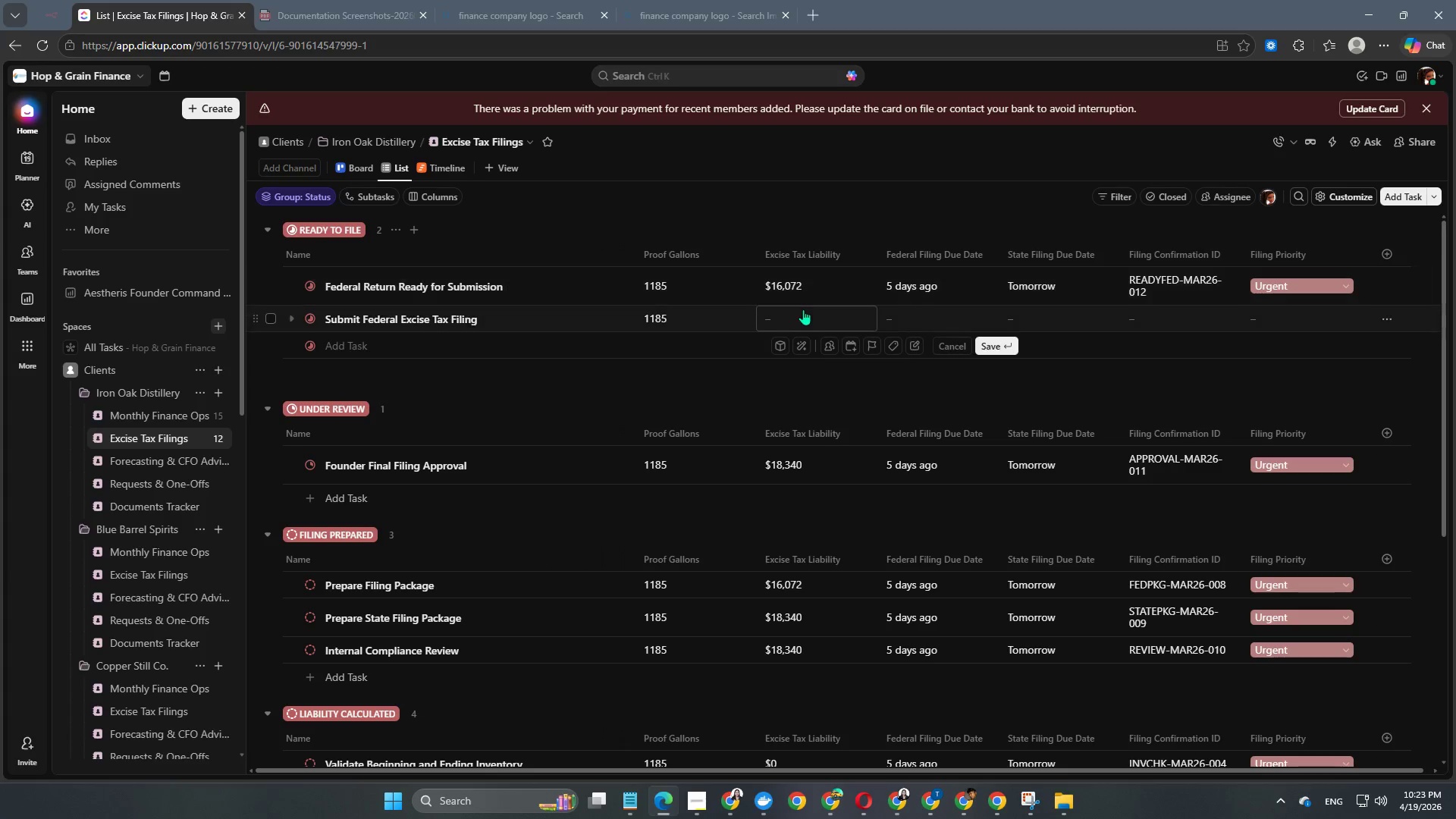 
left_click([803, 309])
 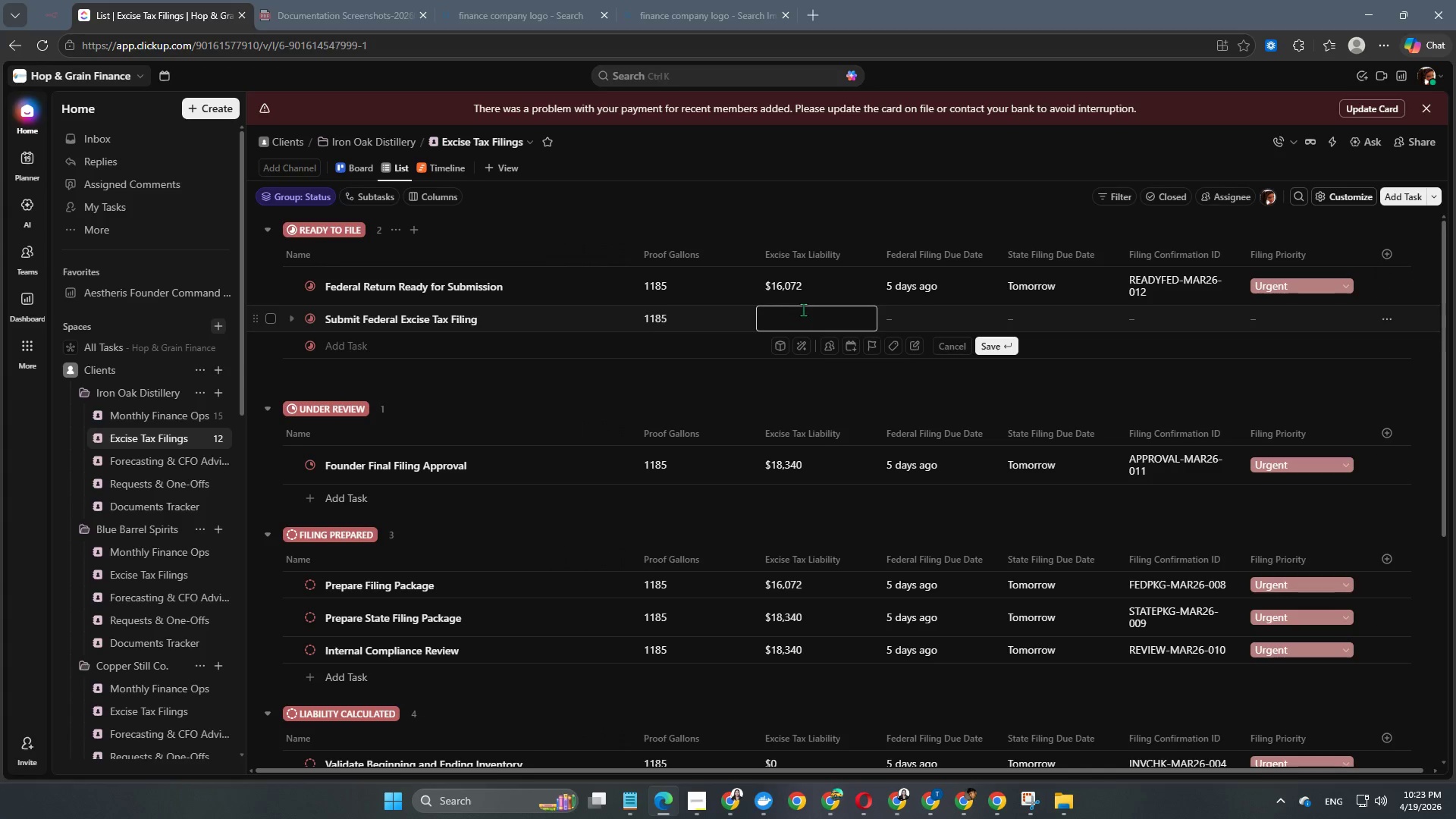 
key(Numpad1)
 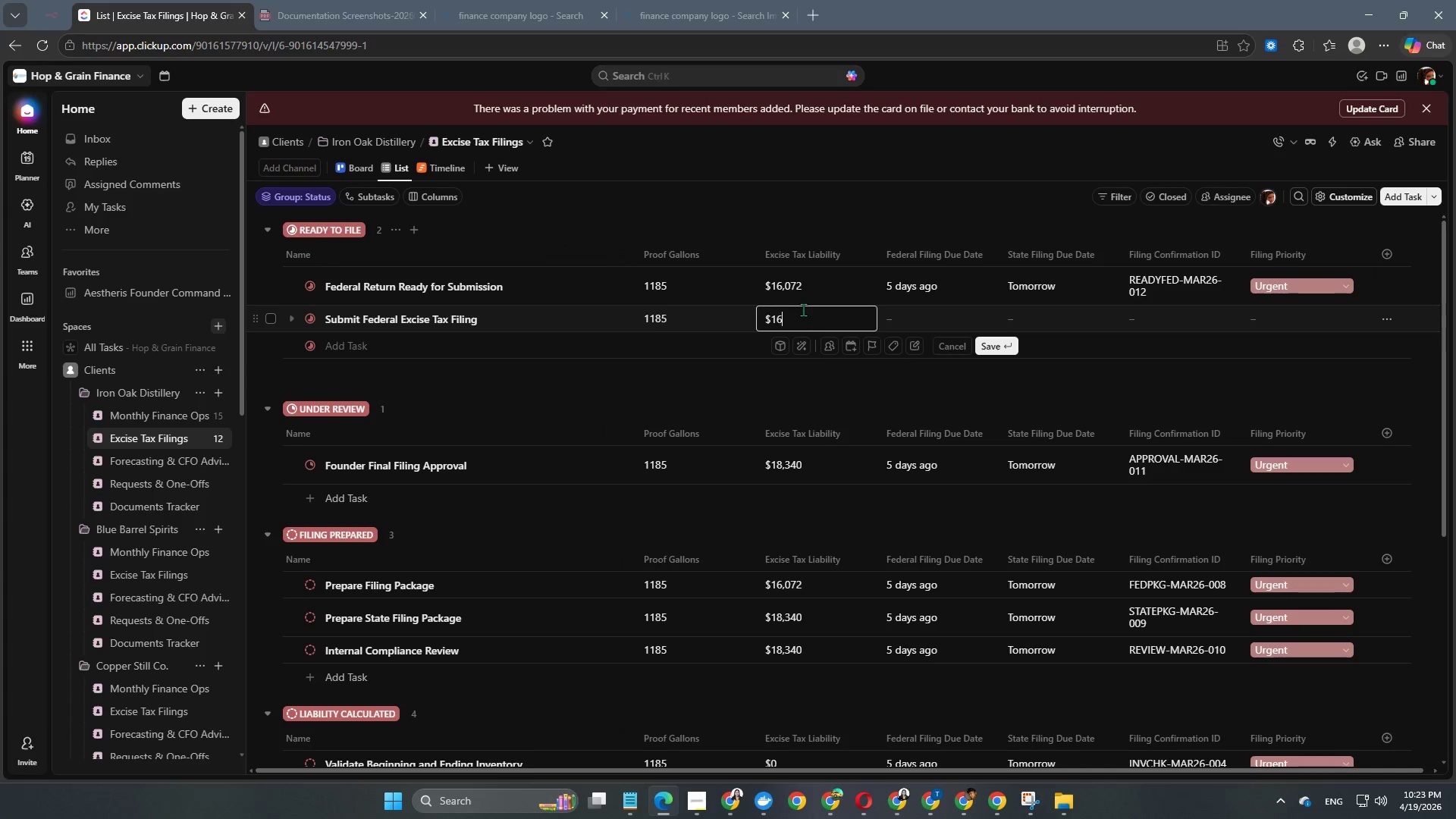 
key(Numpad6)
 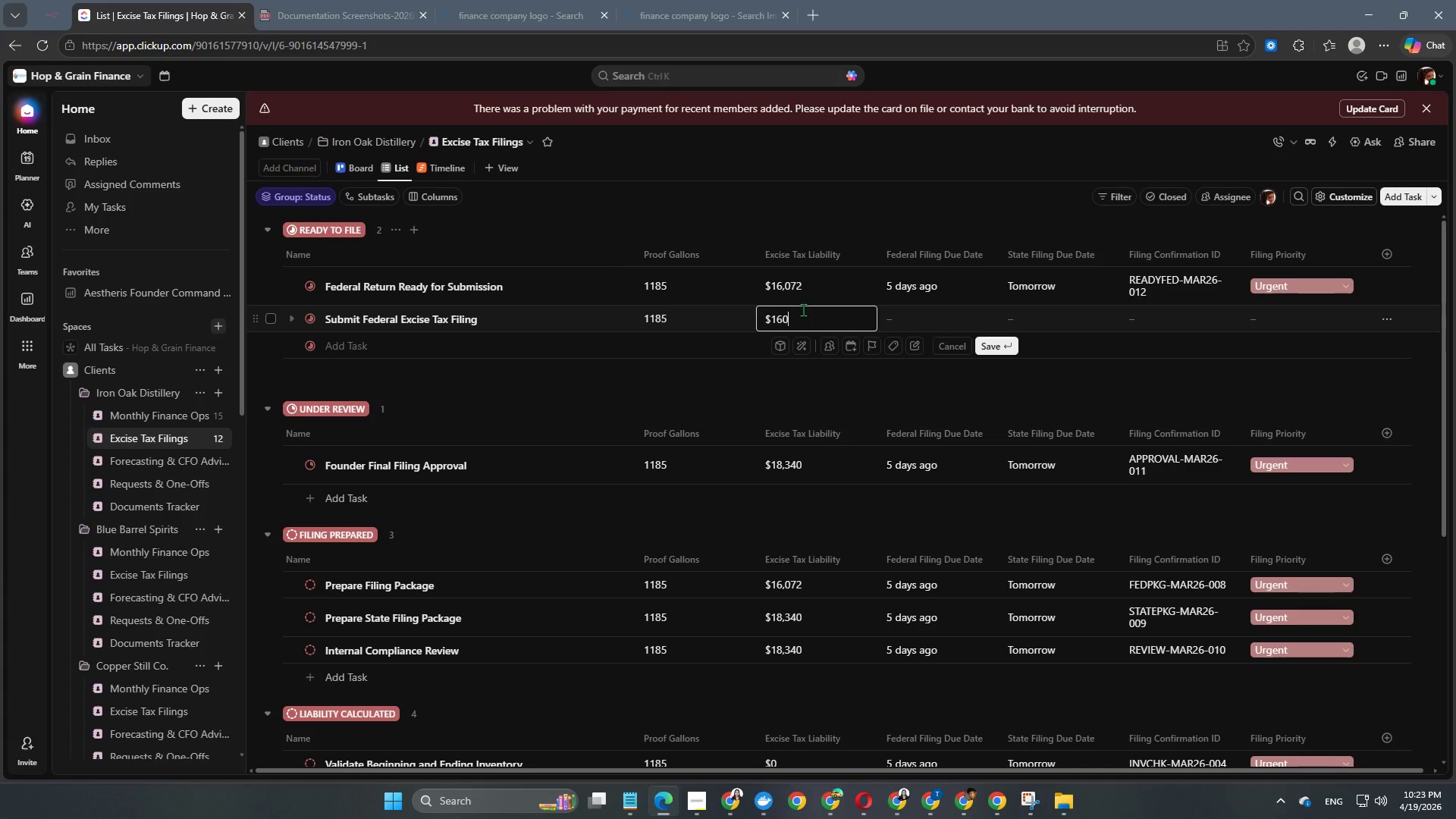 
key(Numpad0)
 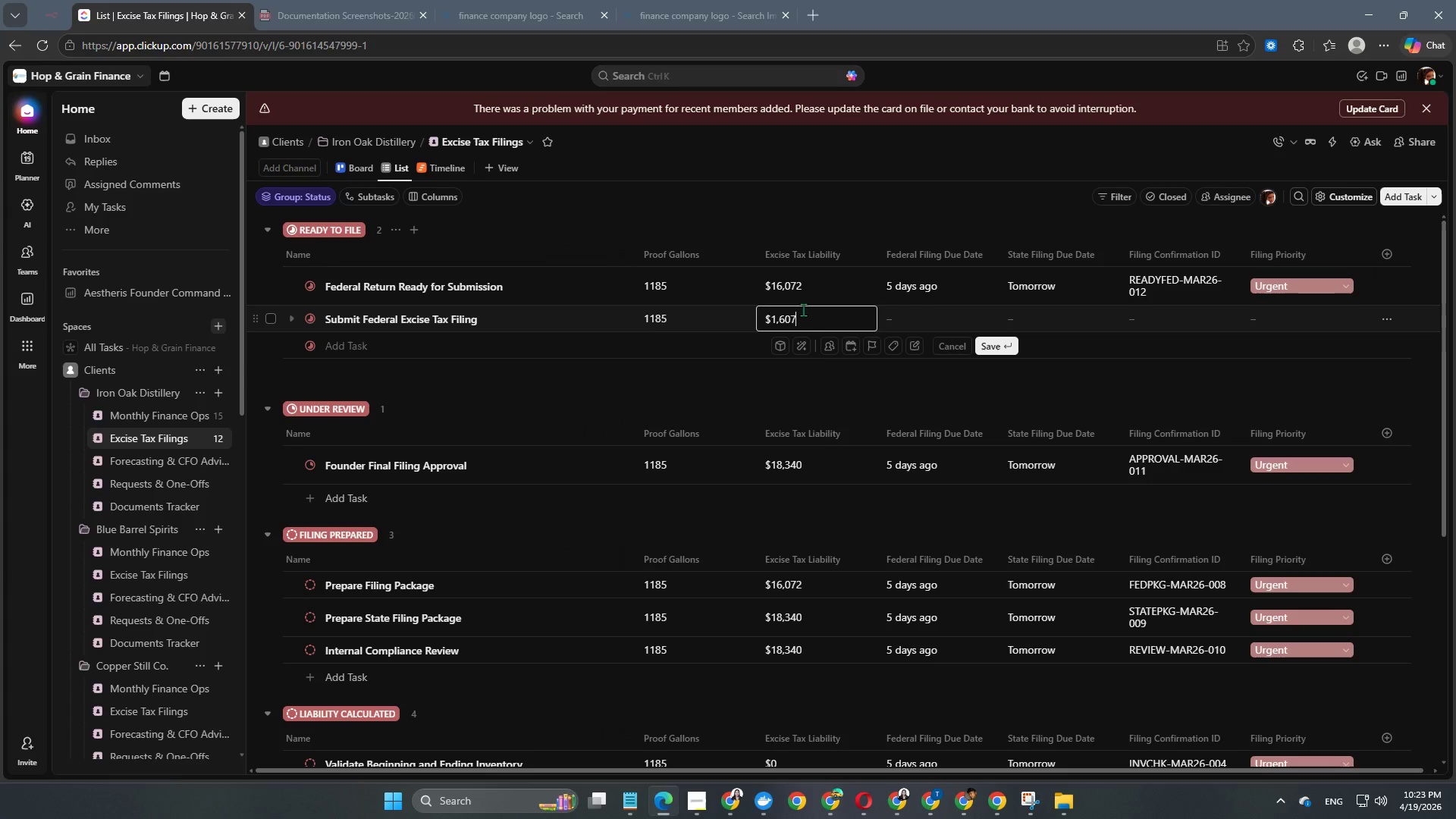 
key(Numpad7)
 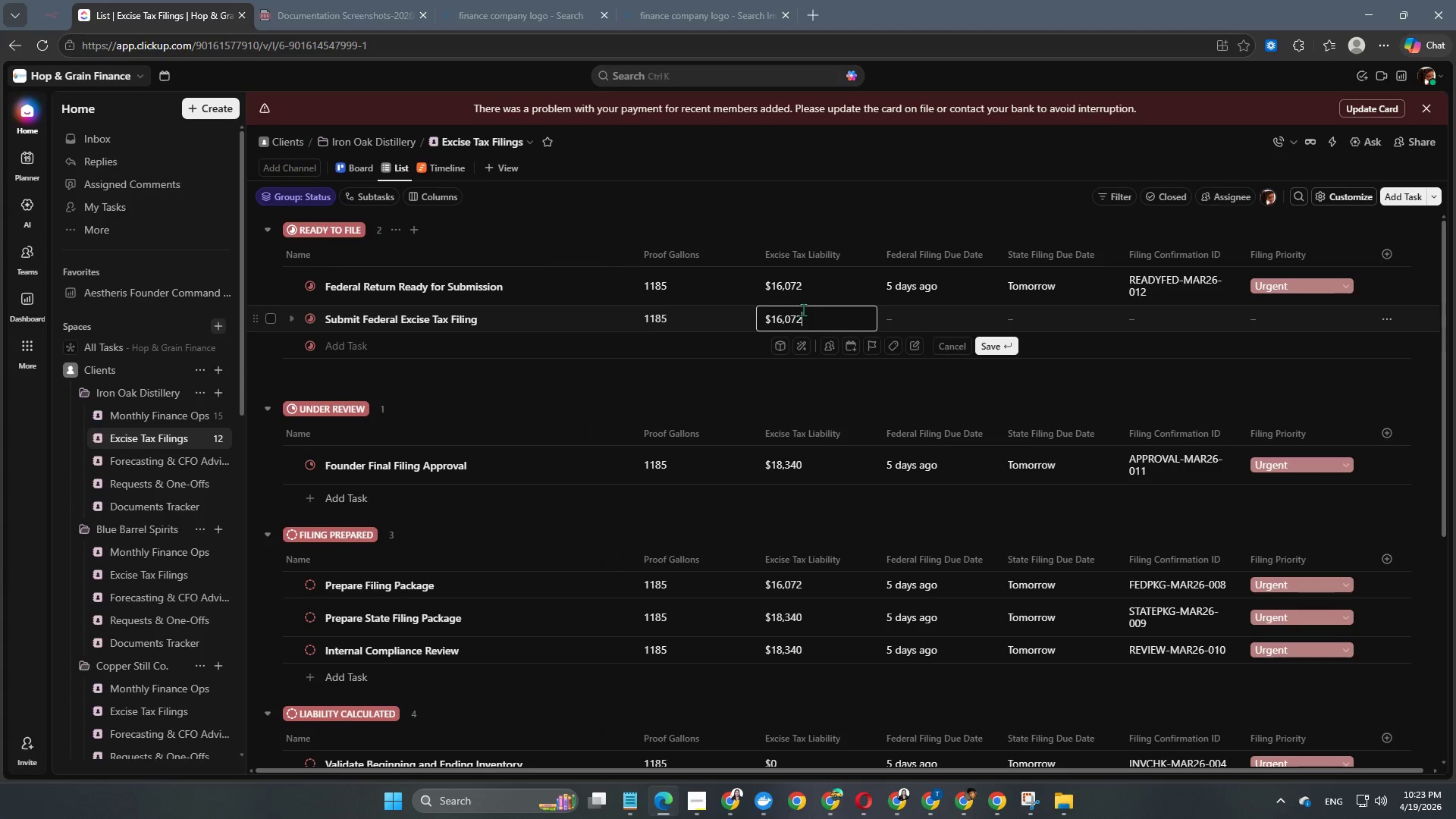 
key(Numpad2)
 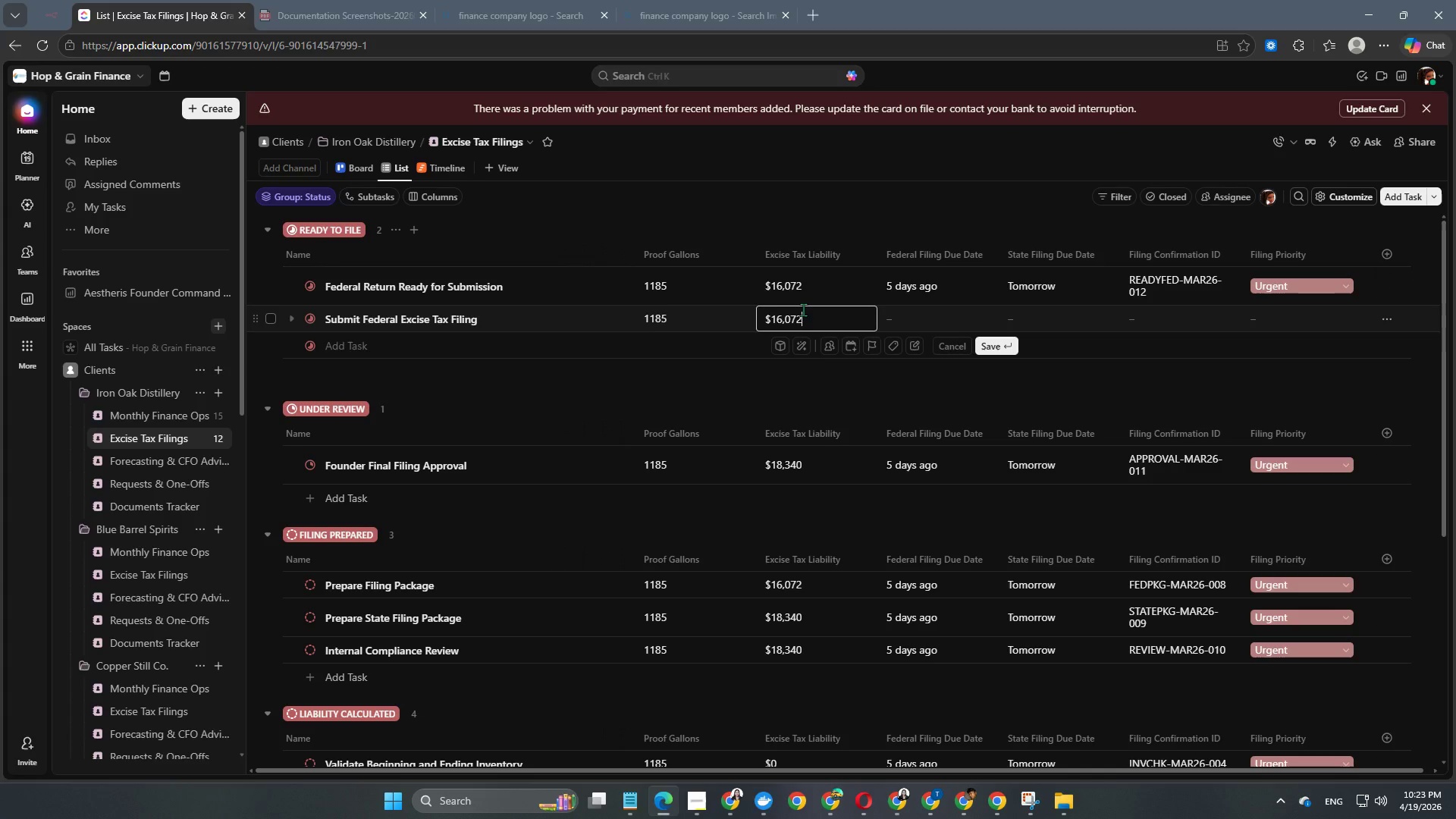 
key(NumpadEnter)
 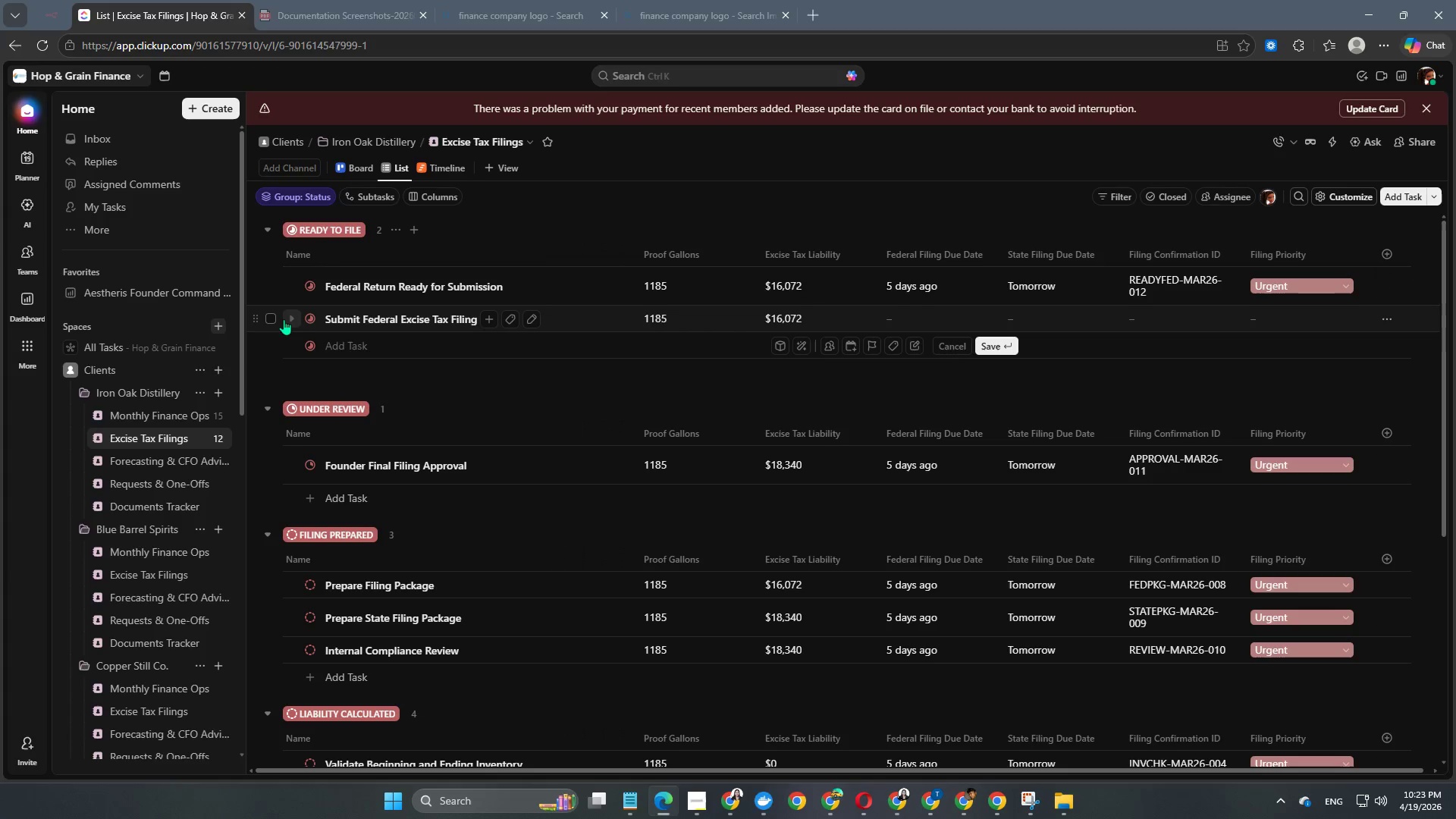 
left_click([310, 318])
 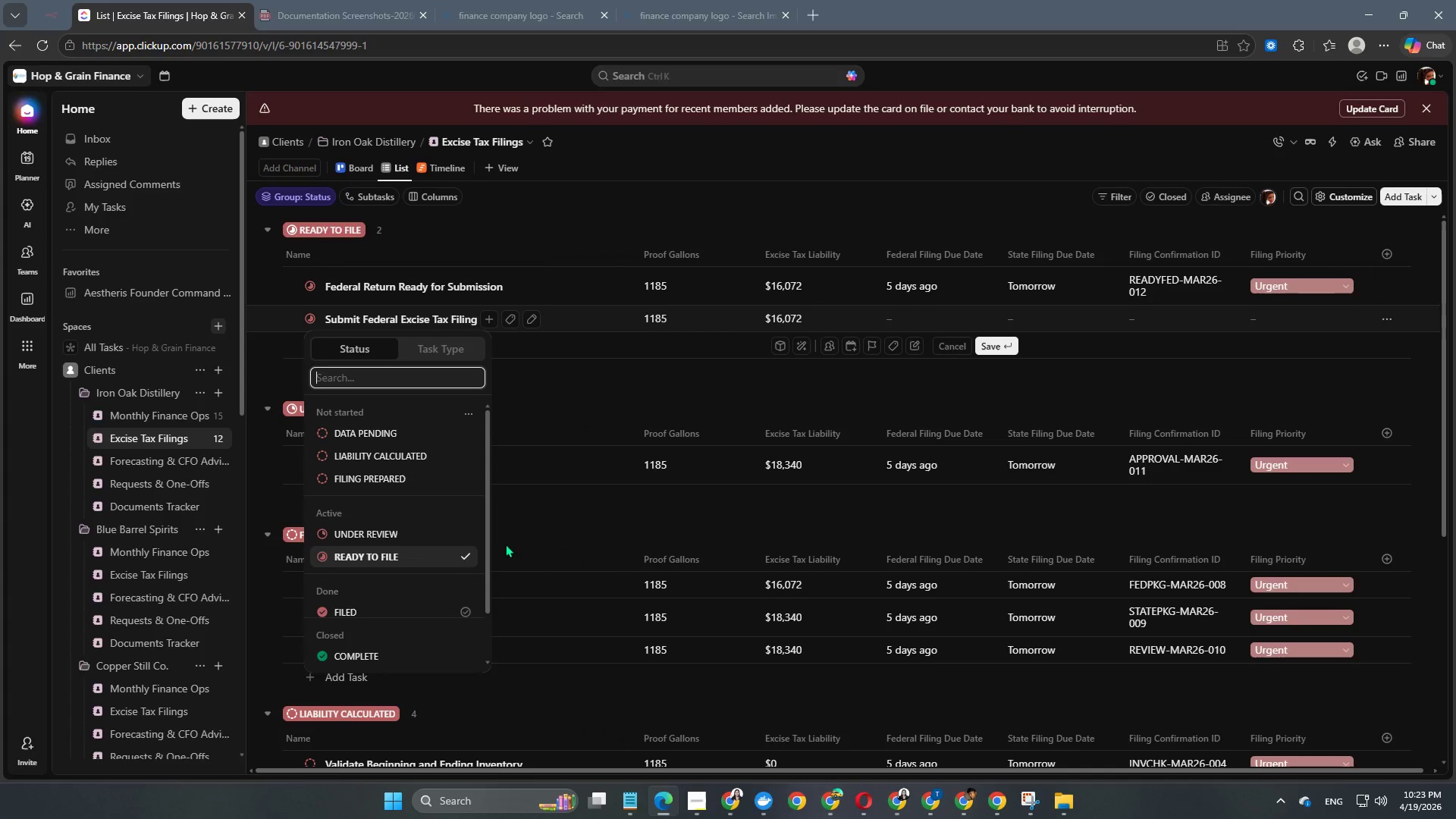 
scroll: coordinate [417, 532], scroll_direction: down, amount: 3.0
 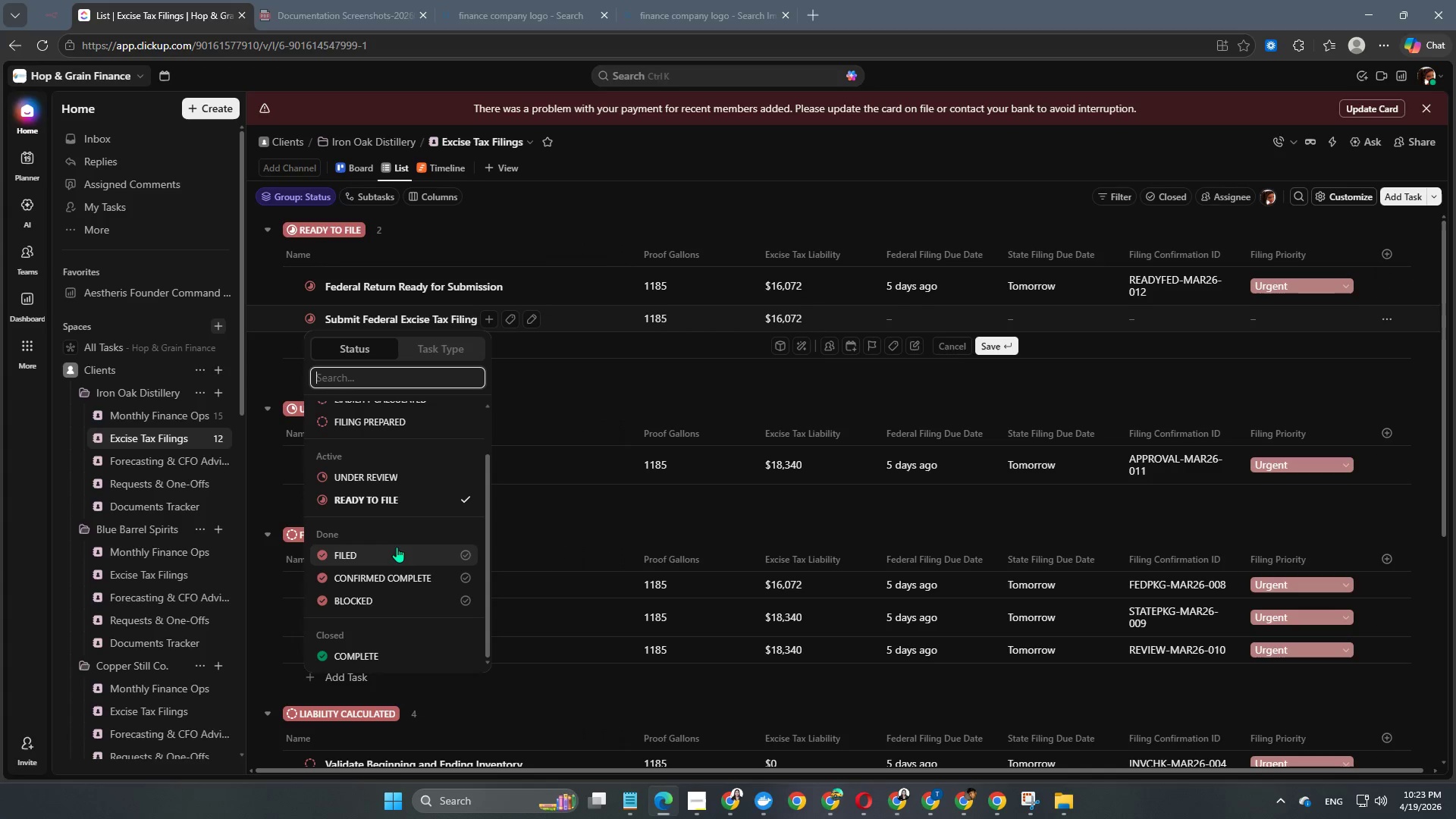 
left_click([394, 552])
 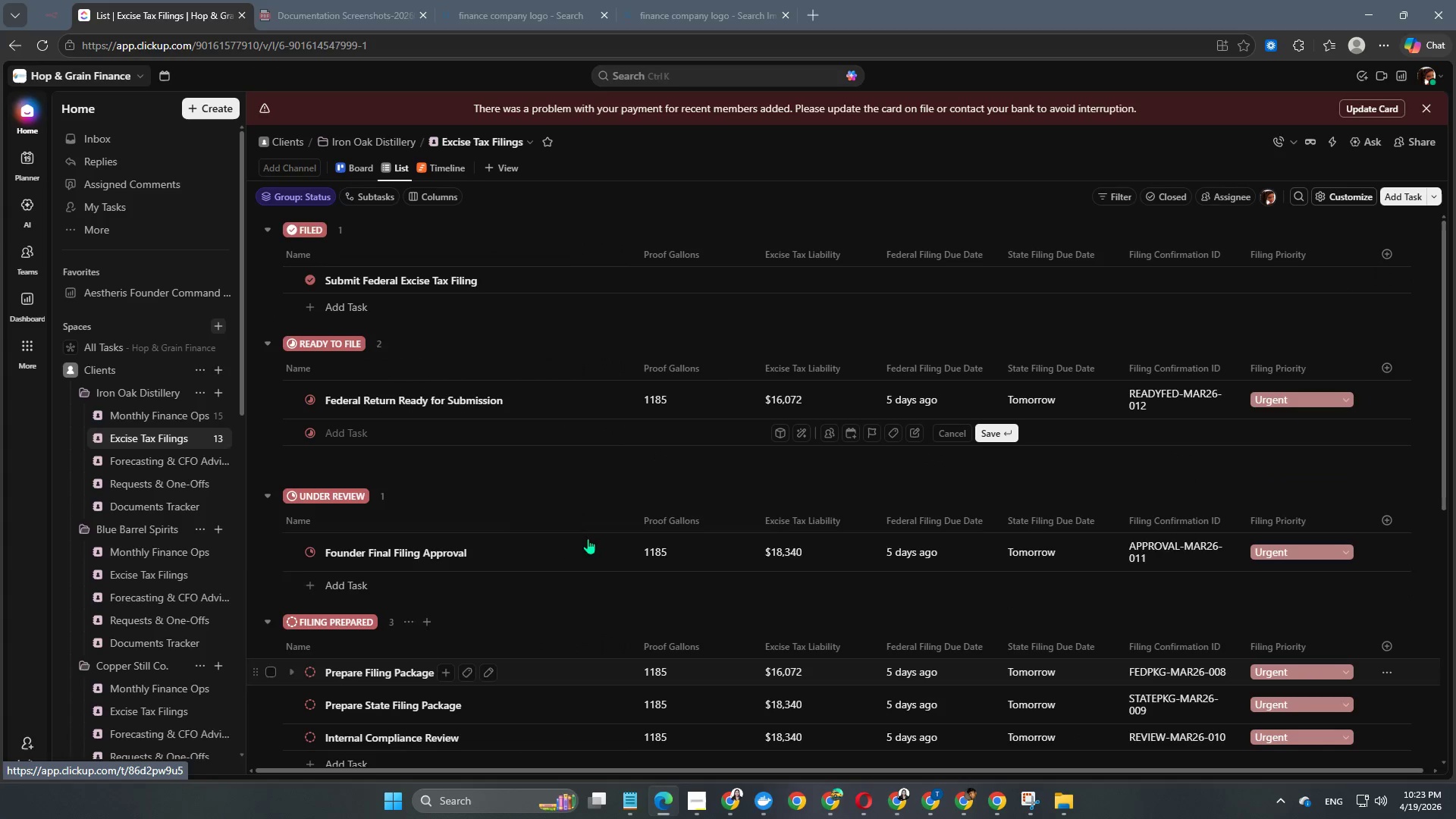 
scroll: coordinate [672, 488], scroll_direction: up, amount: 3.0
 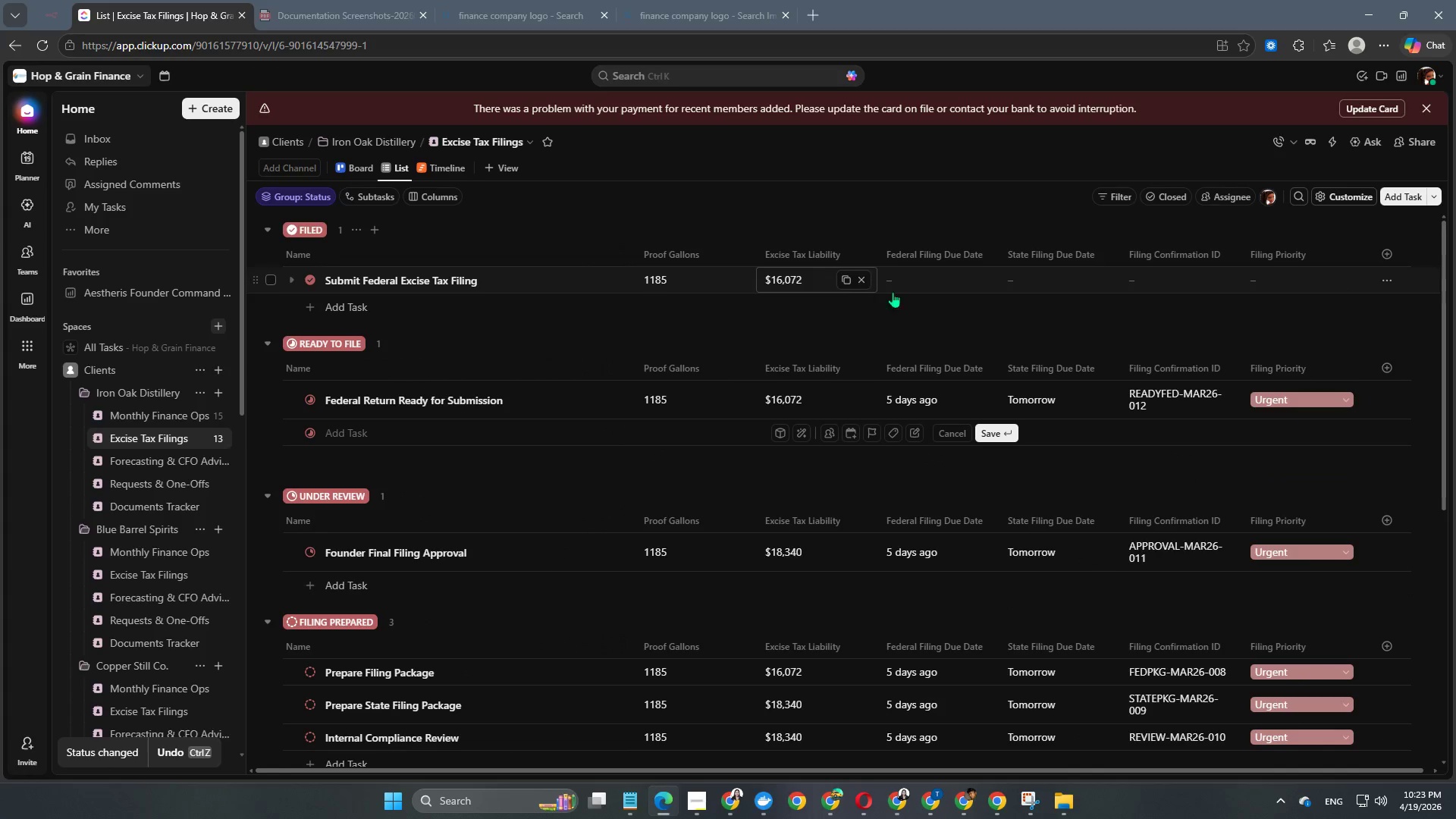 
left_click([914, 288])
 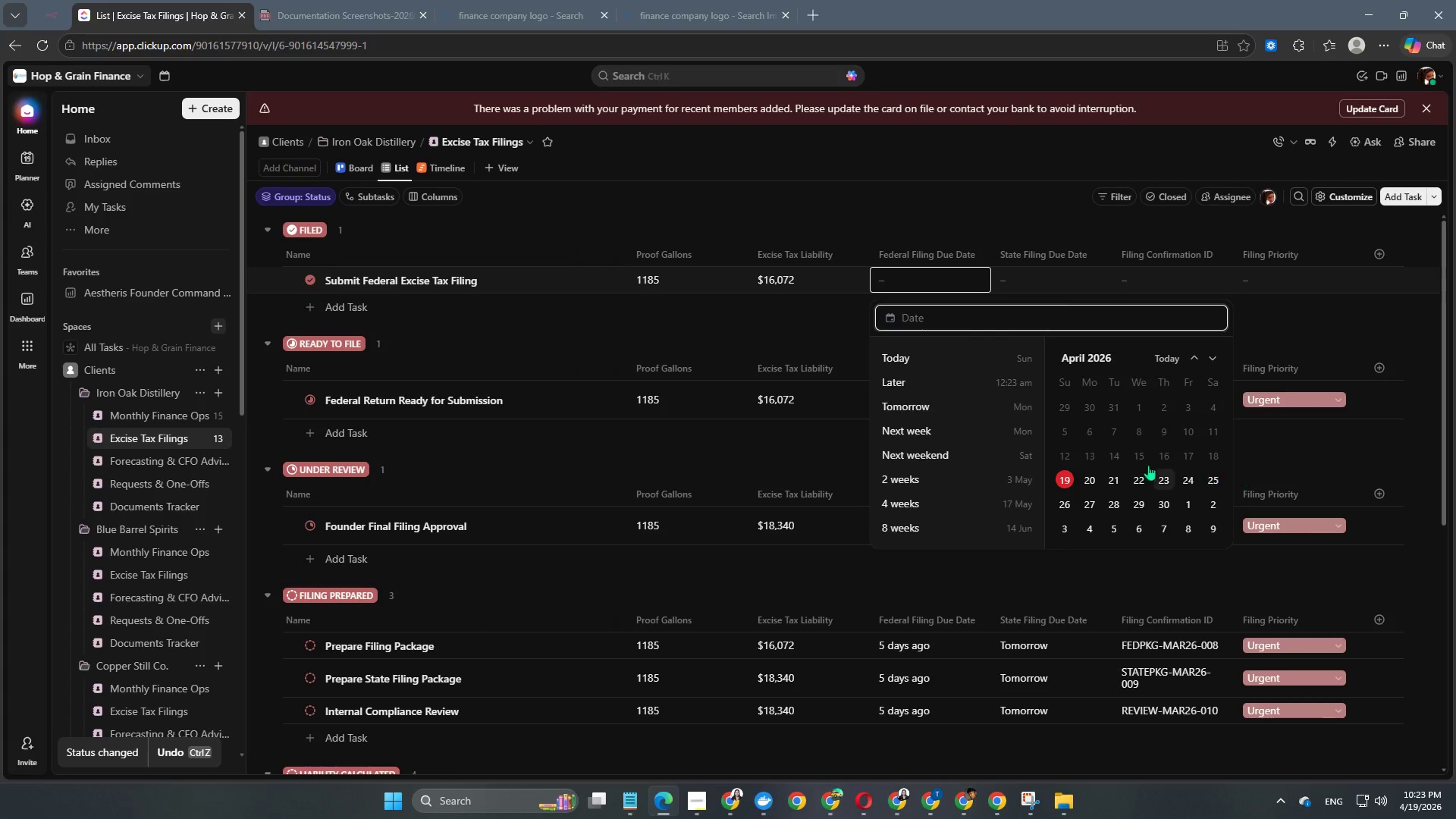 
left_click([1116, 462])
 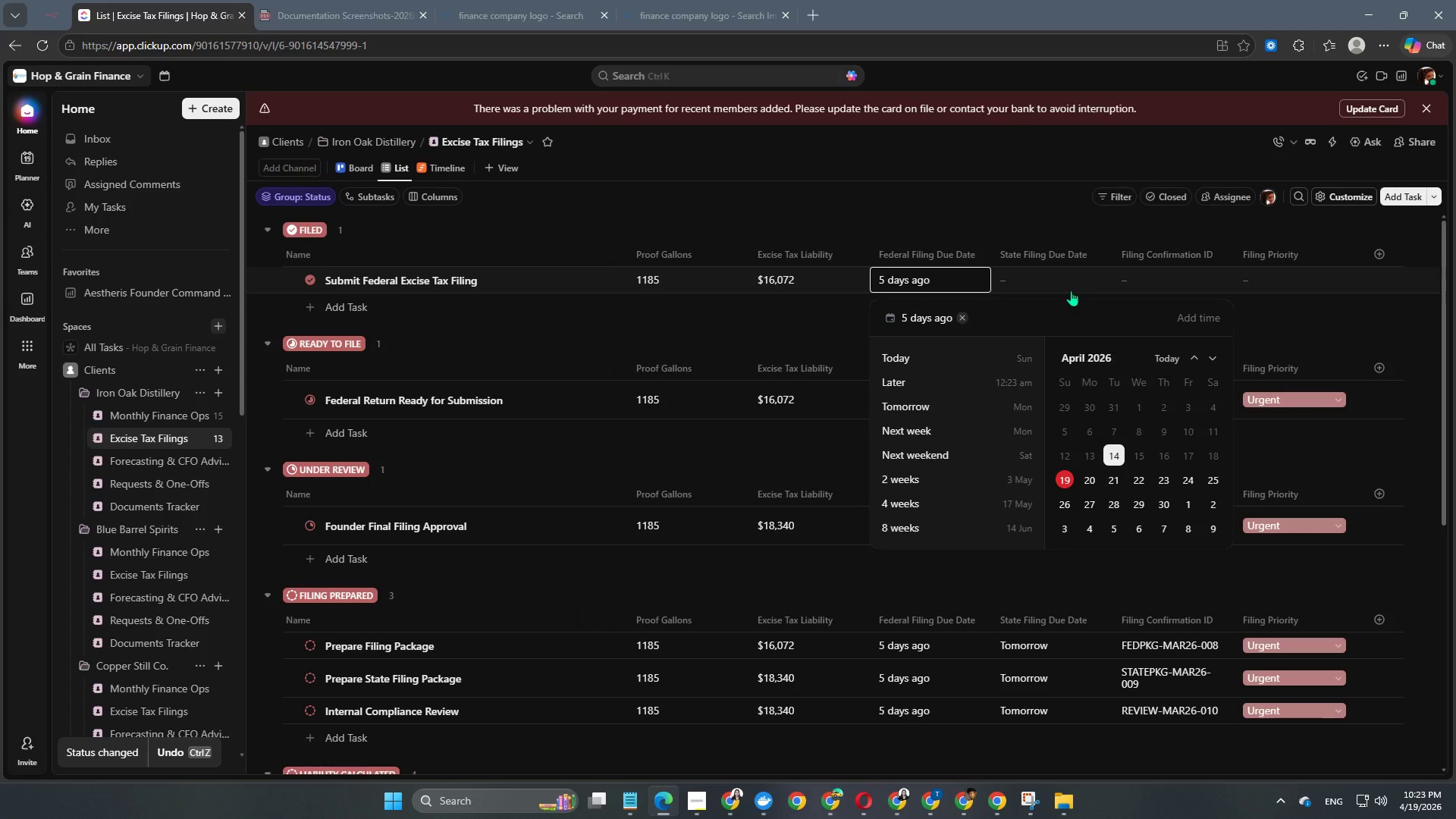 
double_click([1071, 290])
 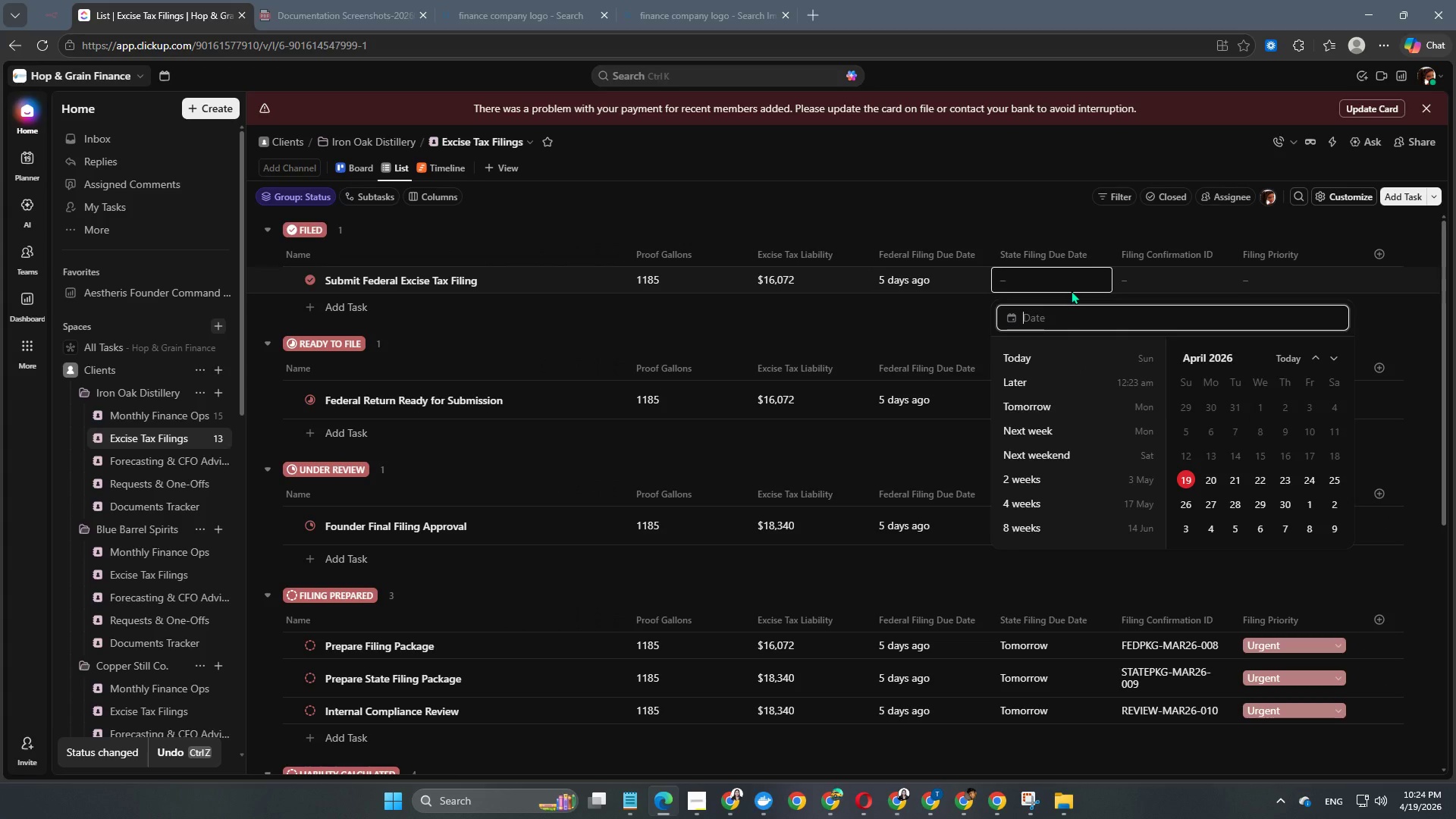 
left_click([1205, 482])
 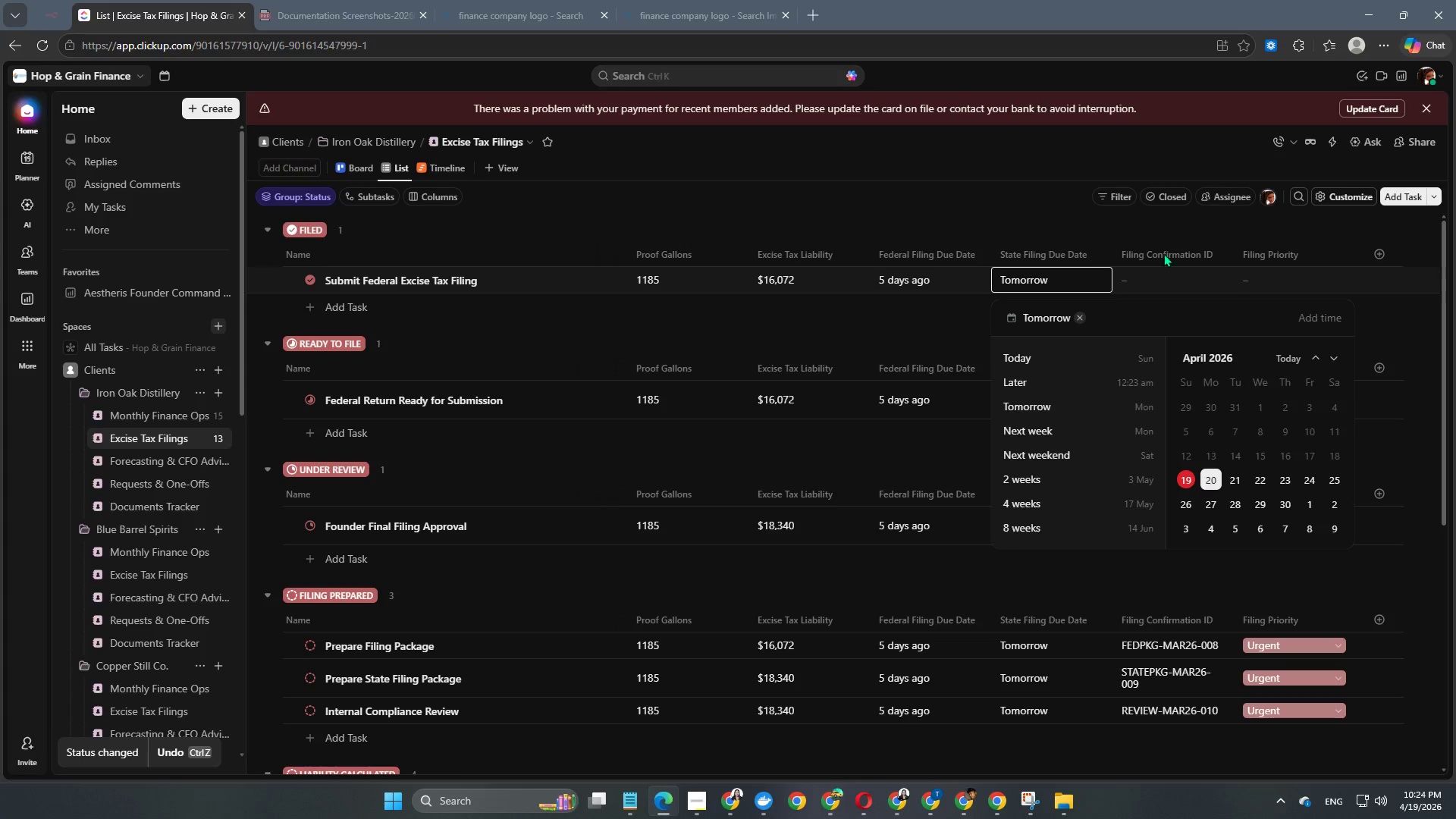 
left_click([1162, 247])
 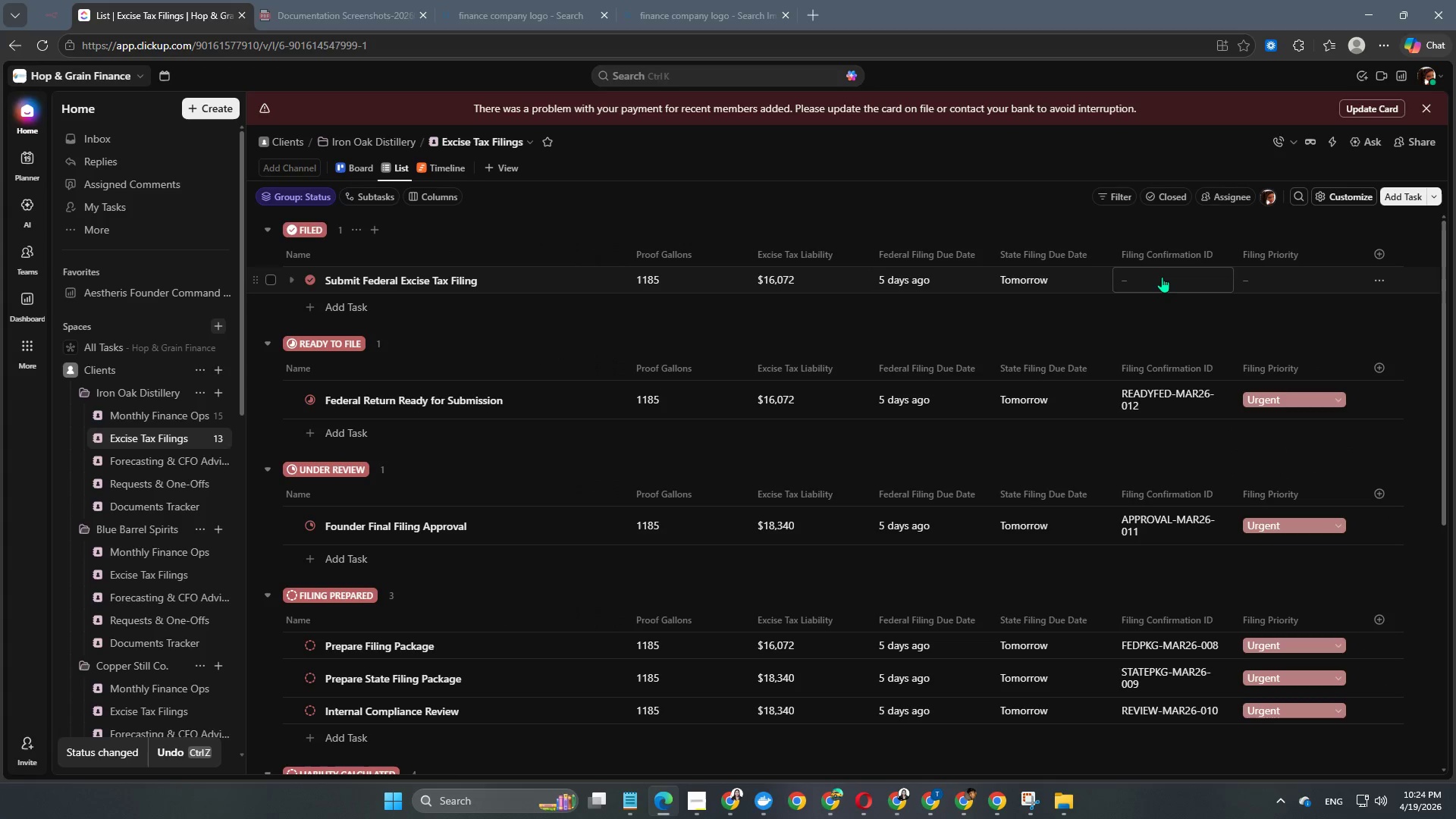 
left_click([1162, 277])
 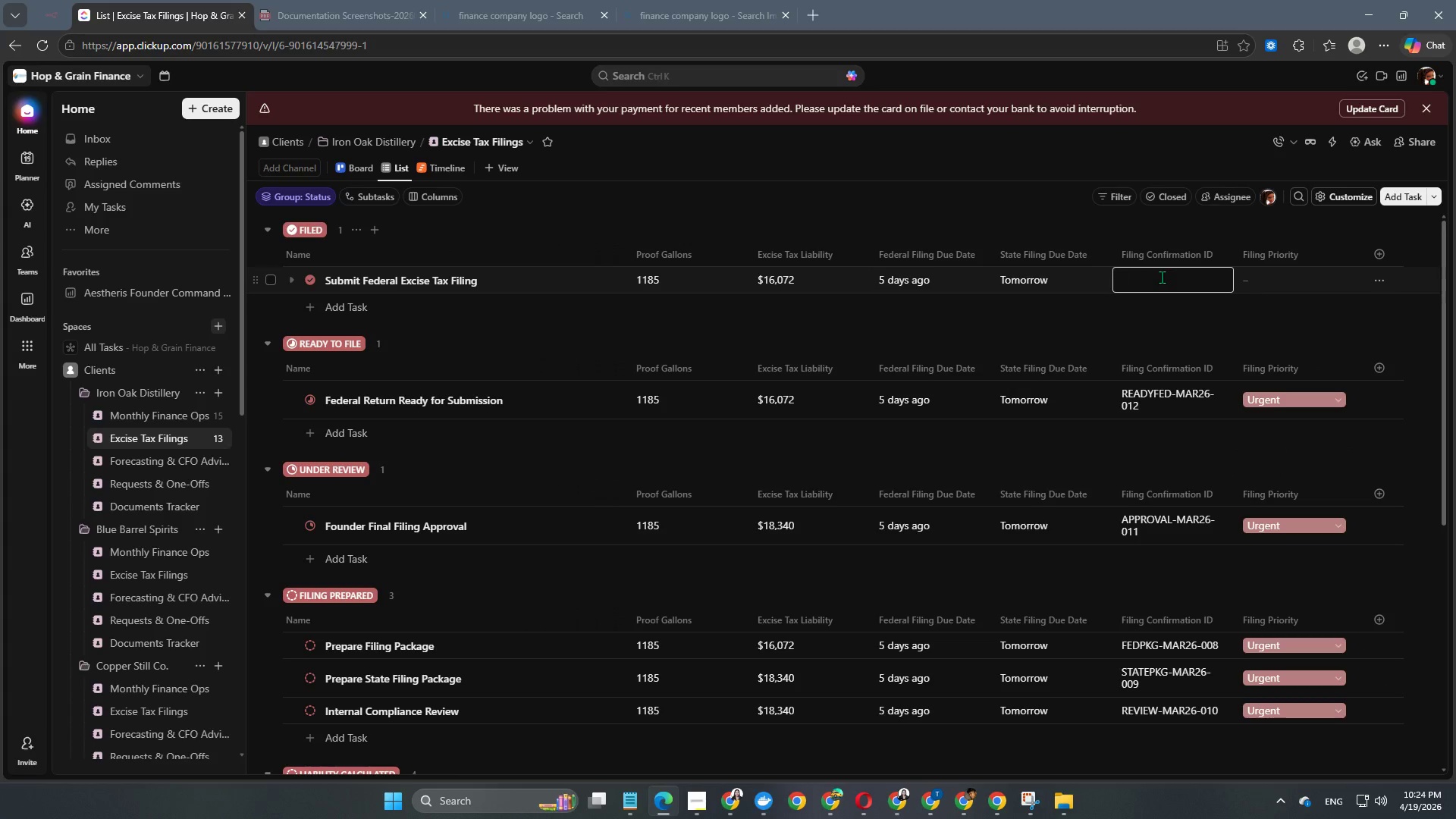 
type(FEDSUBMIT-)
 